 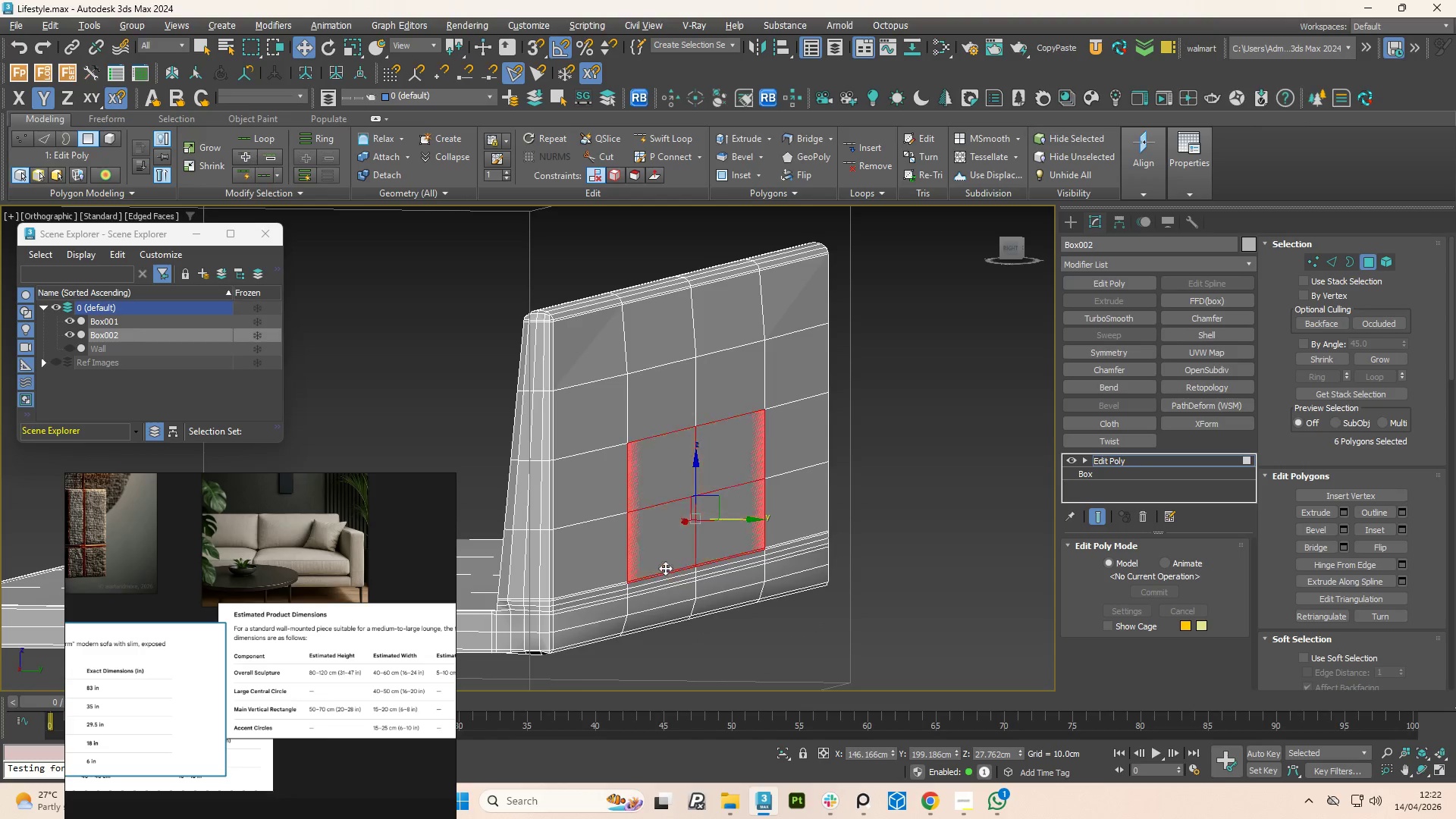 
key(Alt+AltLeft)
 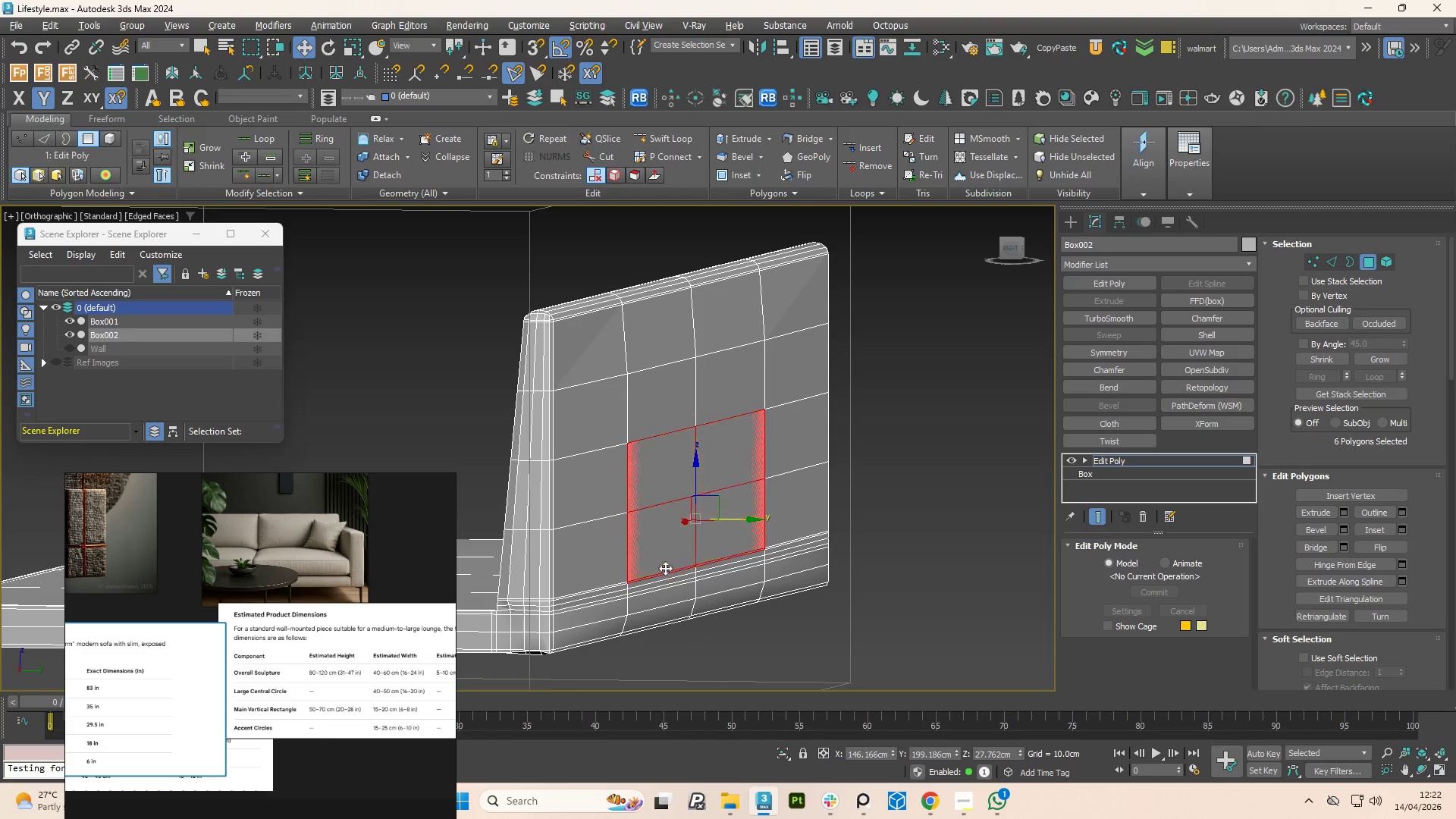 
key(Alt+AltLeft)
 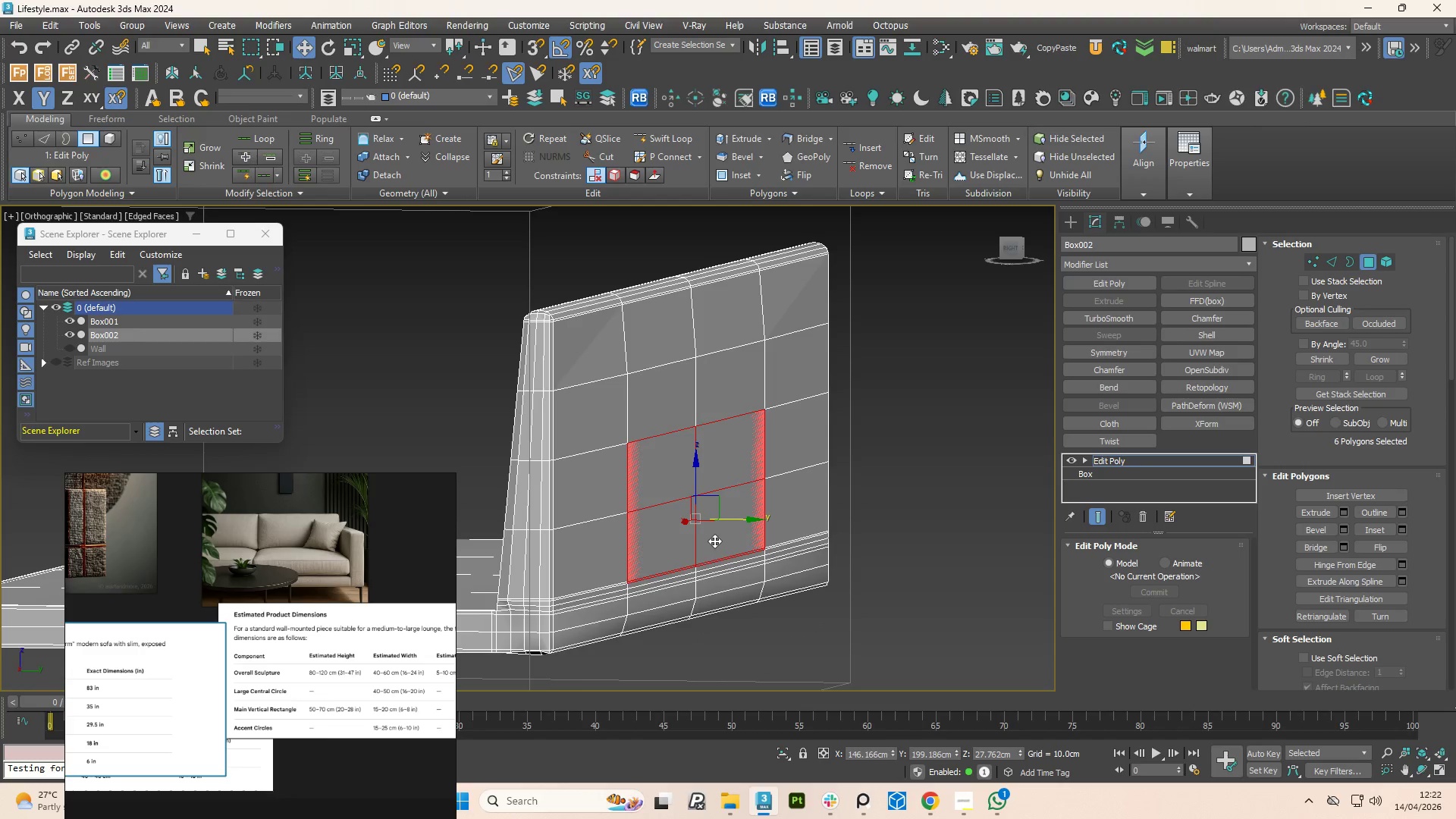 
hold_key(key=AltLeft, duration=1.5)
 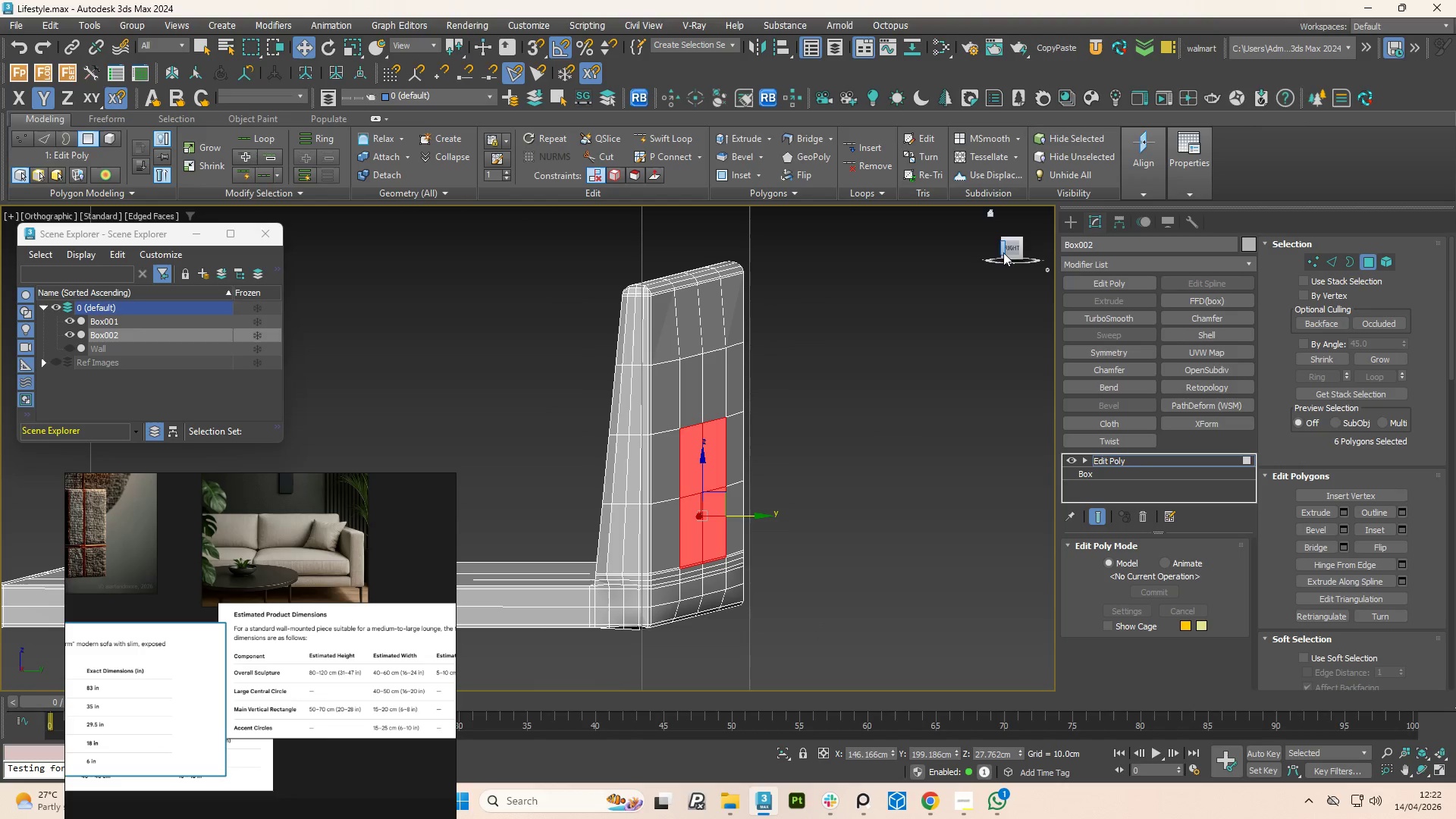 
left_click([1006, 253])
 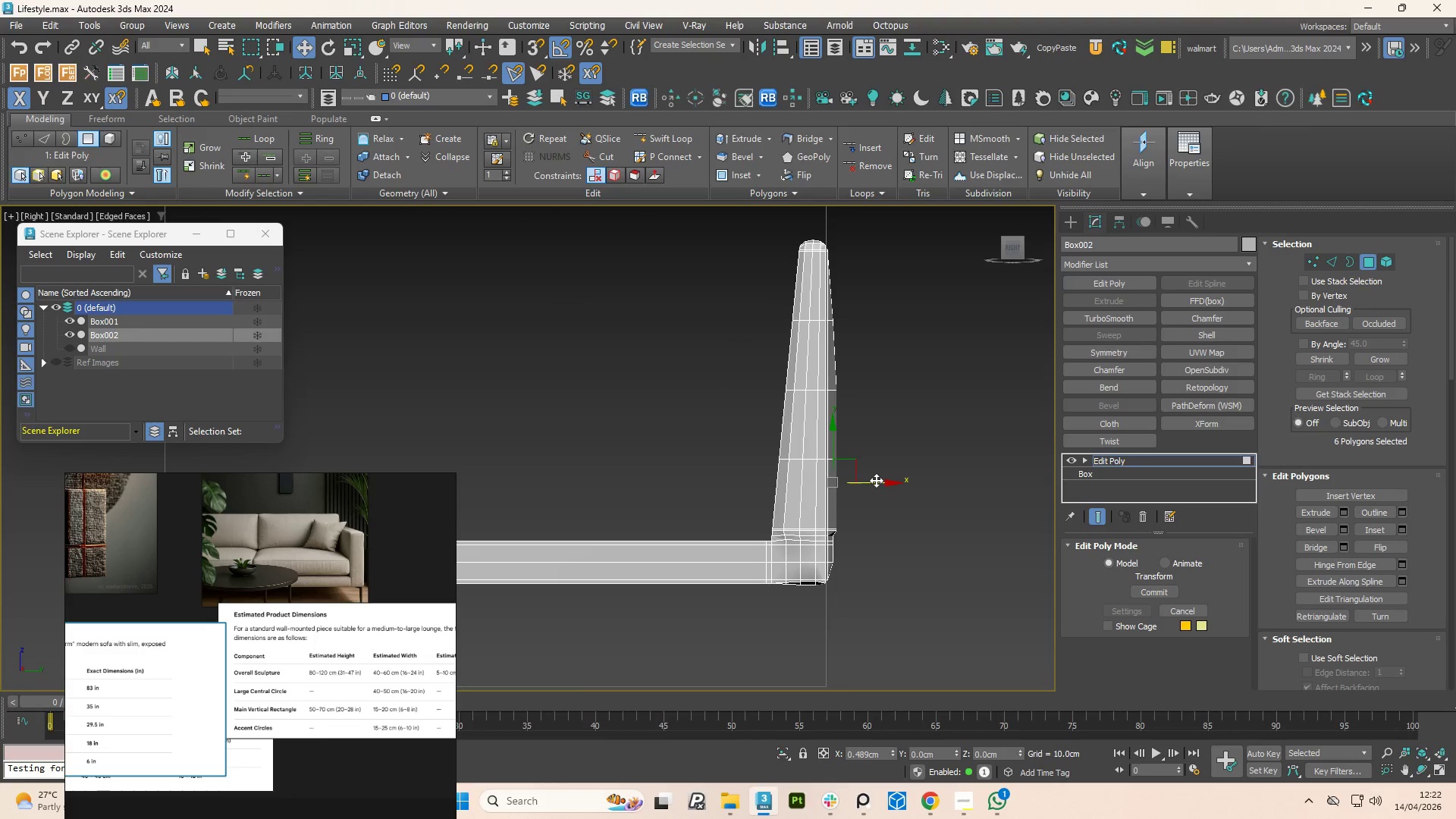 
wait(5.2)
 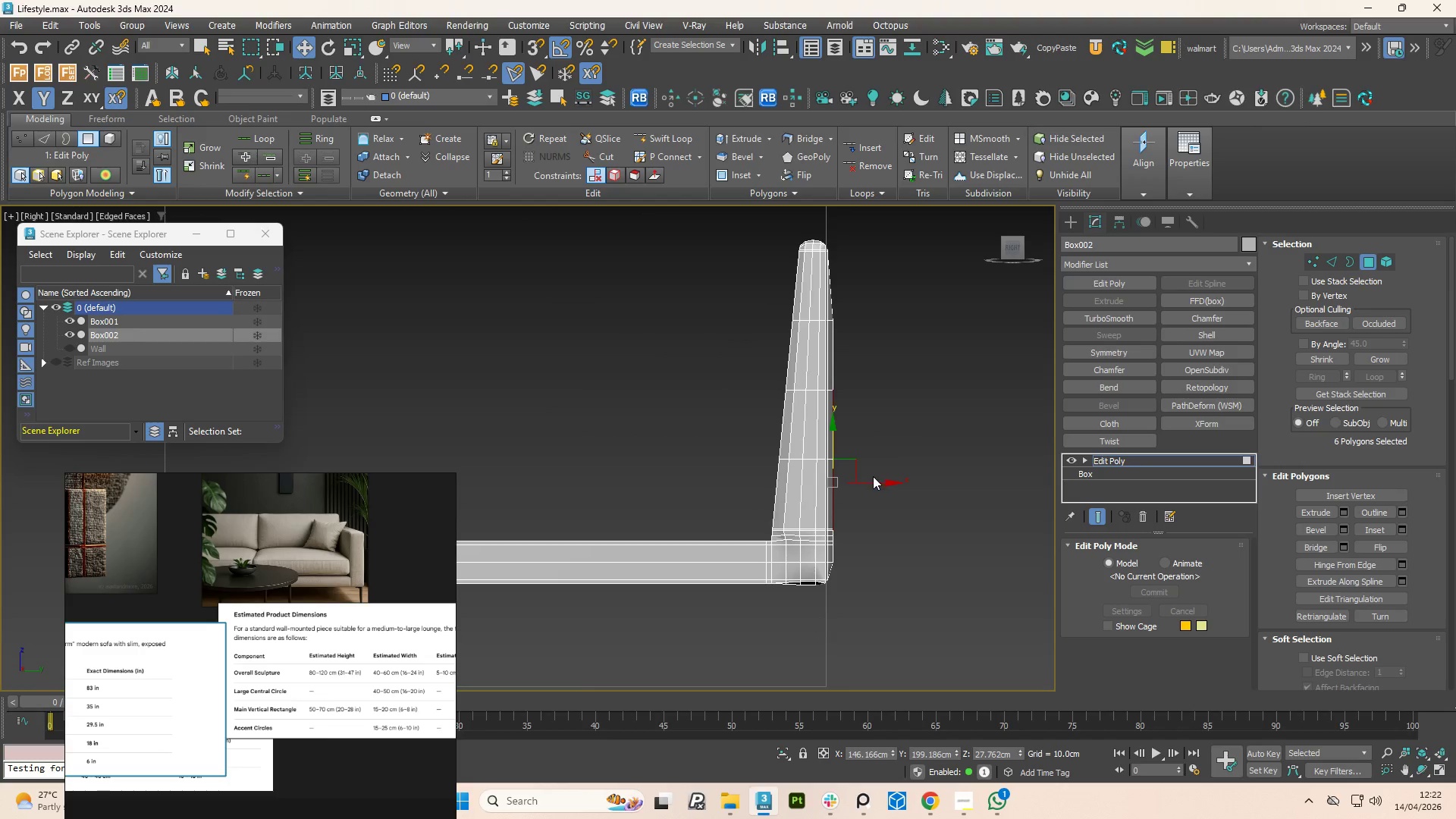 
scroll: coordinate [837, 529], scroll_direction: up, amount: 4.0
 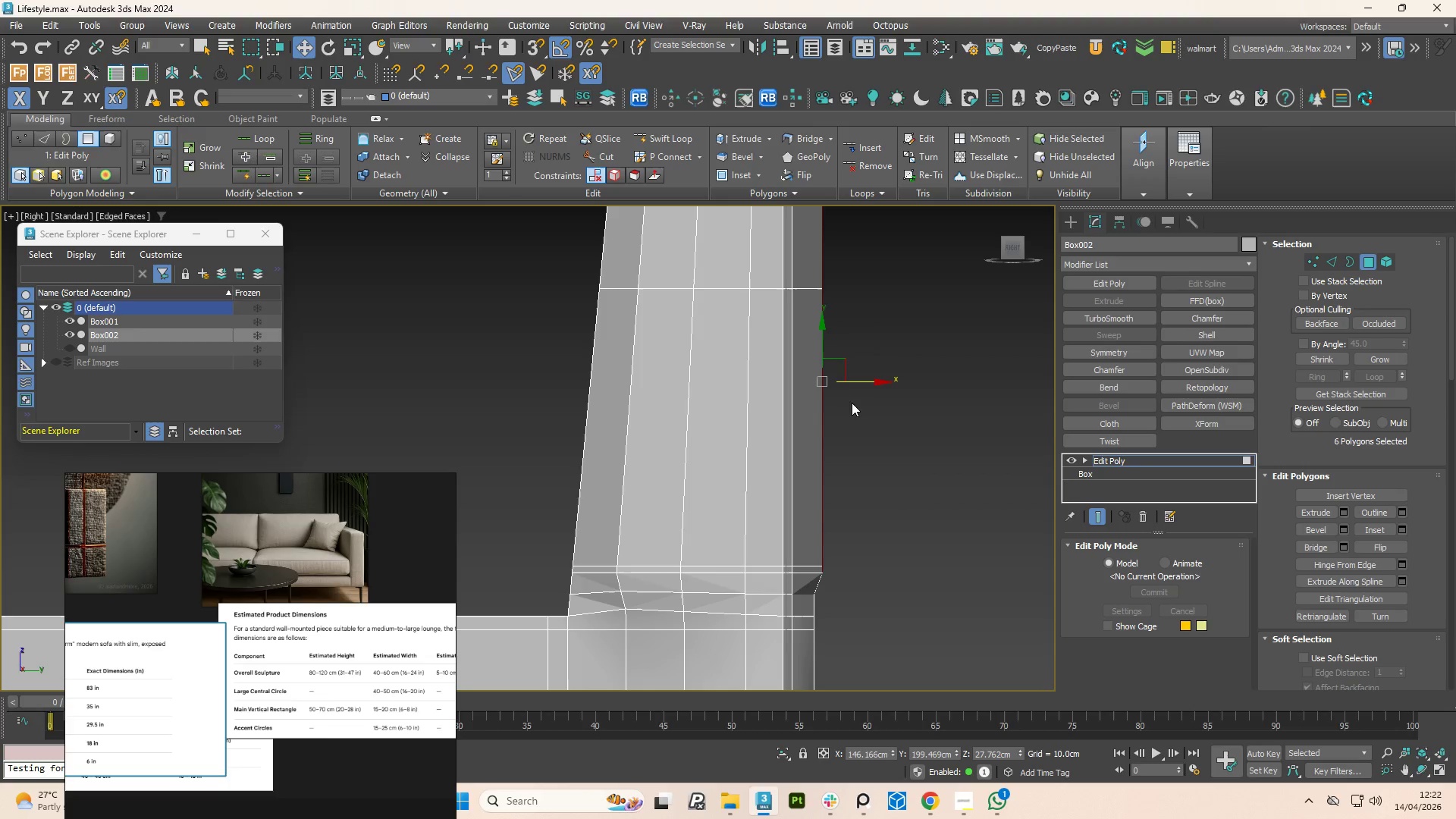 
left_click_drag(start_coordinate=[864, 385], to_coordinate=[860, 384])
 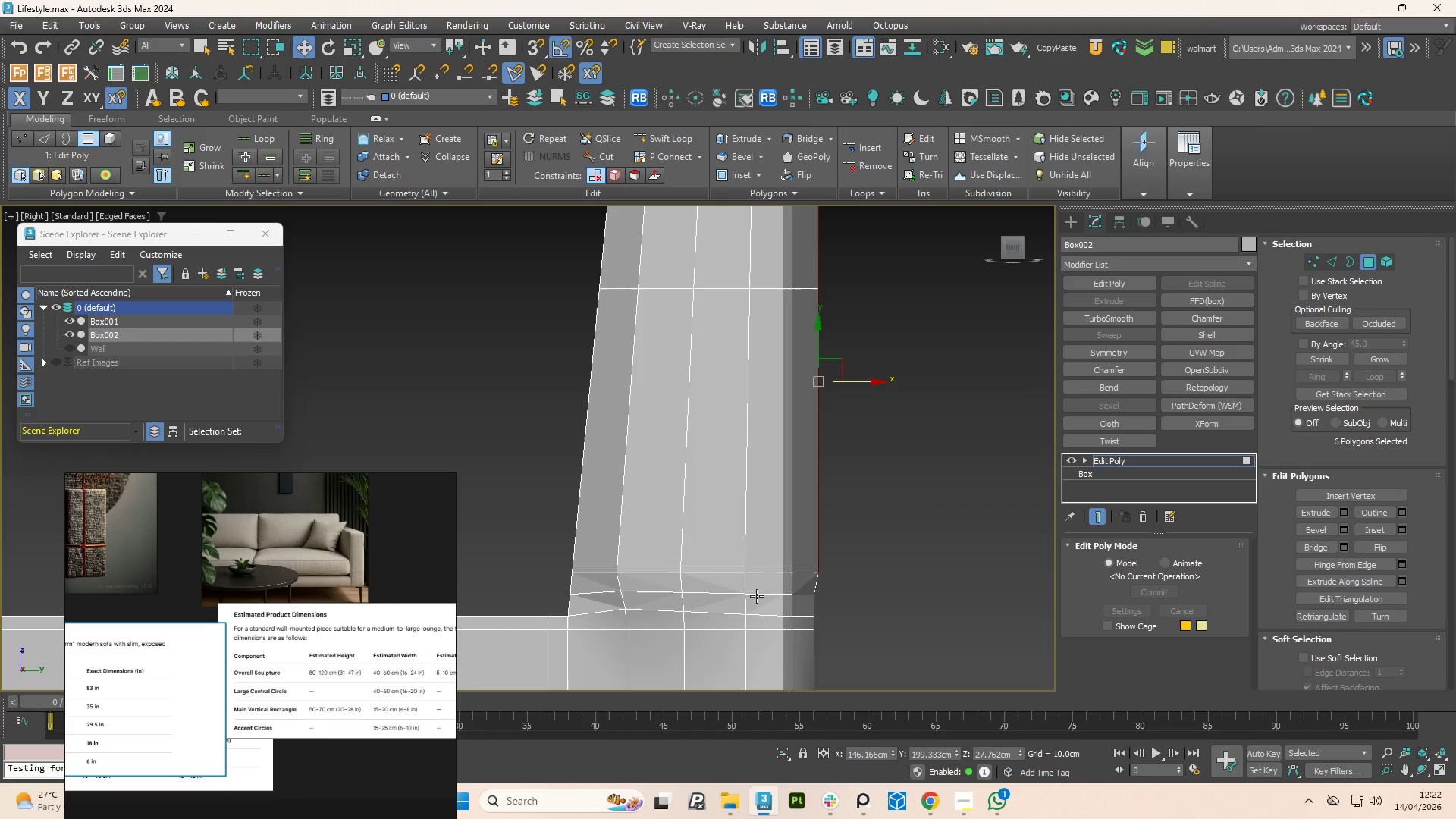 
double_click([757, 596])
 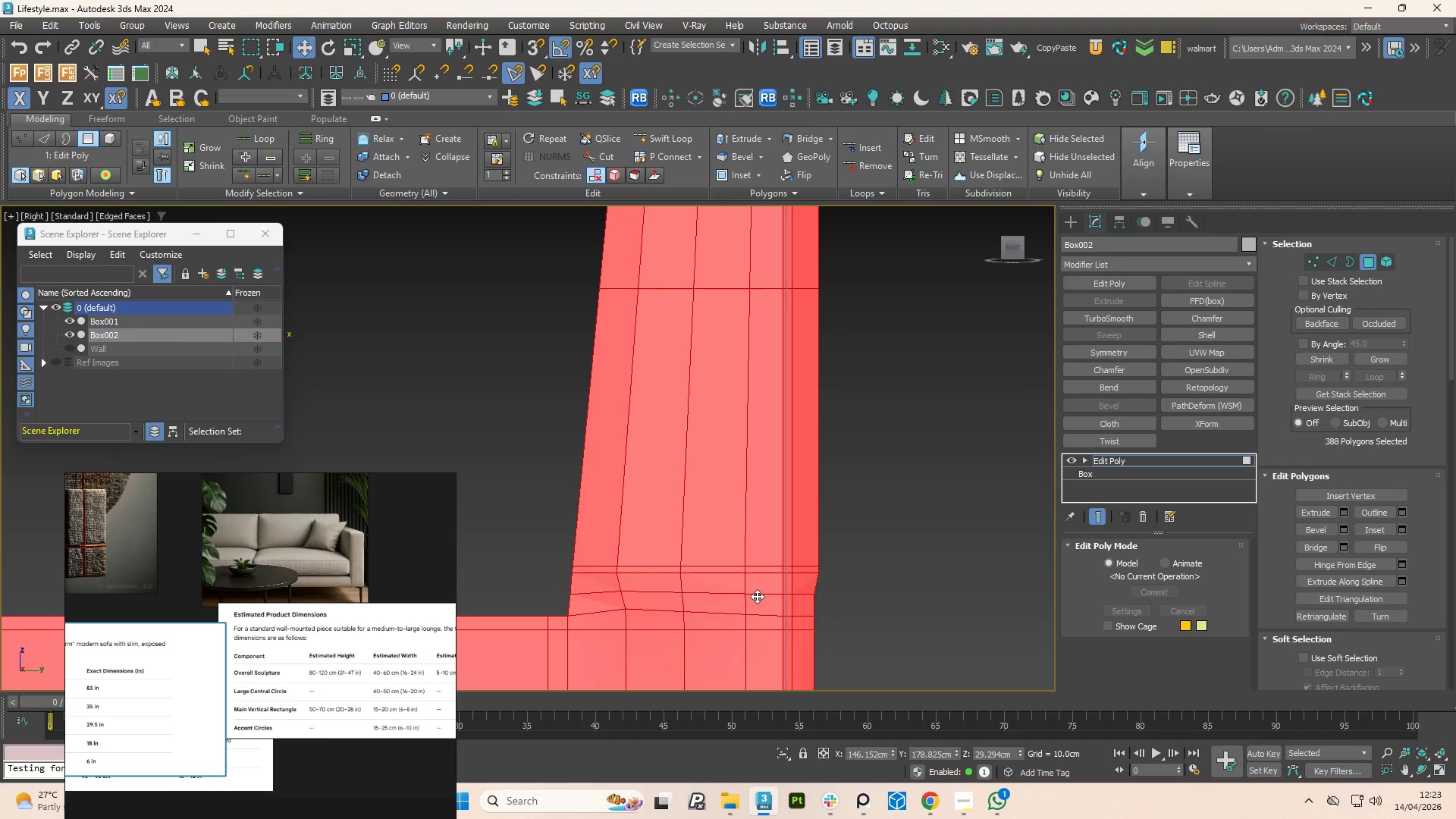 
key(2)
 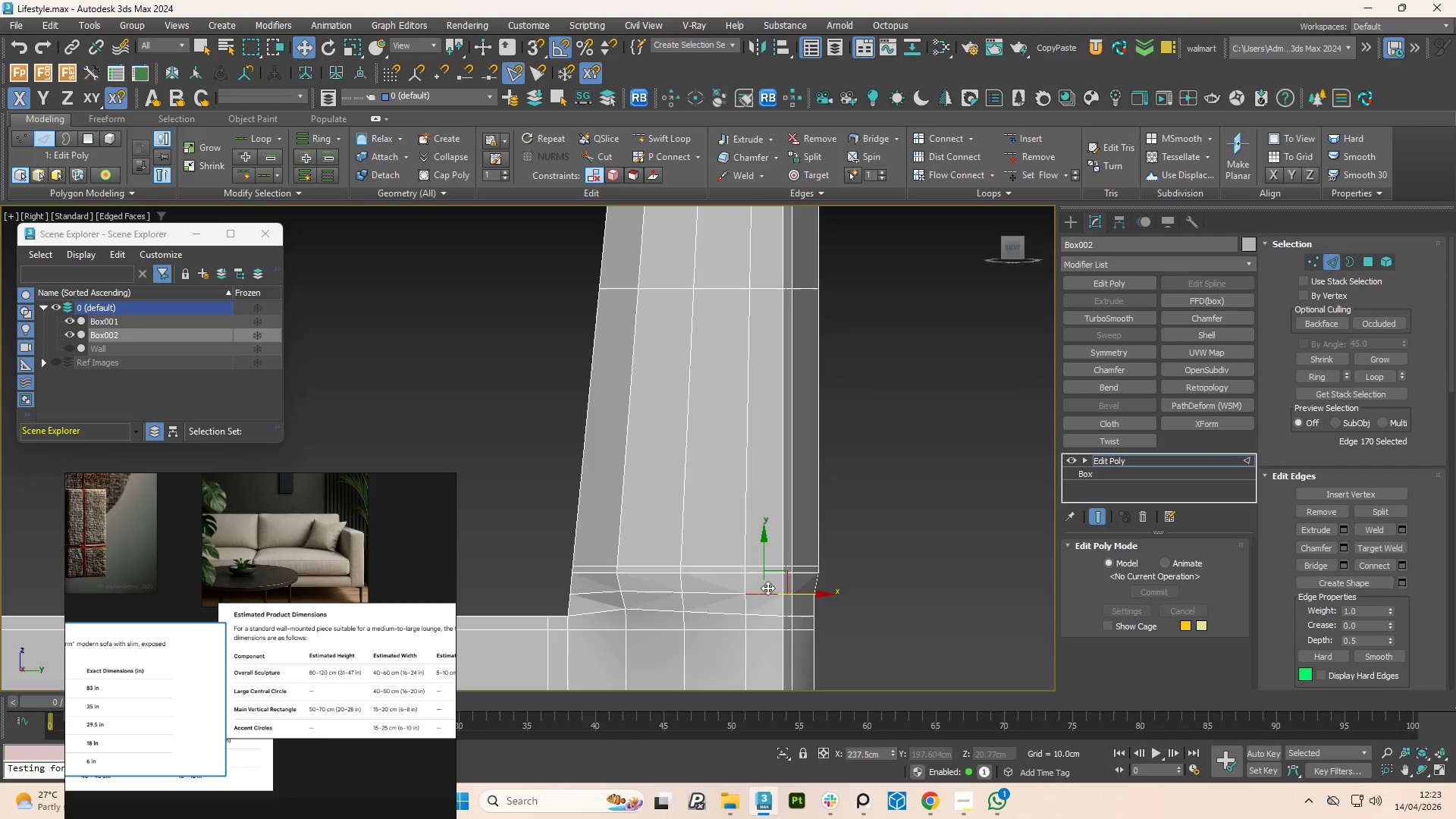 
double_click([767, 588])
 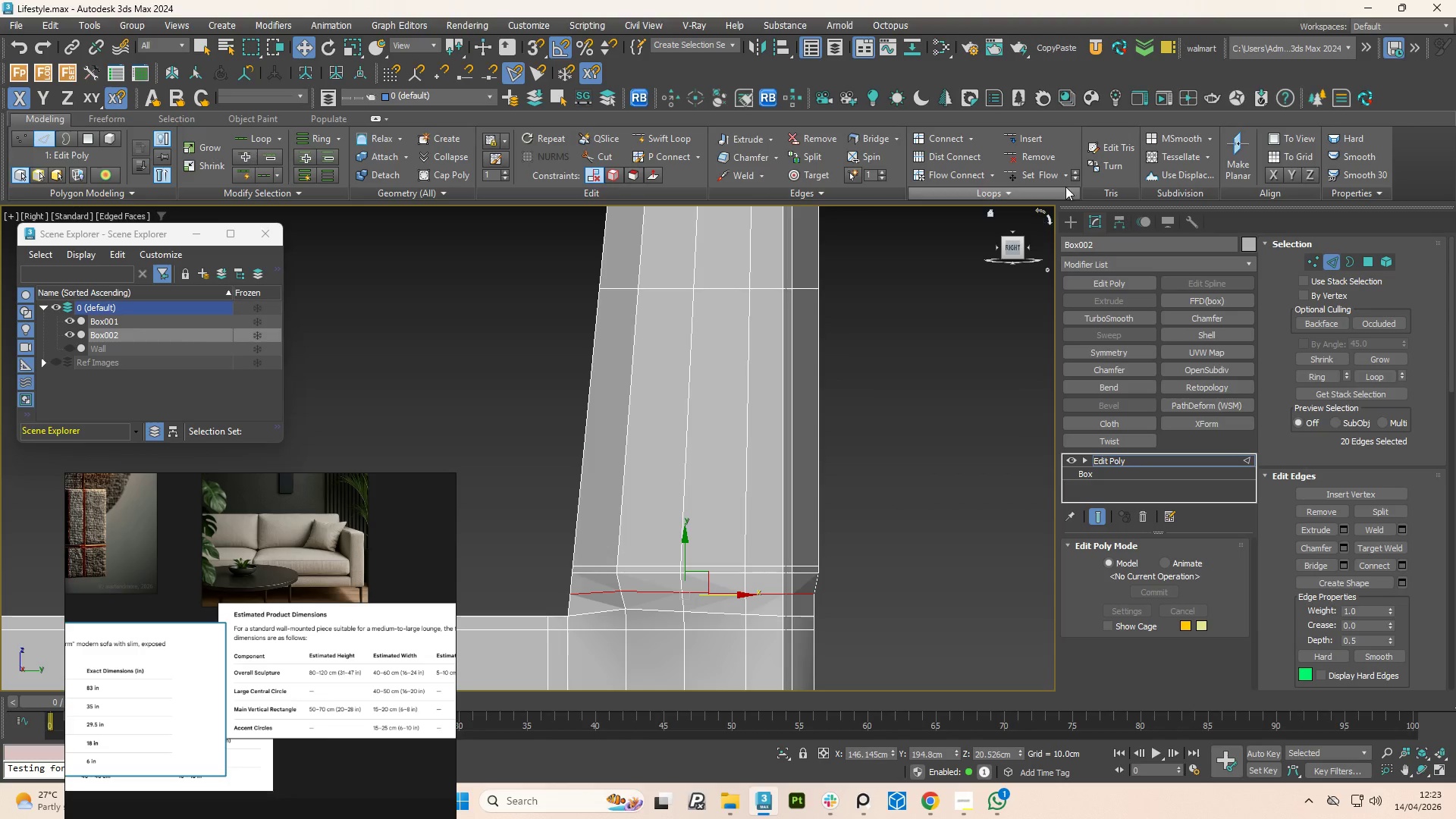 
left_click([1044, 180])
 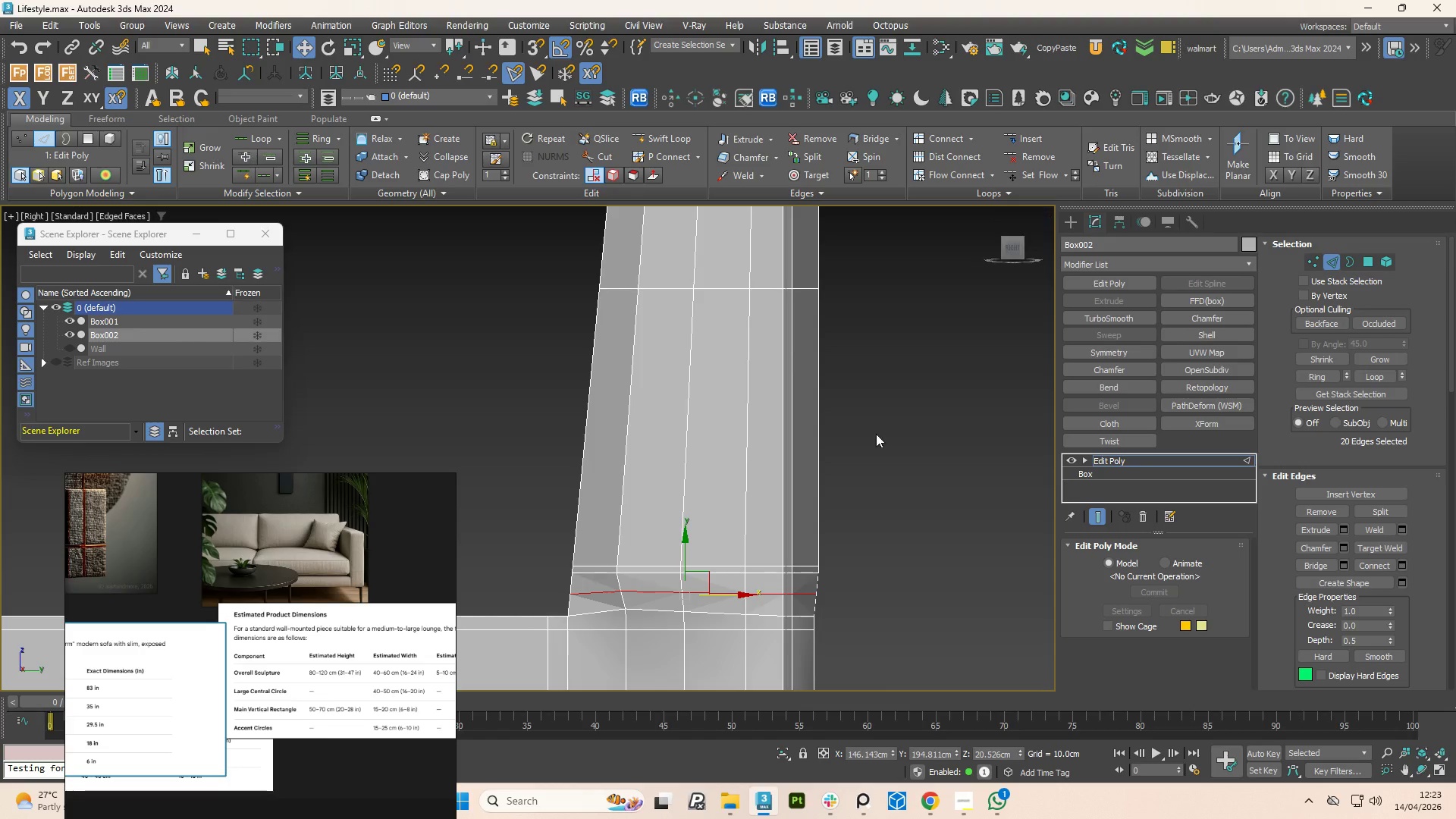 
scroll: coordinate [846, 396], scroll_direction: down, amount: 4.0
 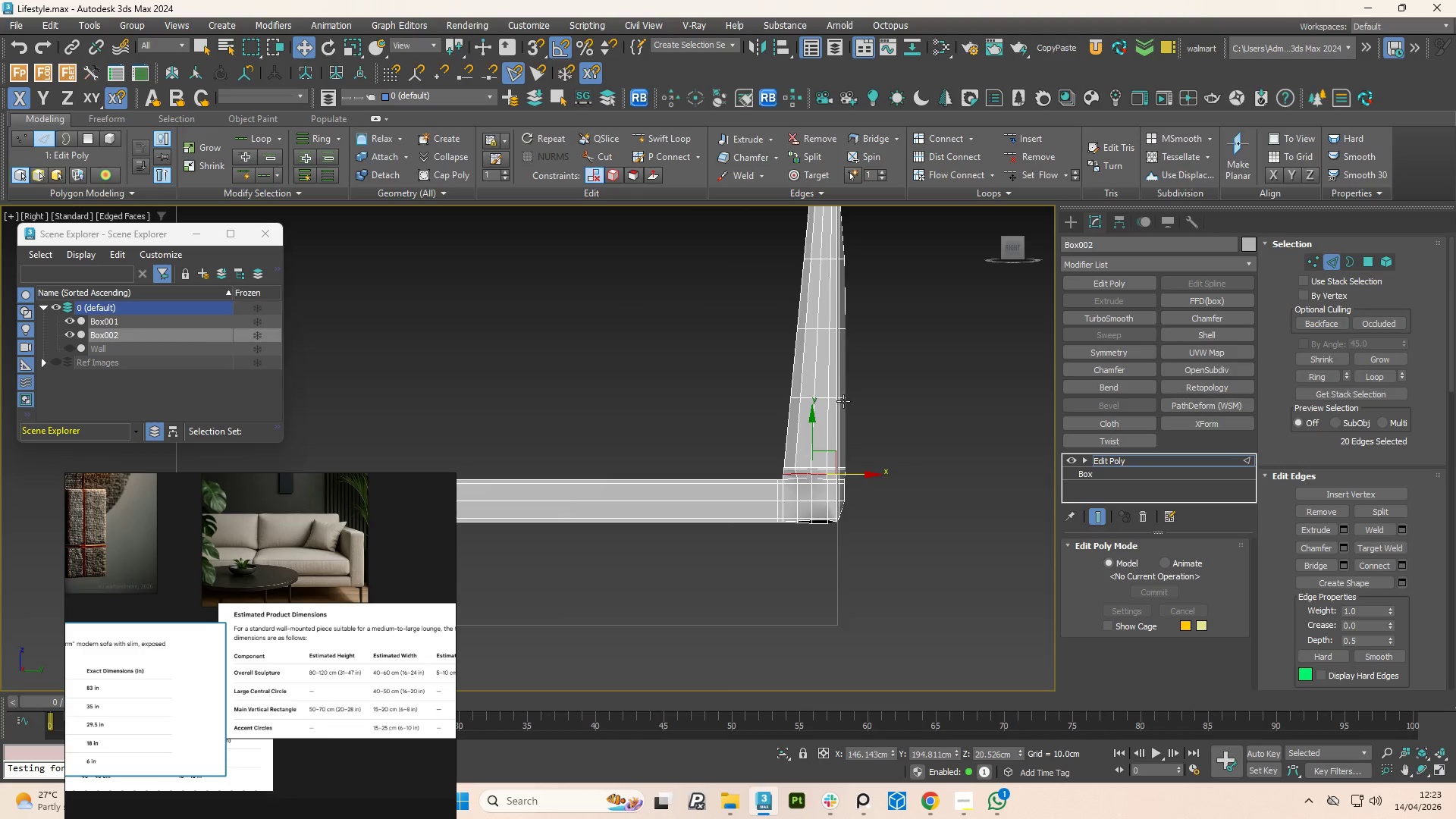 
hold_key(key=AltLeft, duration=0.56)
 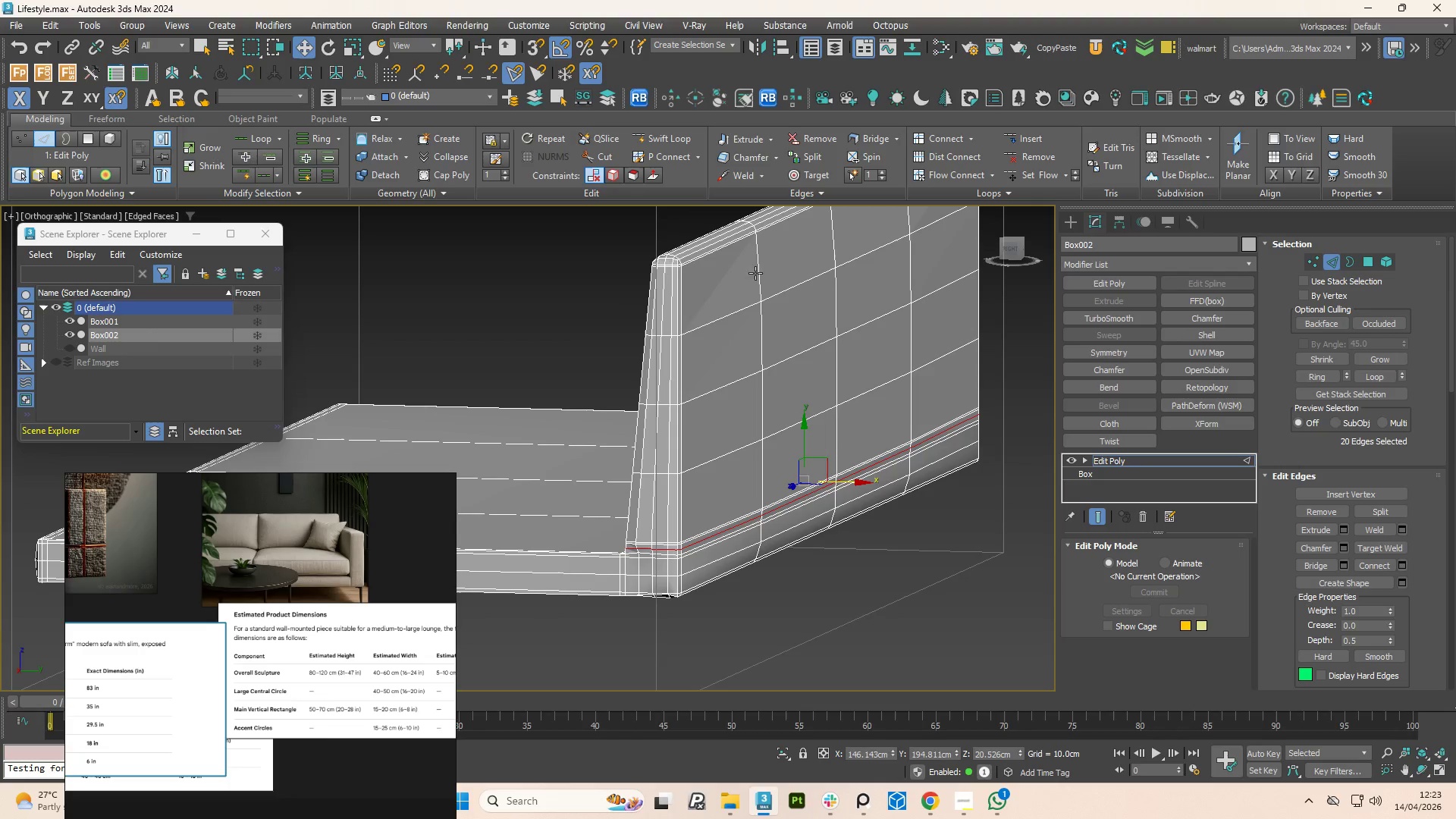 
left_click([753, 273])
 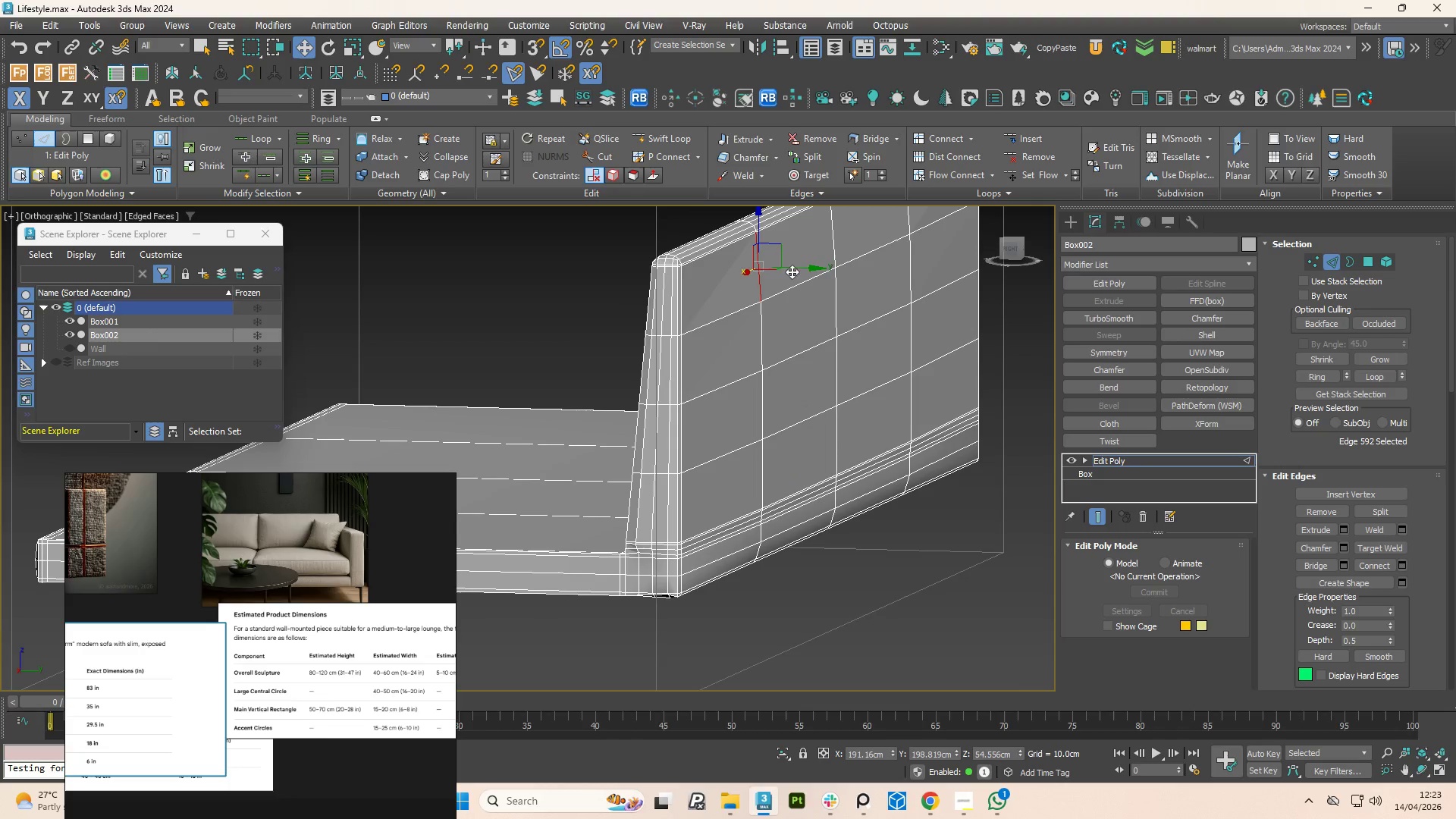 
hold_key(key=ControlLeft, duration=1.03)
left_click([836, 237])
 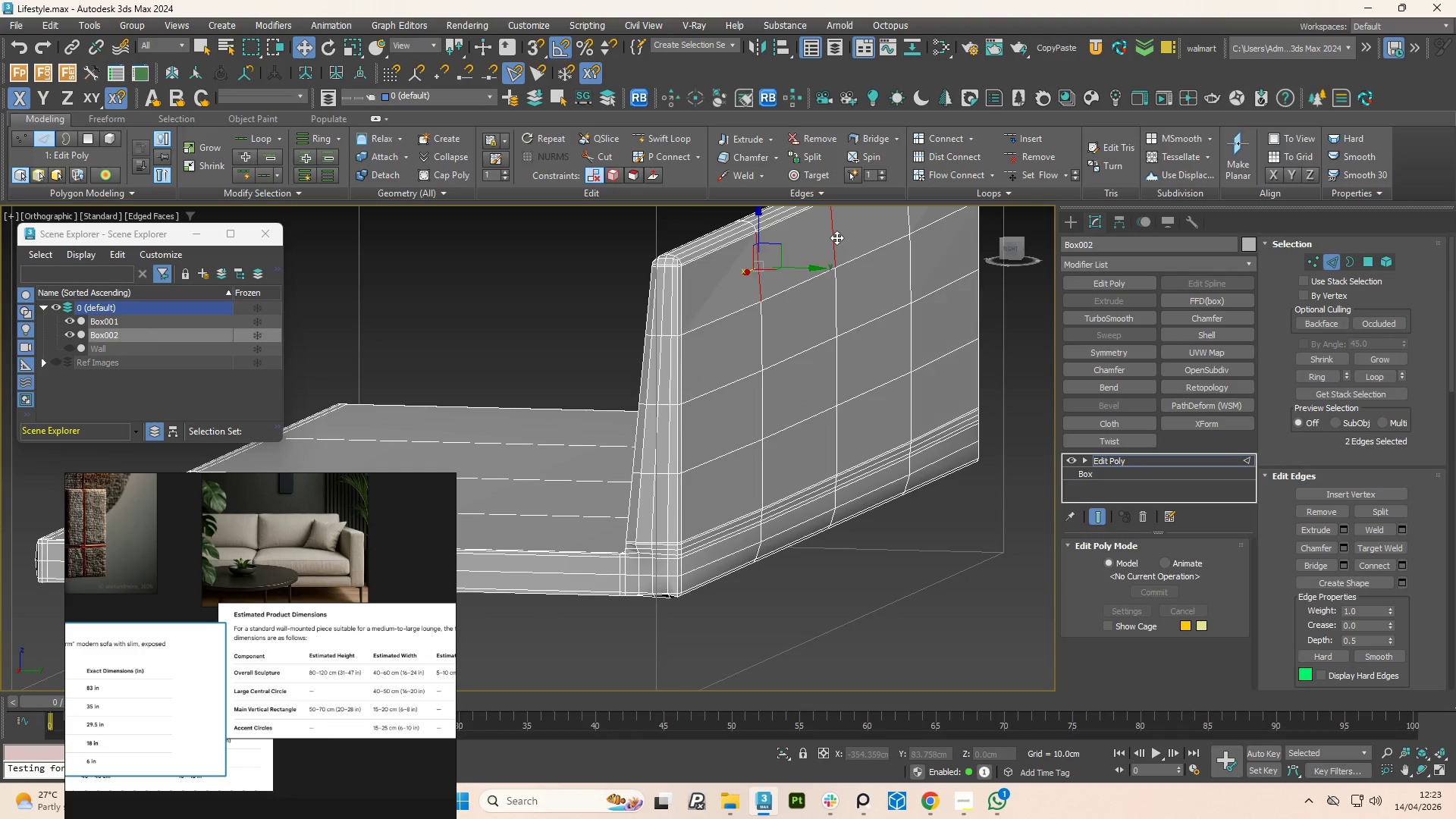 
double_click([836, 237])
 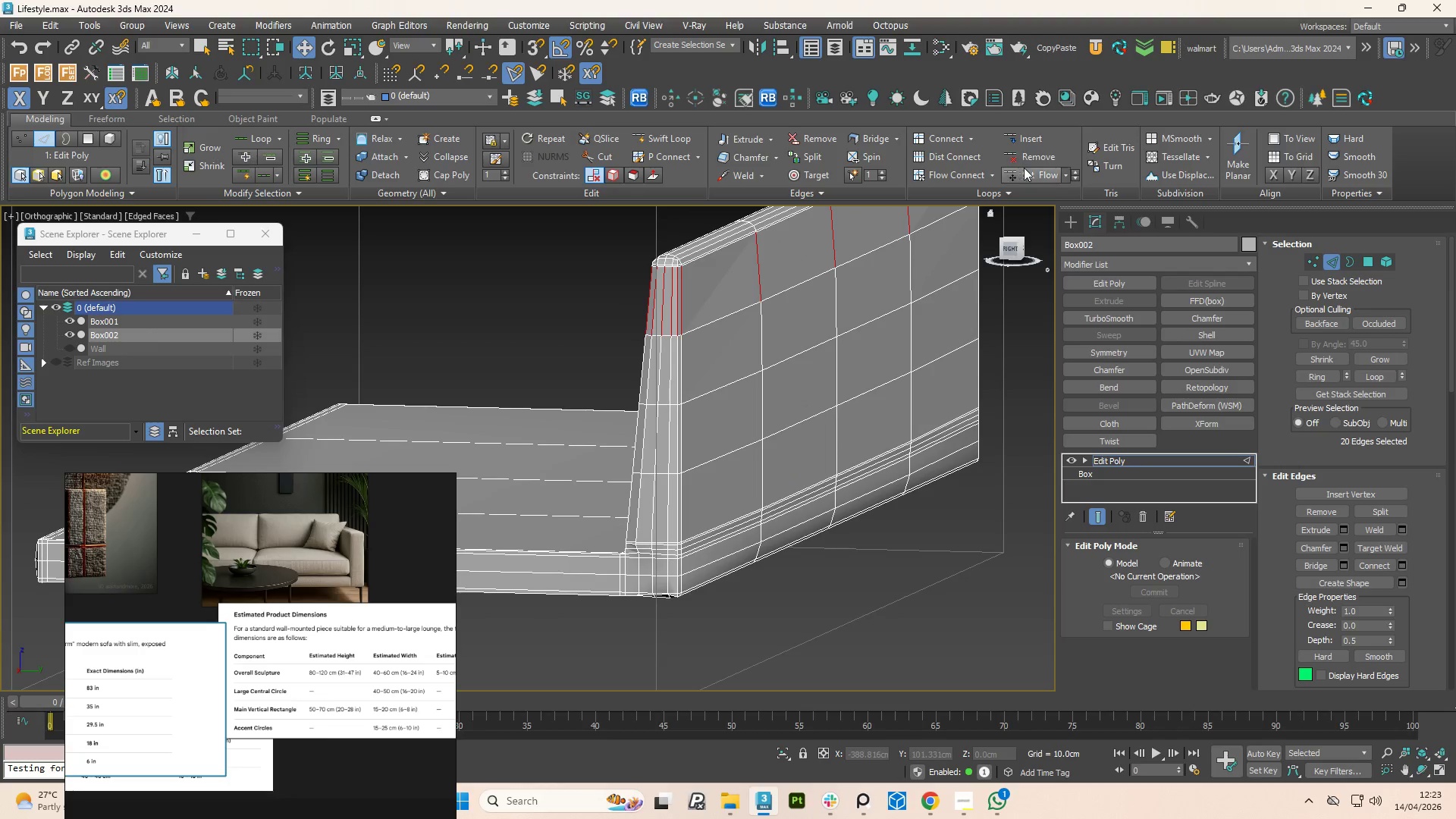 
left_click([1030, 170])
 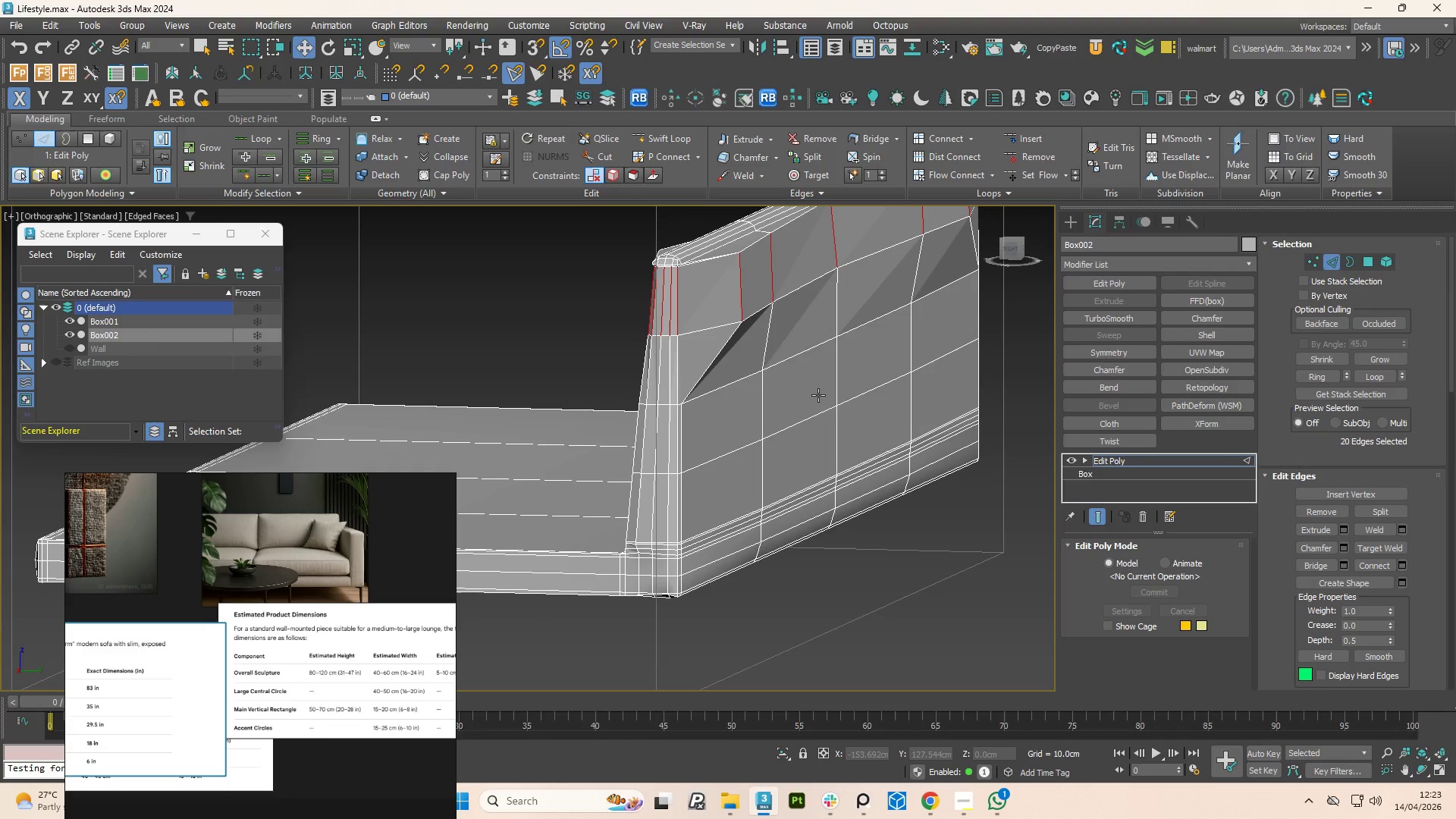 
key(Control+Z)
 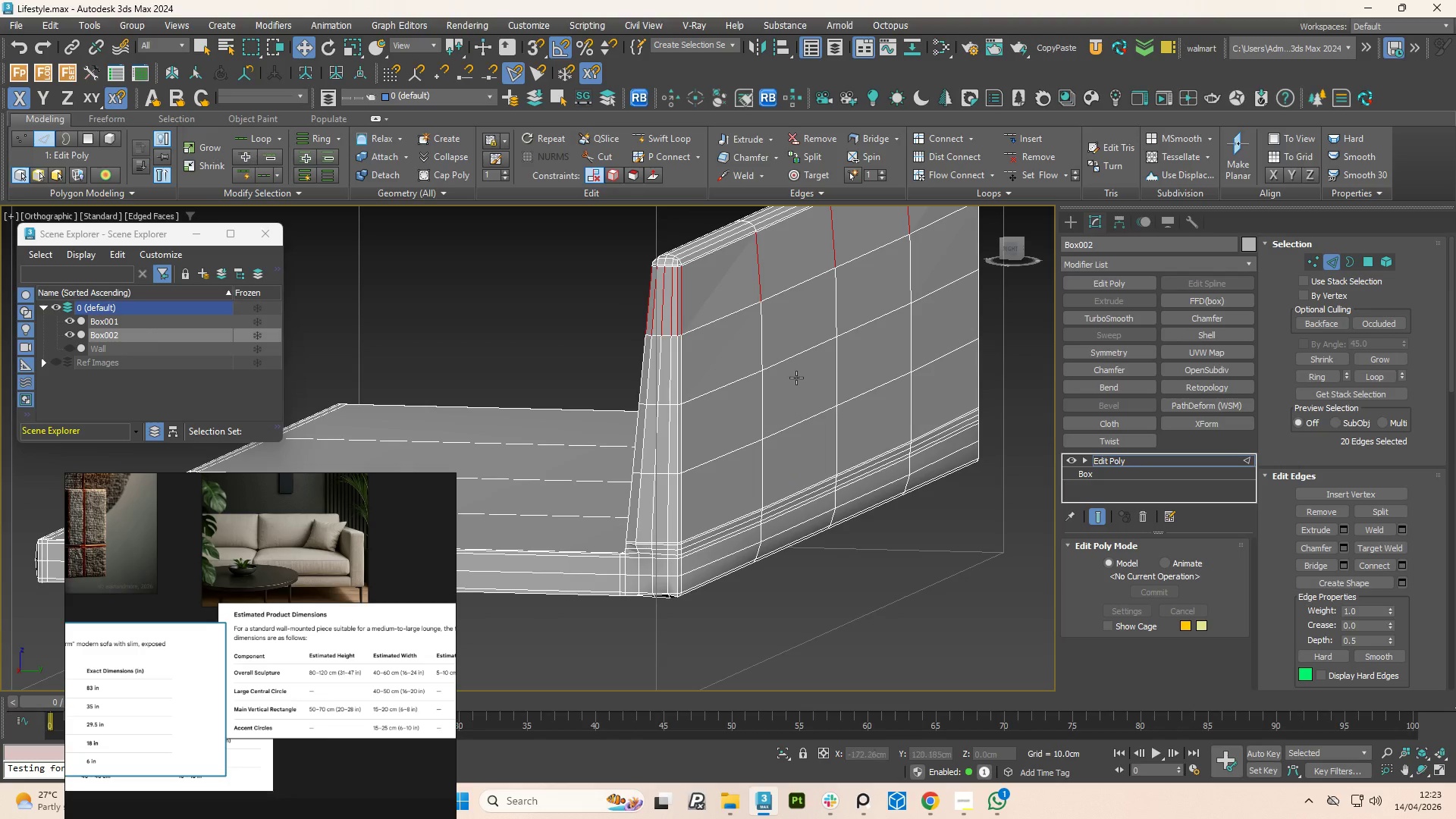 
hold_key(key=AltLeft, duration=1.51)
 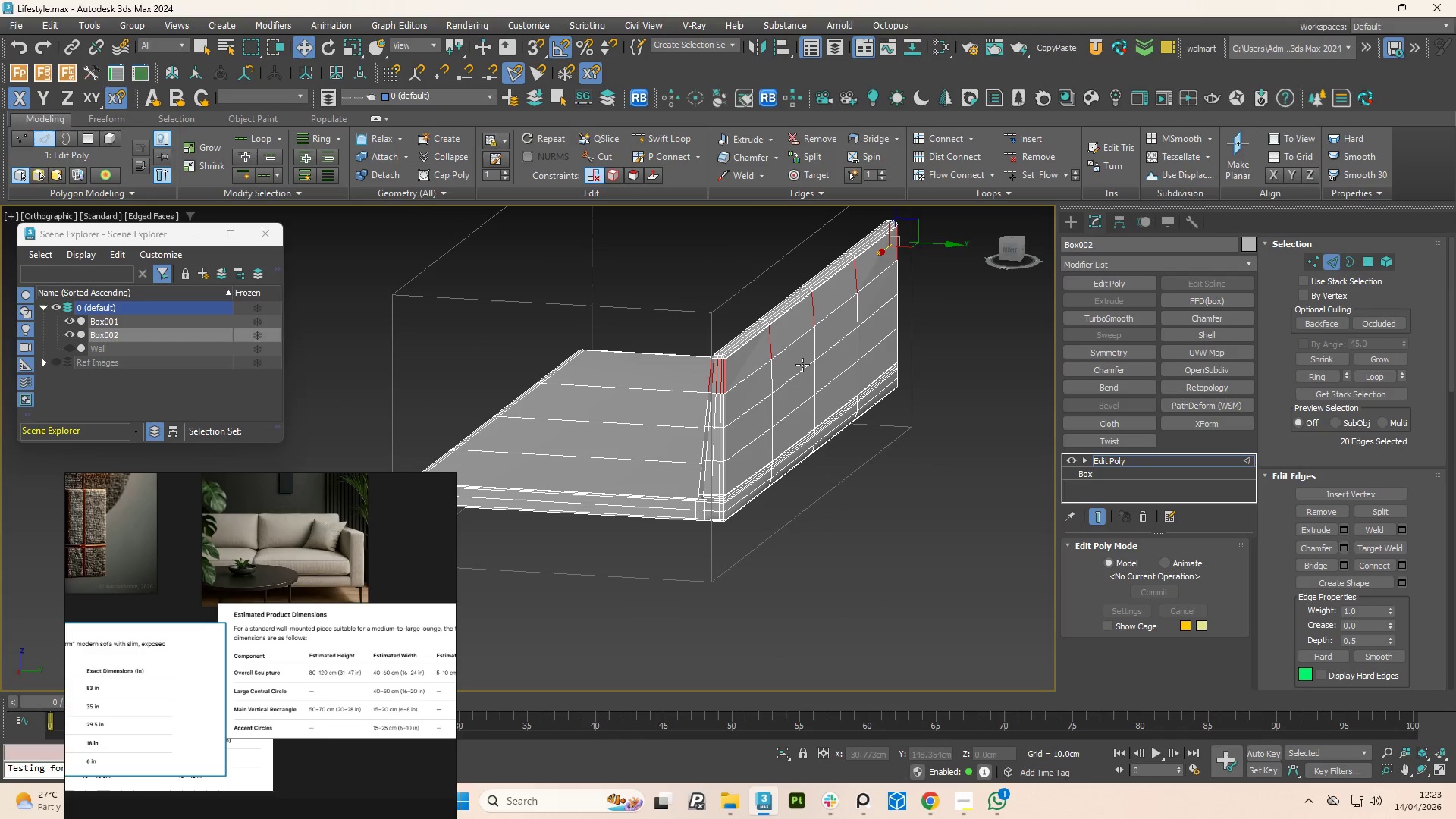 
scroll: coordinate [796, 373], scroll_direction: down, amount: 2.0
 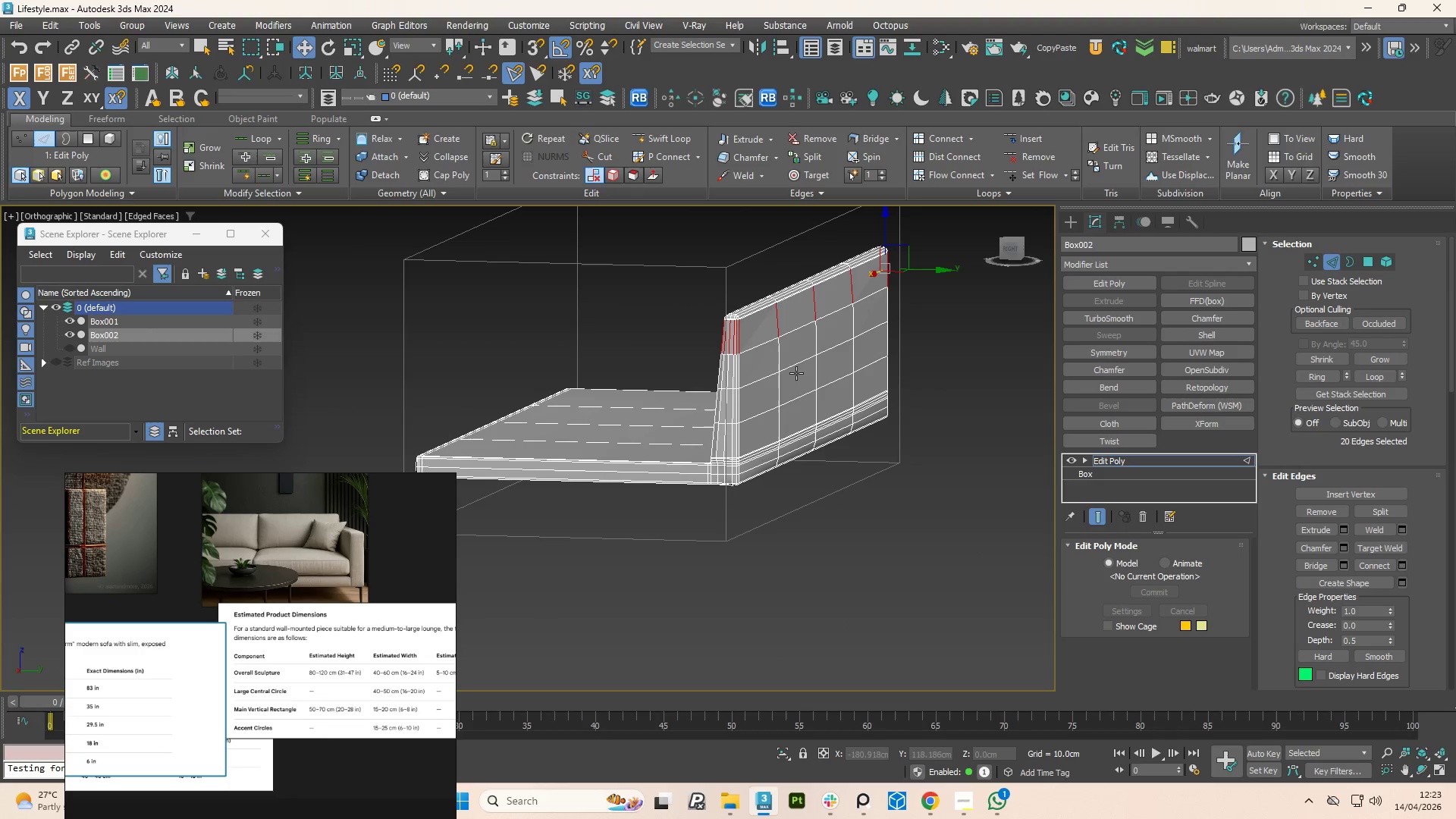 
hold_key(key=AltLeft, duration=1.31)
 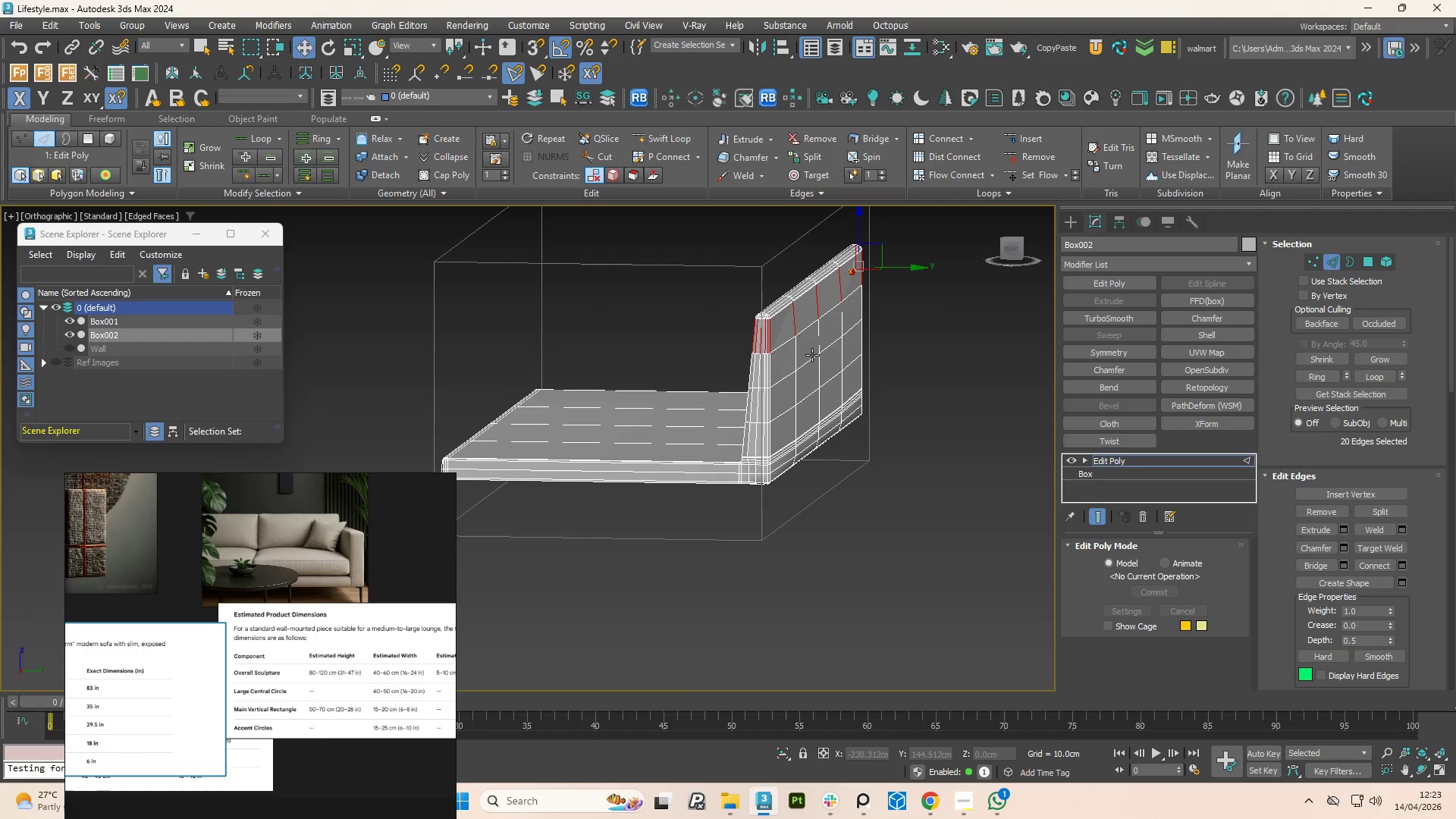 
key(1)
 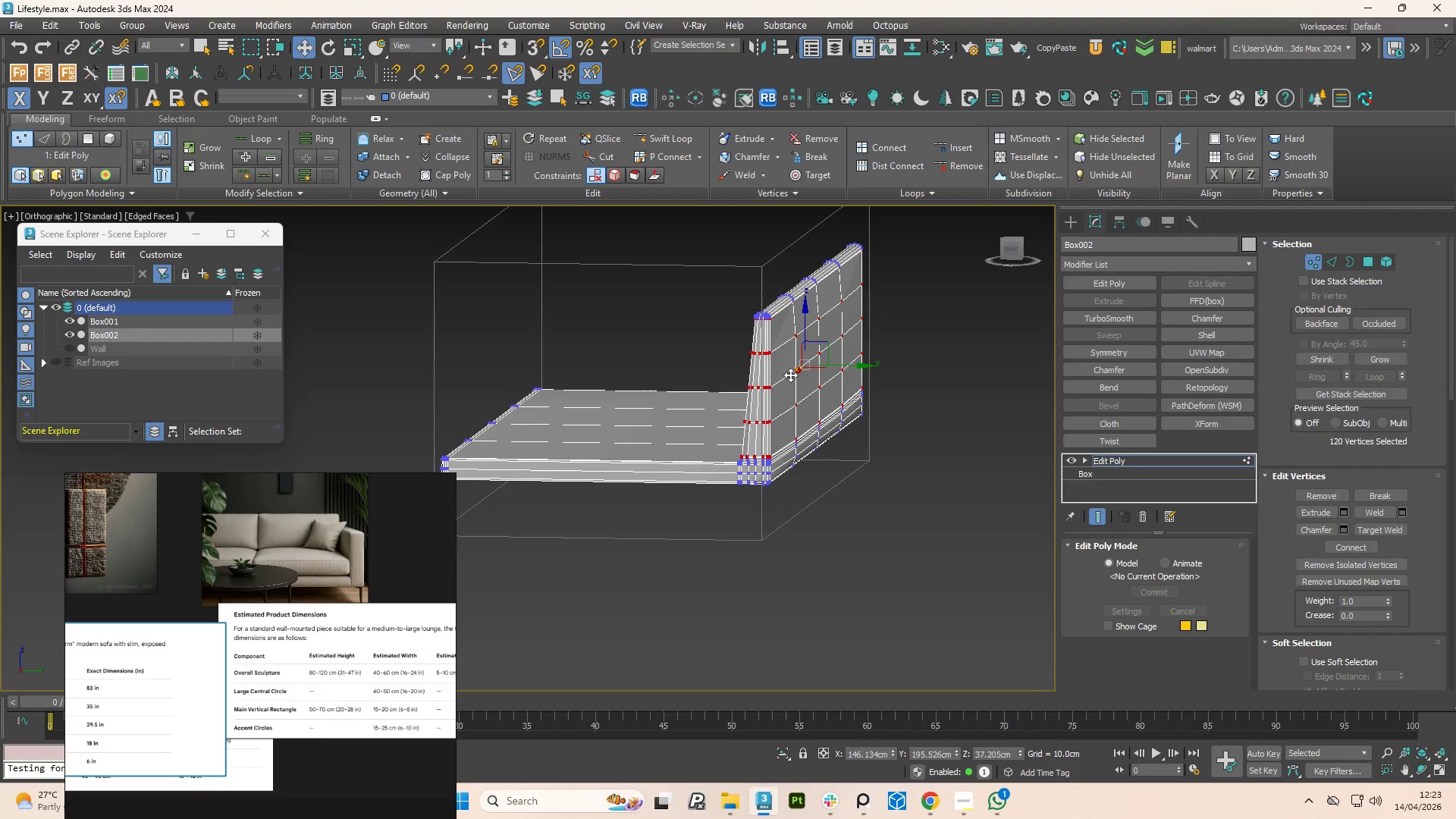 
key(1)
 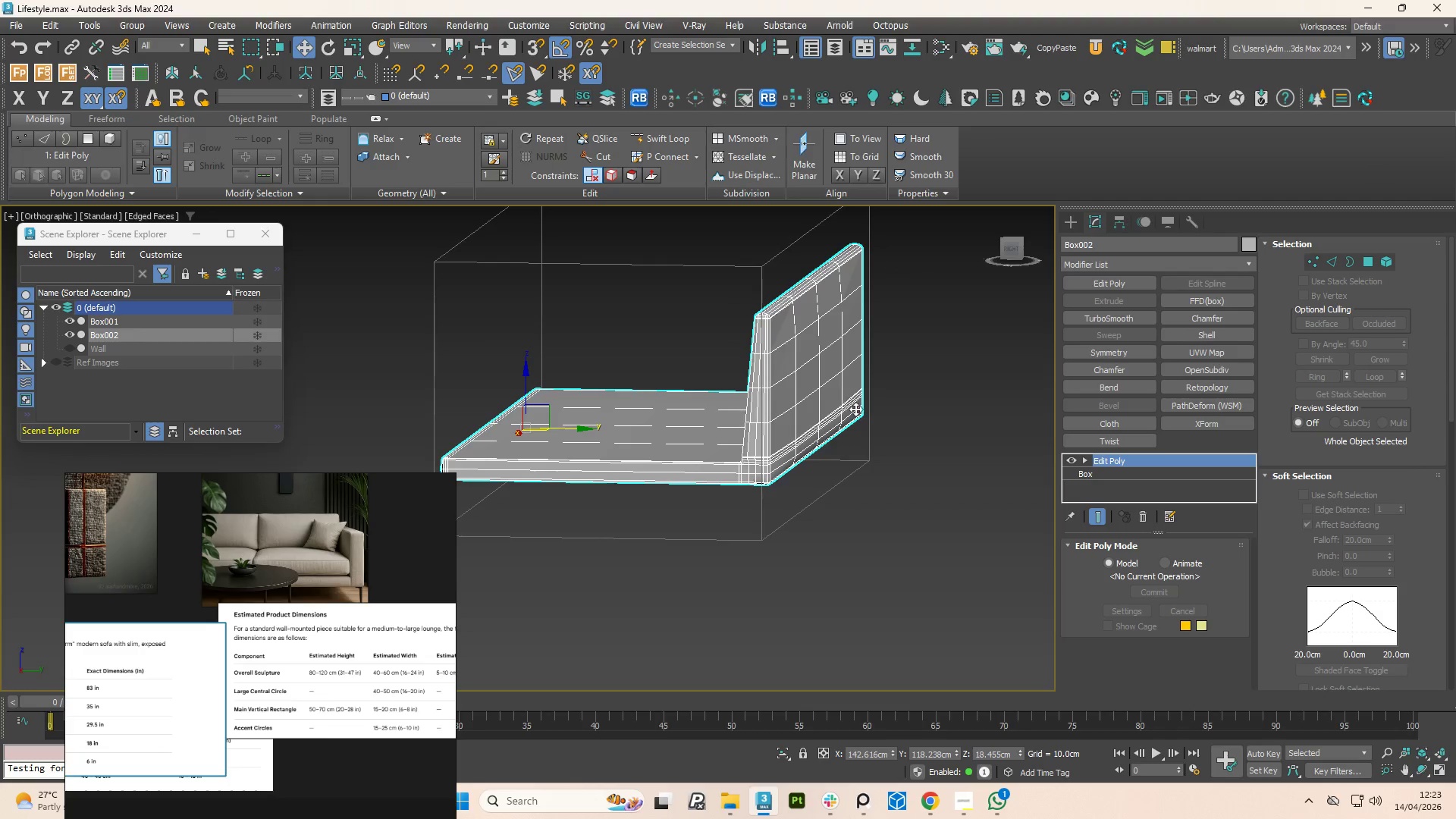 
hold_key(key=AltLeft, duration=0.78)
 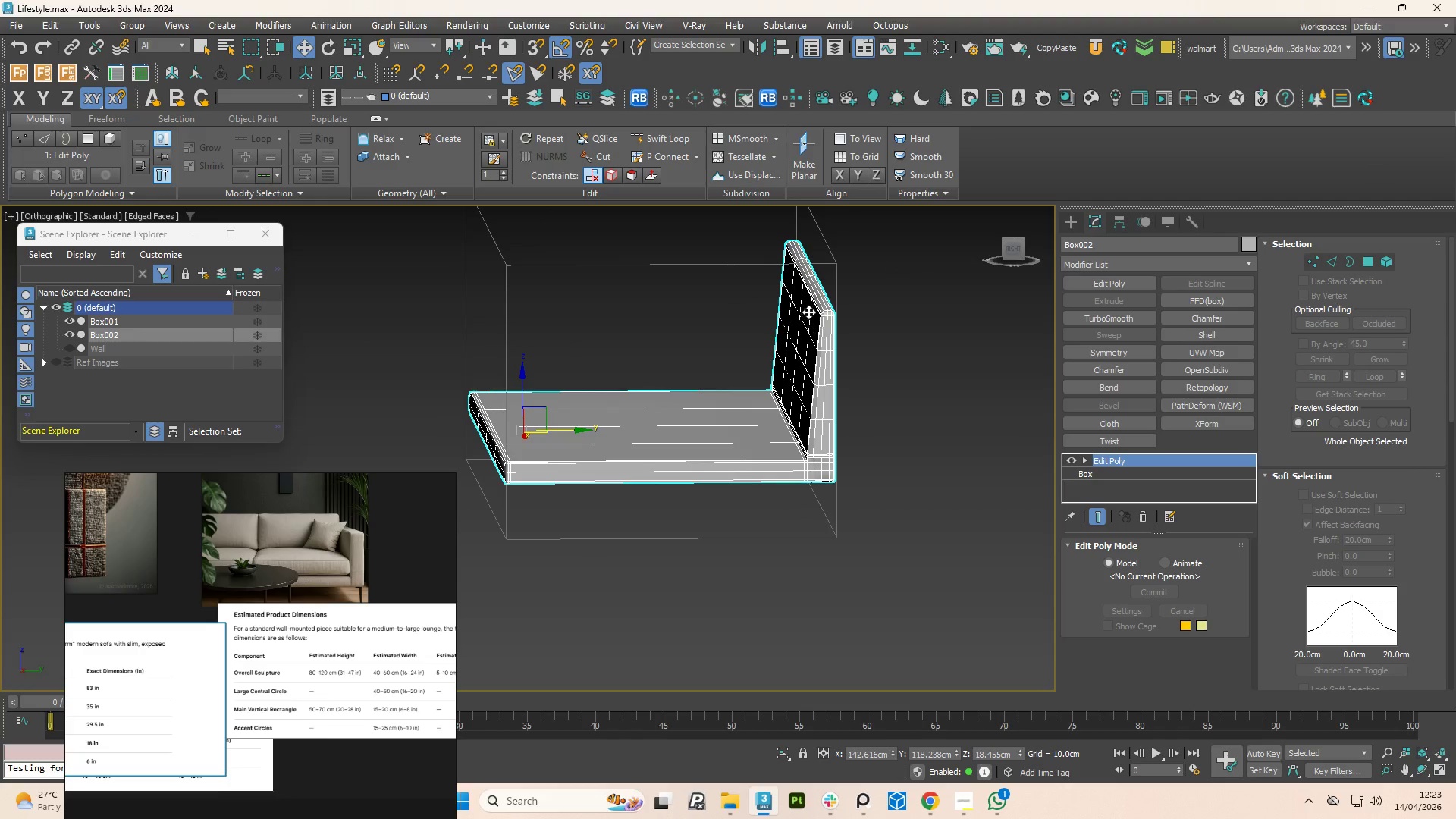 
hold_key(key=AltLeft, duration=1.09)
scroll: coordinate [773, 411], scroll_direction: down, amount: 1.0
 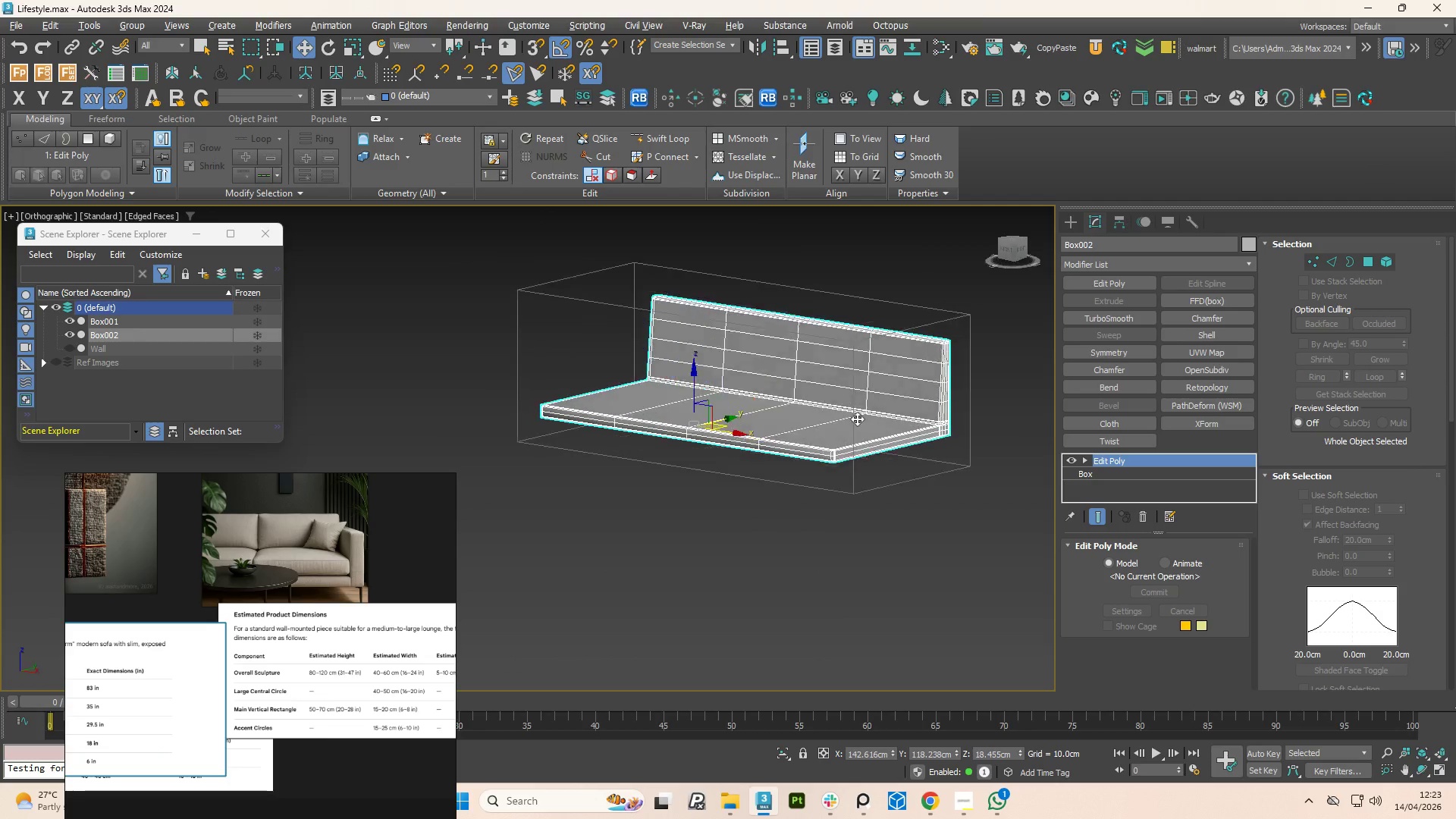 
hold_key(key=AltLeft, duration=1.05)
 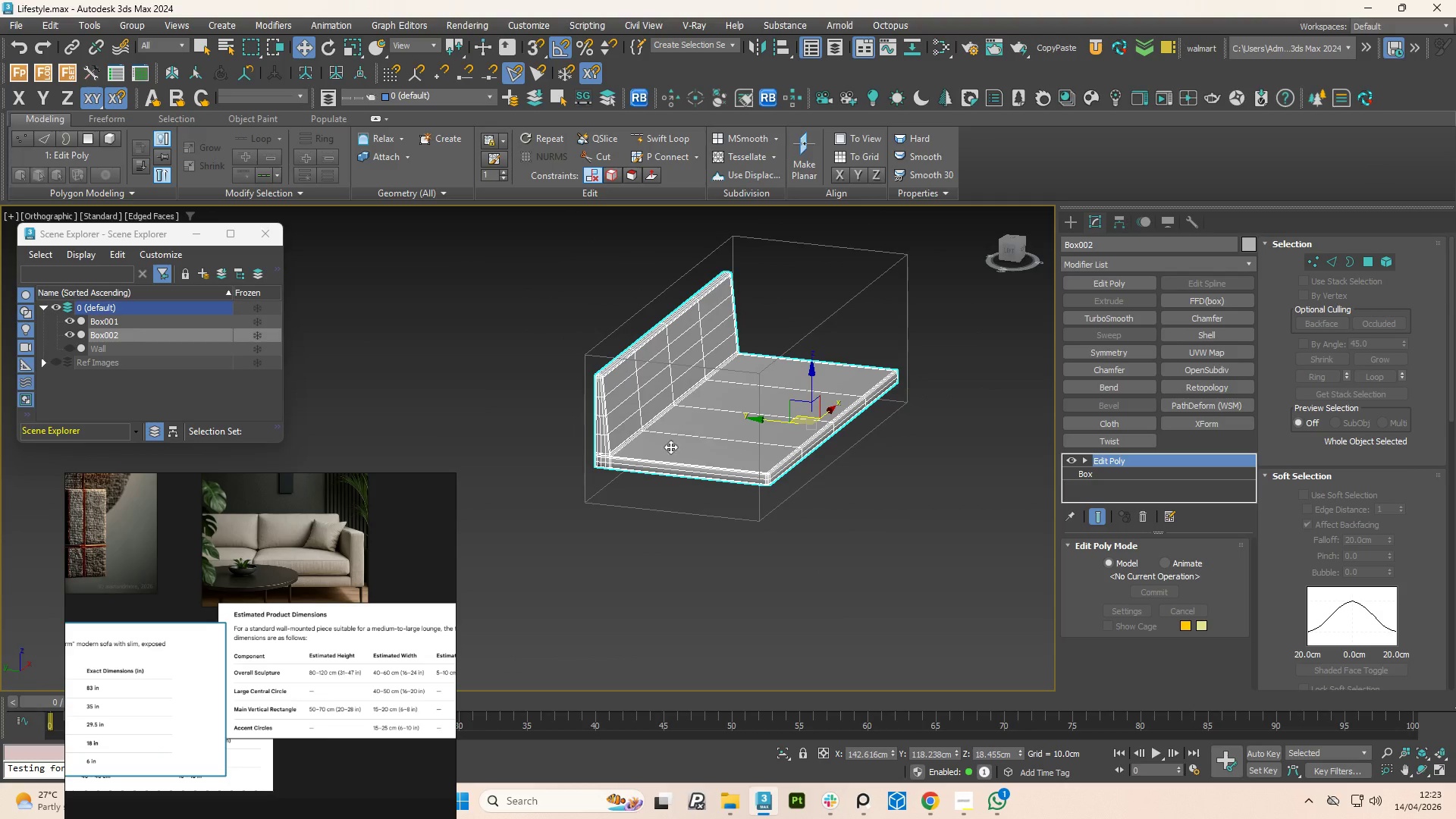 
scroll: coordinate [617, 418], scroll_direction: up, amount: 10.0
 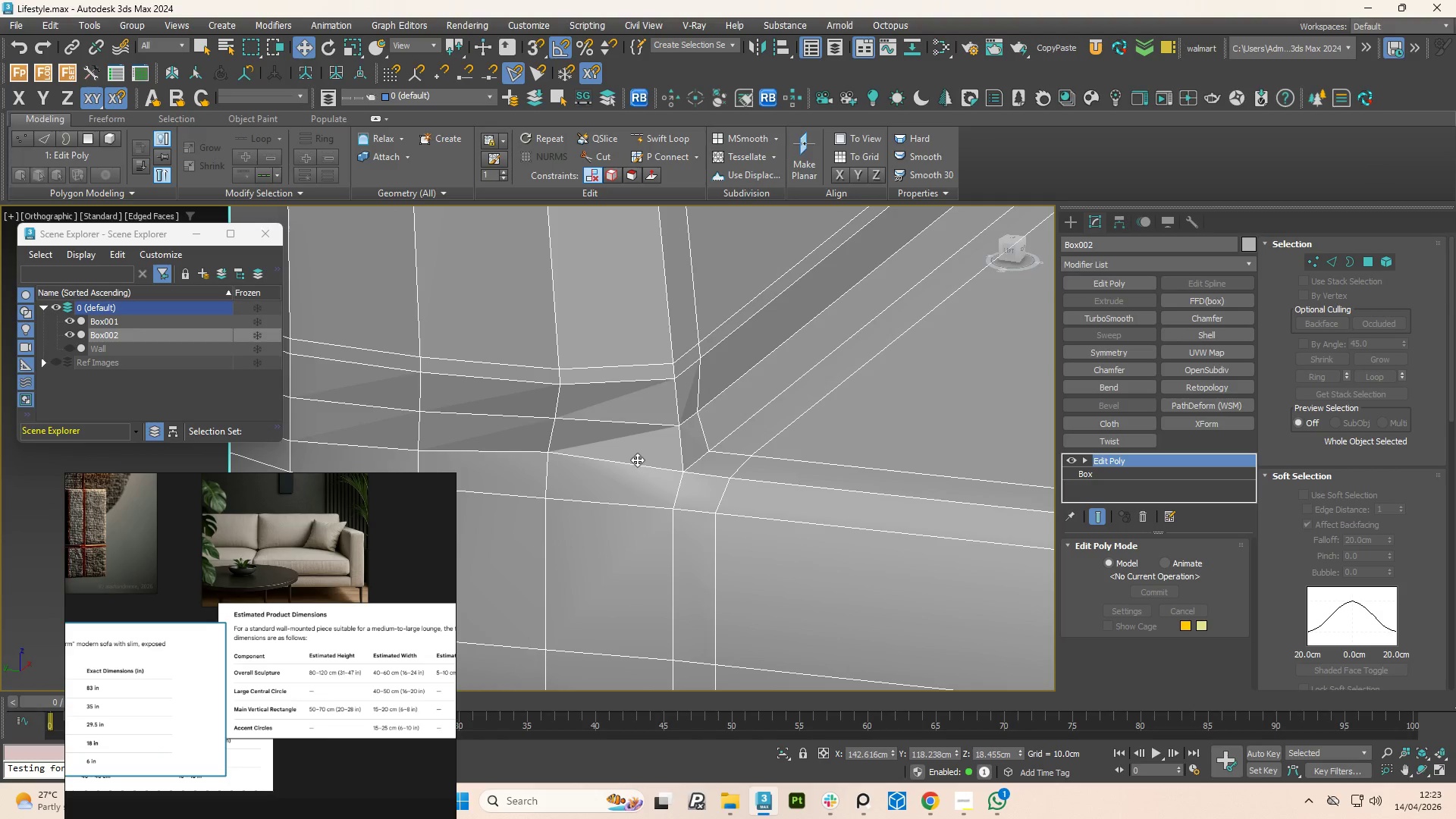 
scroll: coordinate [673, 445], scroll_direction: down, amount: 2.0
 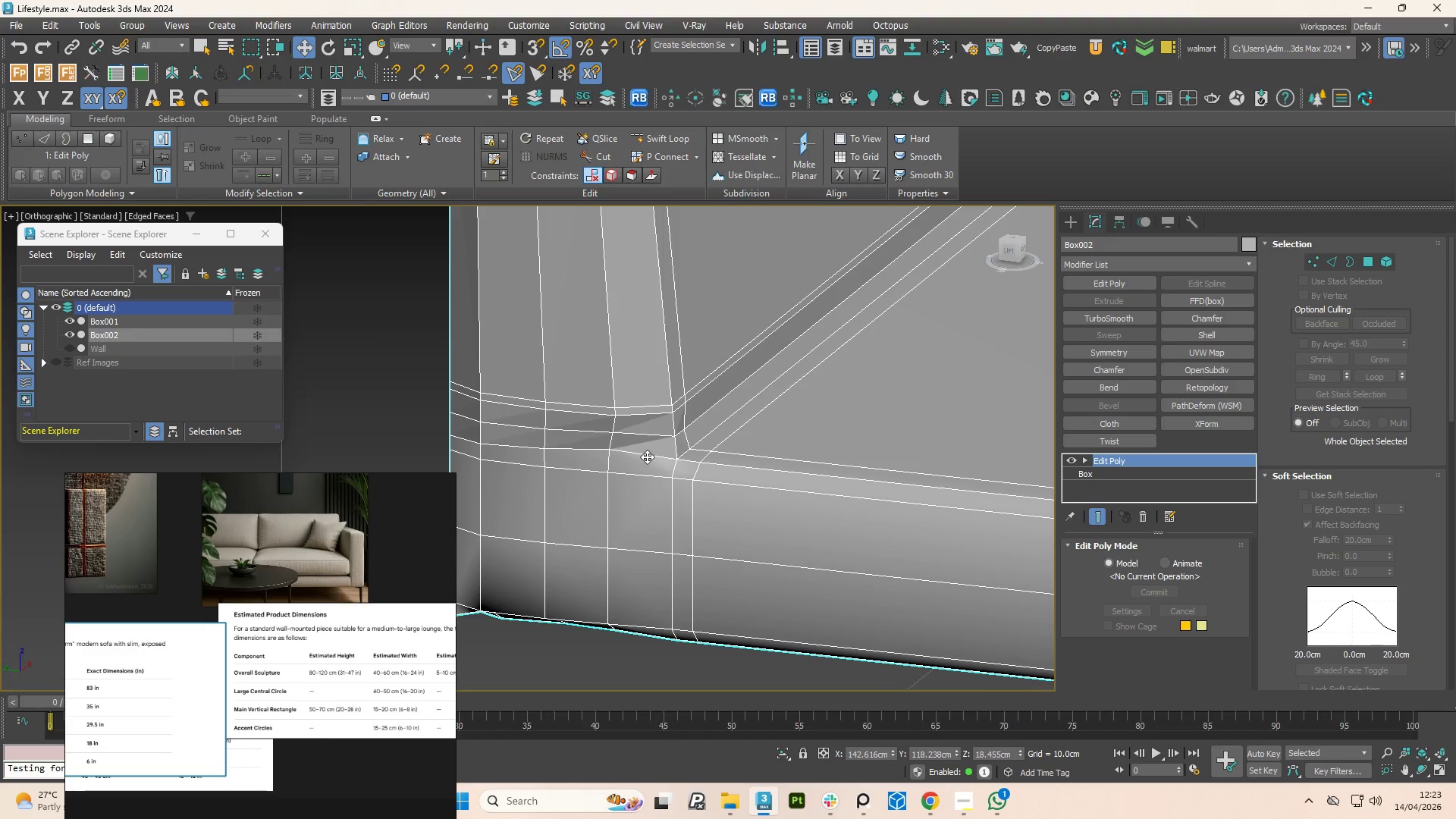 
key(F4)
 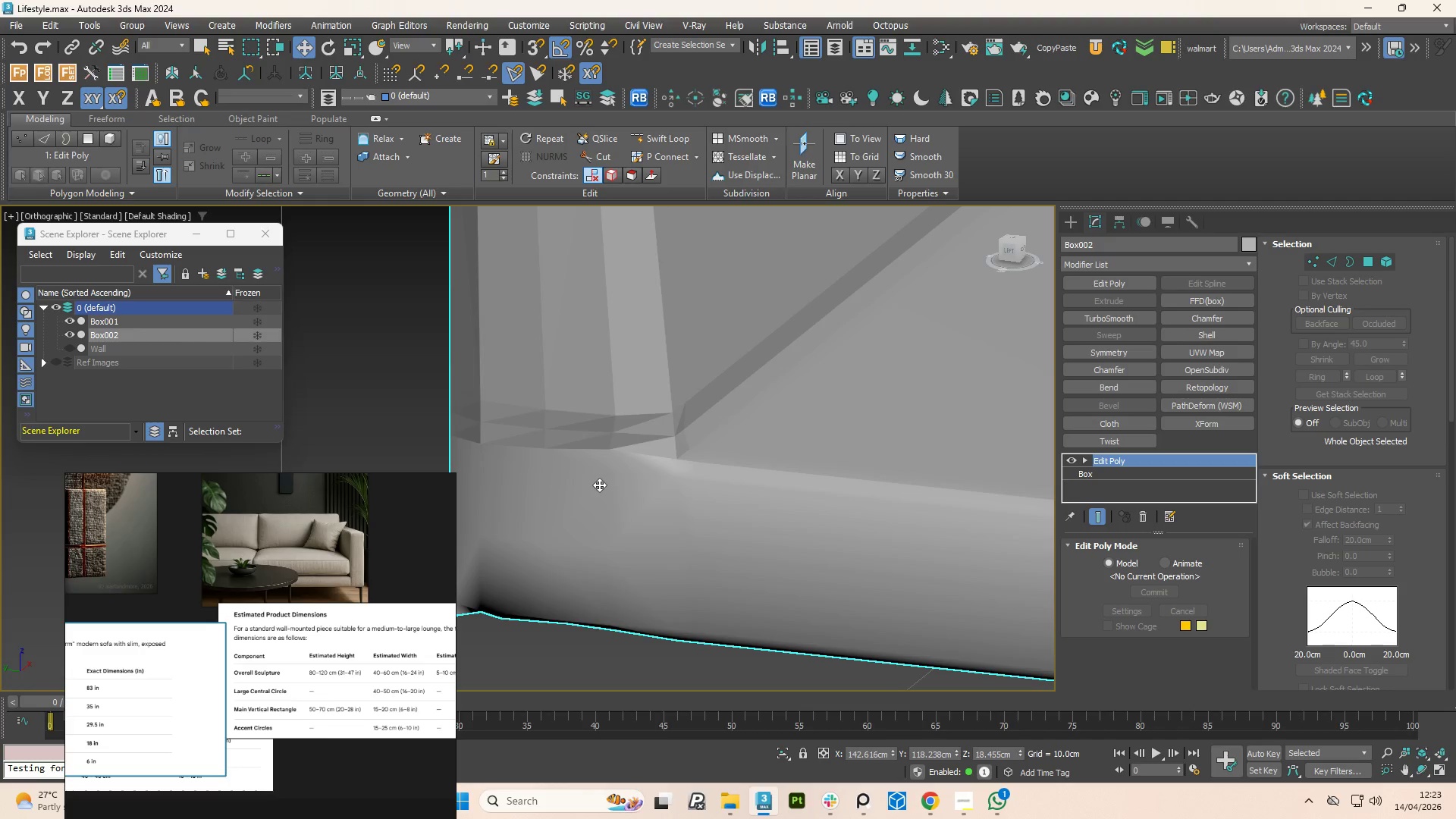 
hold_key(key=AltLeft, duration=0.73)
 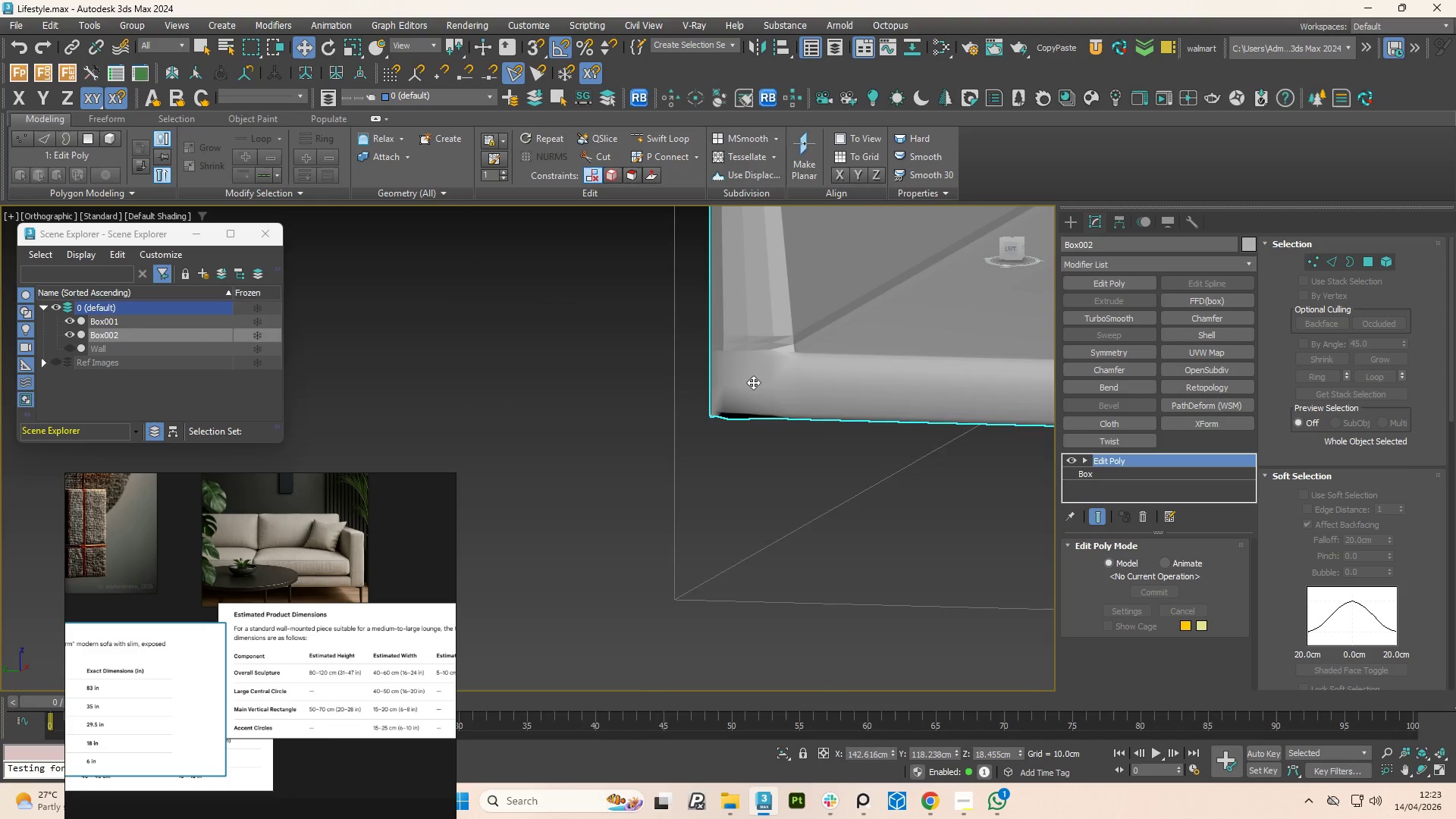 
scroll: coordinate [671, 487], scroll_direction: down, amount: 3.0
 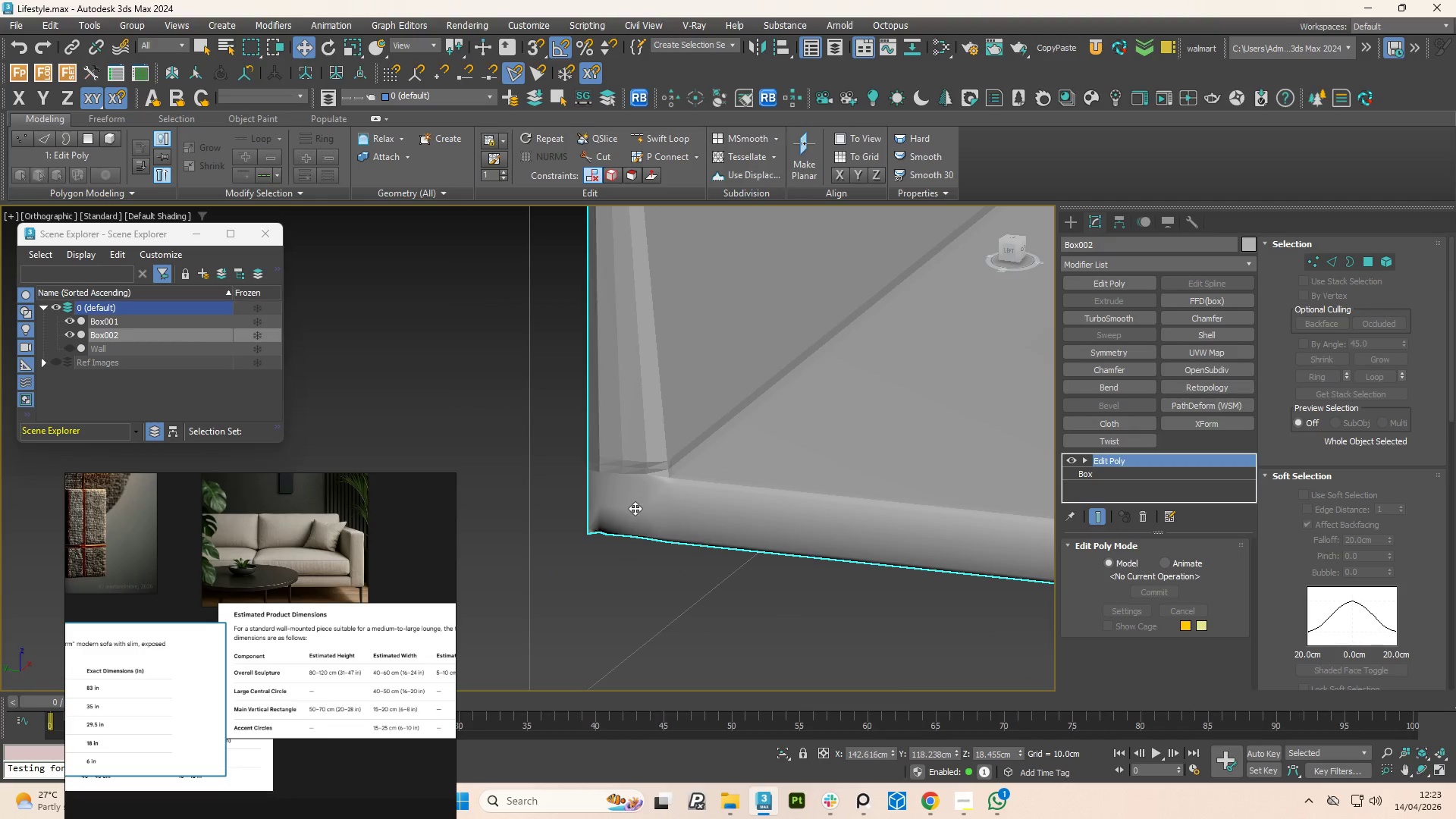 
scroll: coordinate [733, 403], scroll_direction: up, amount: 4.0
 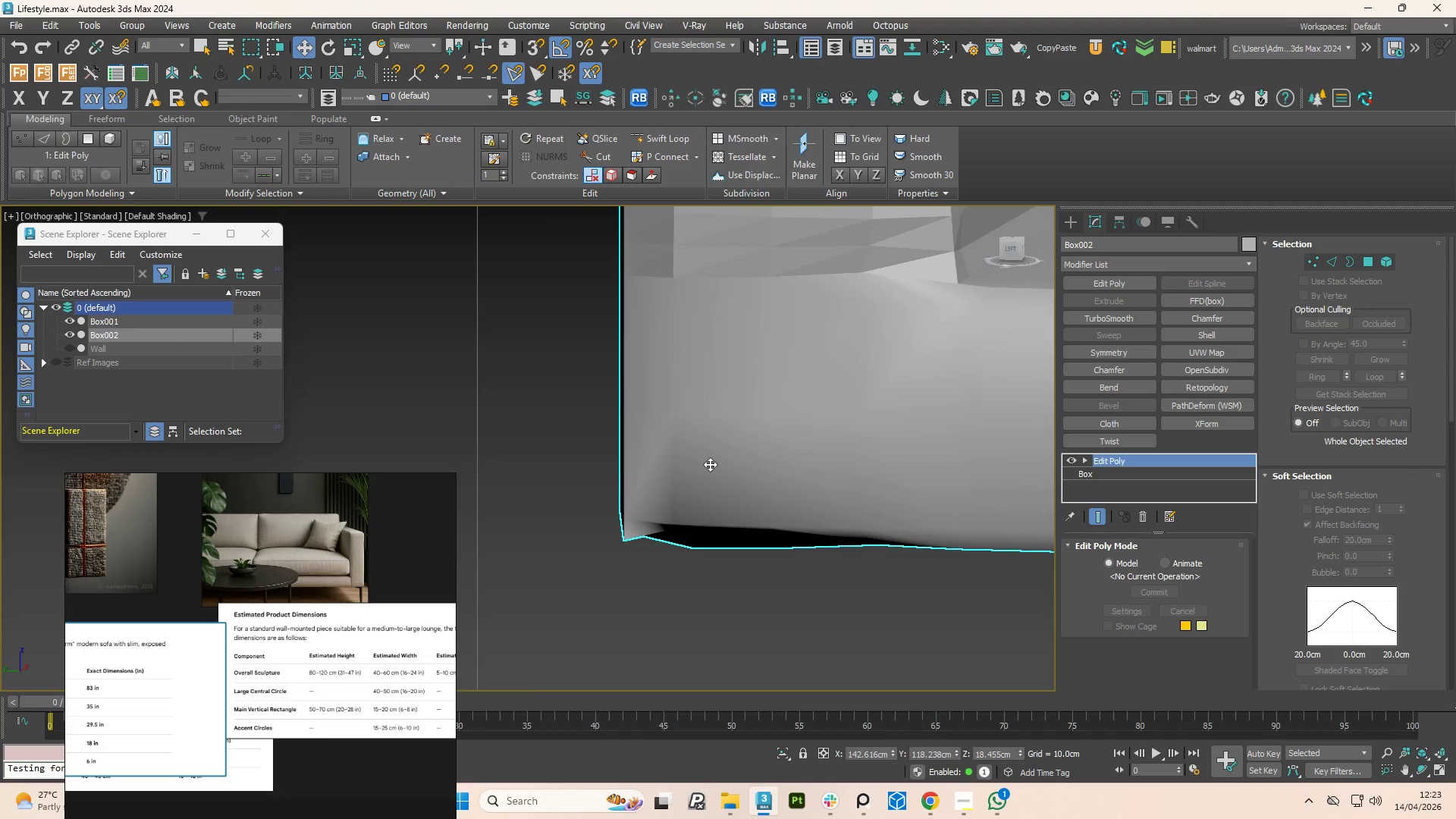 
key(F3)
 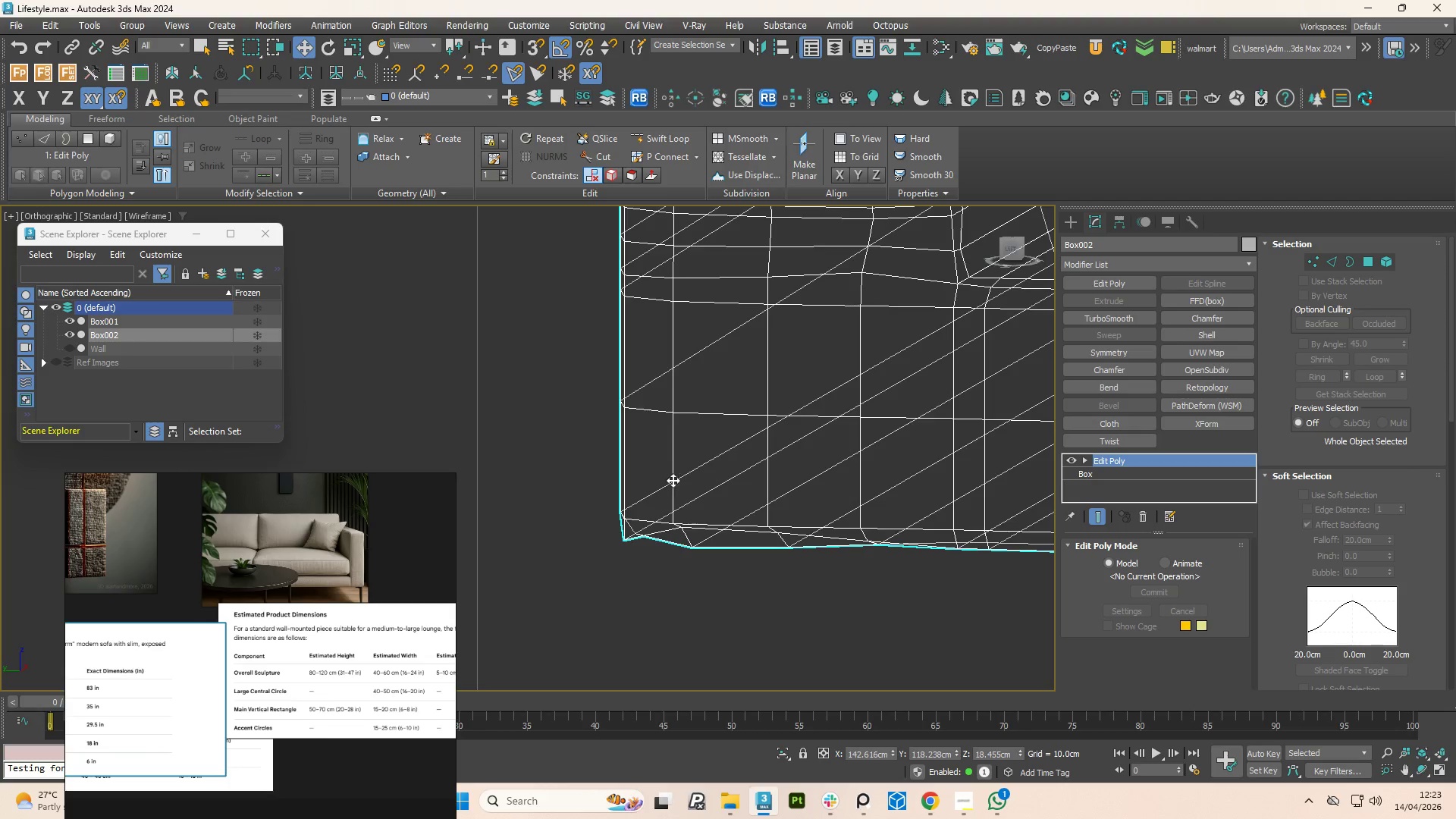 
key(F3)
 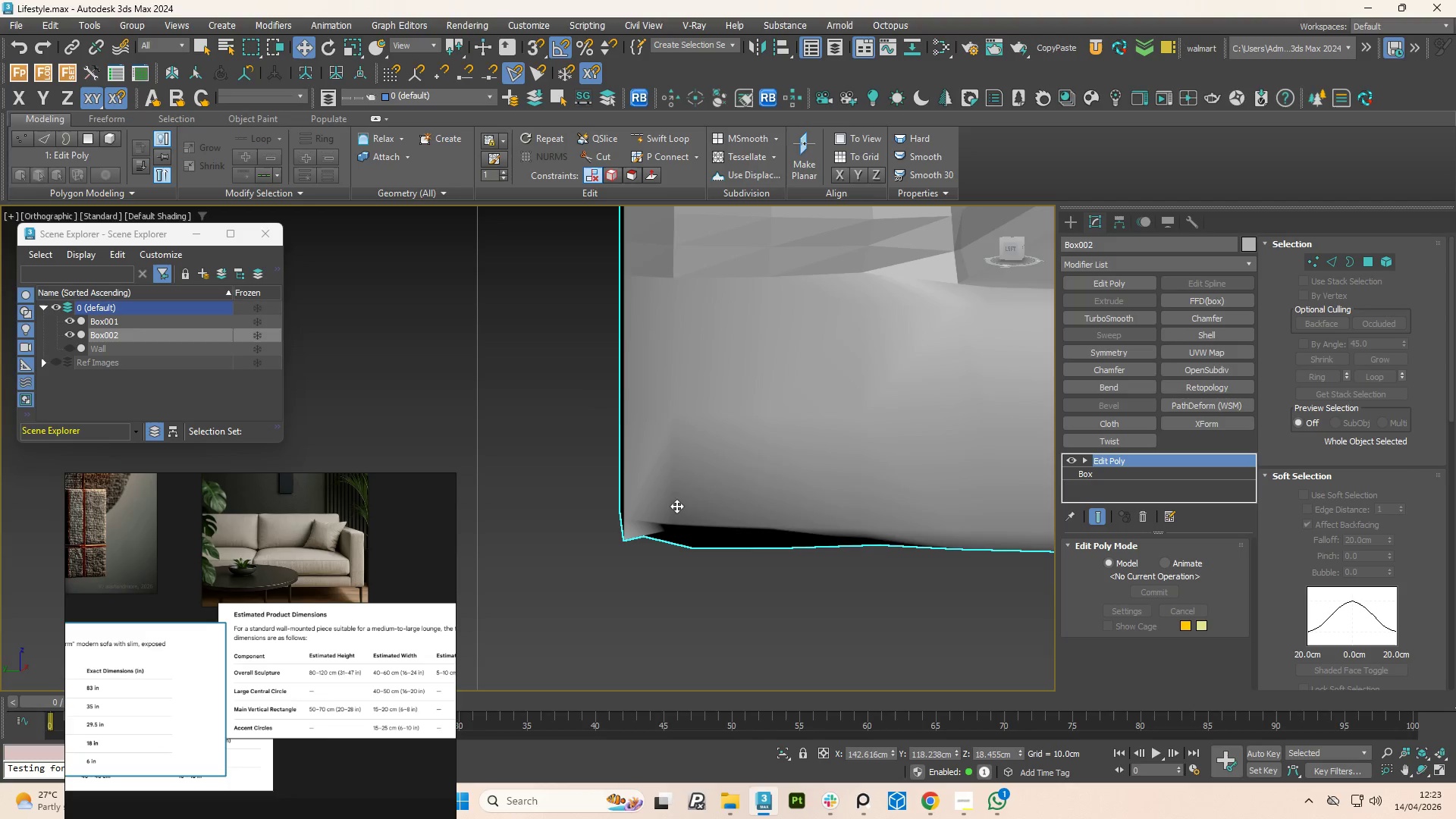 
key(F3)
 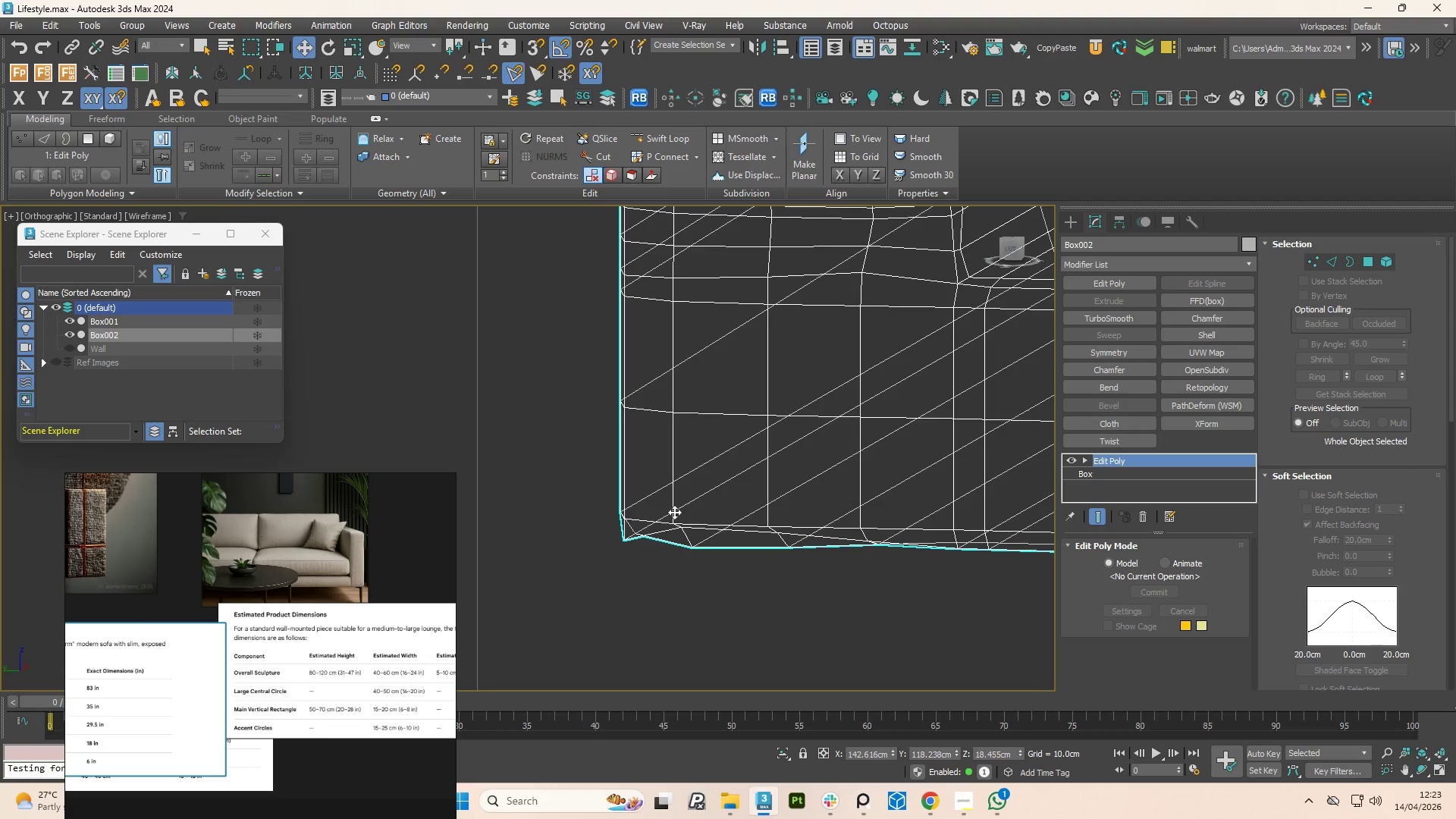 
key(F3)
 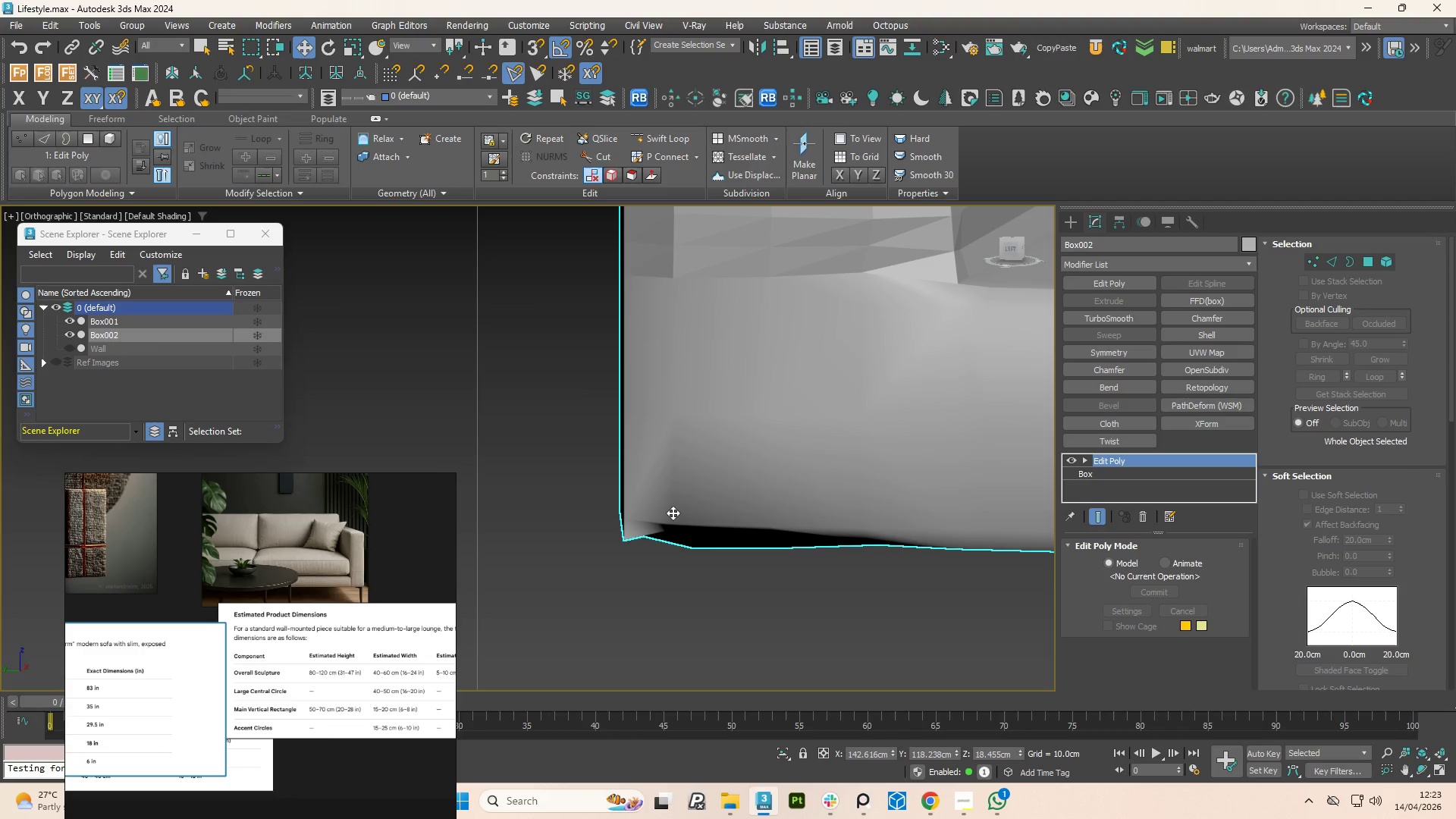 
key(F4)
 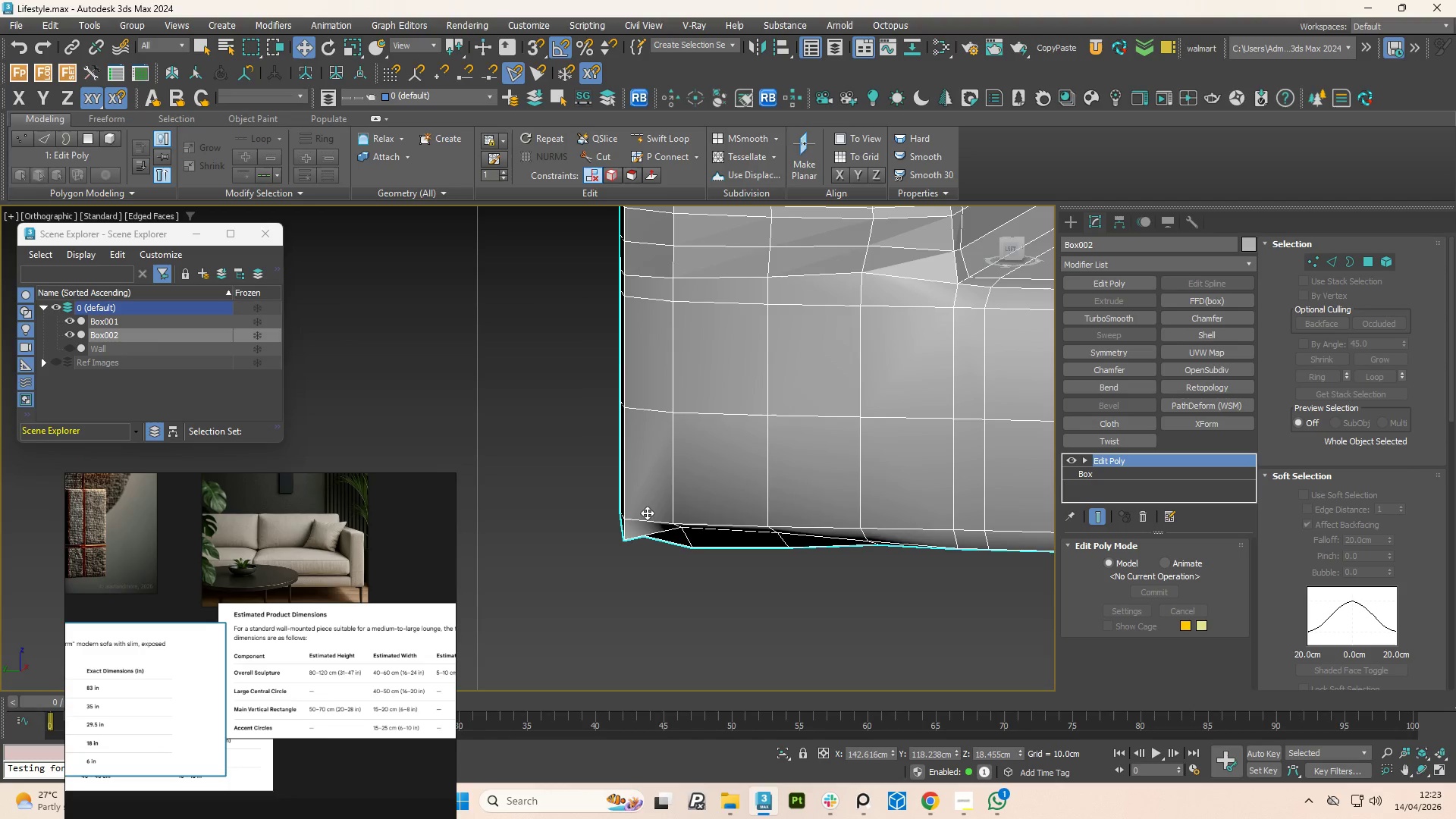 
scroll: coordinate [656, 513], scroll_direction: up, amount: 1.0
 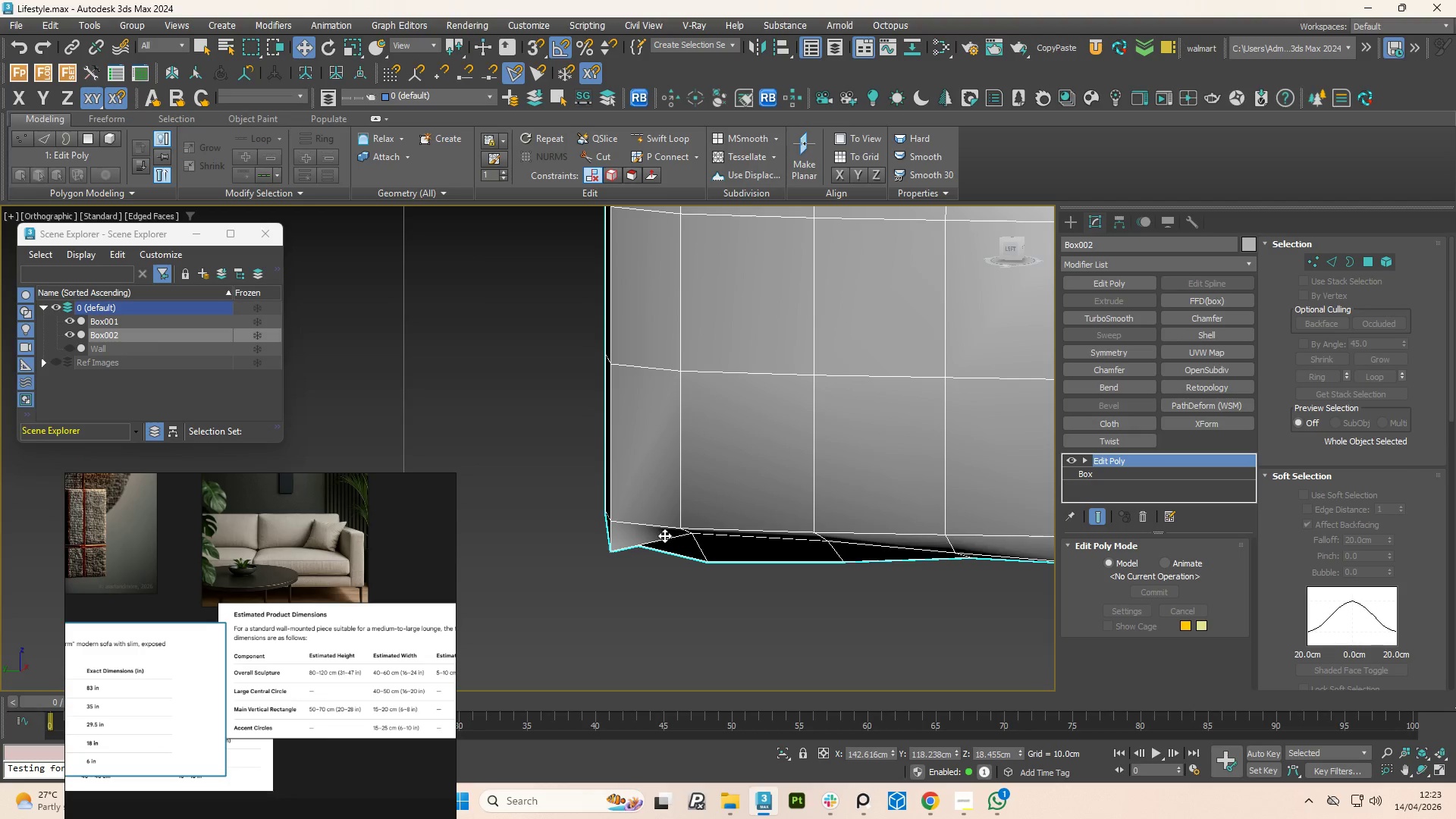 
key(2)
 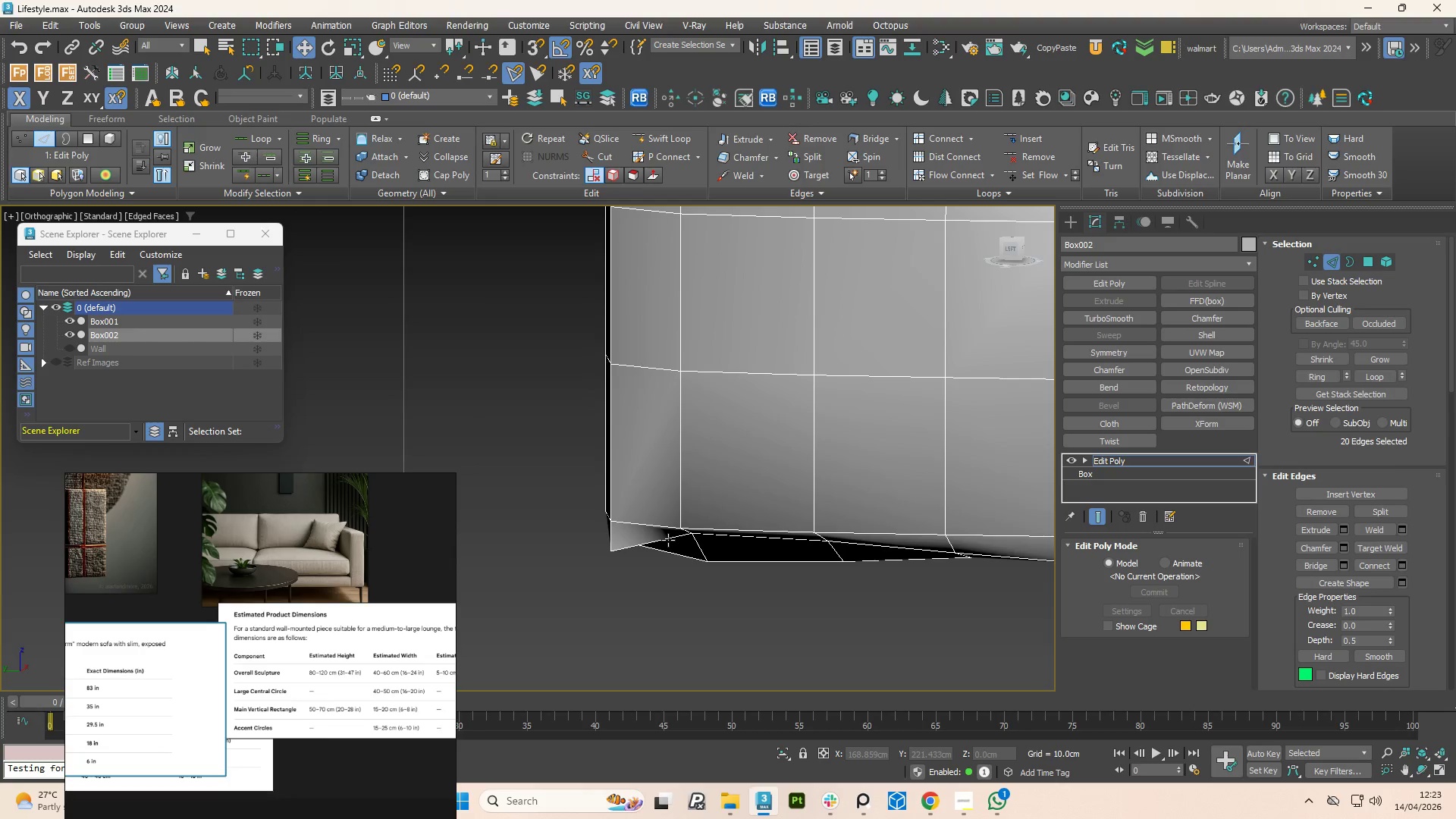 
double_click([668, 540])
 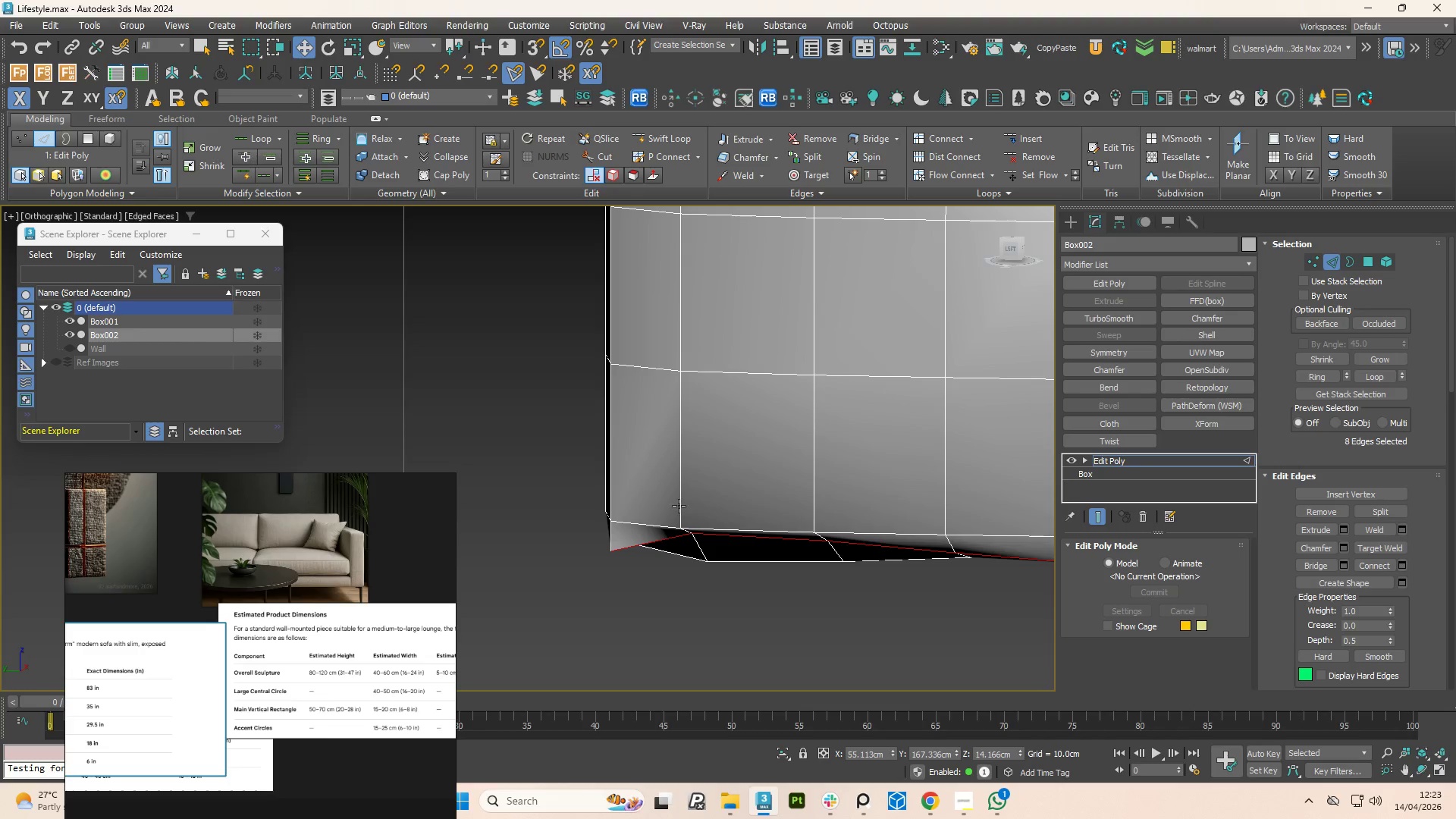 
double_click([679, 506])
 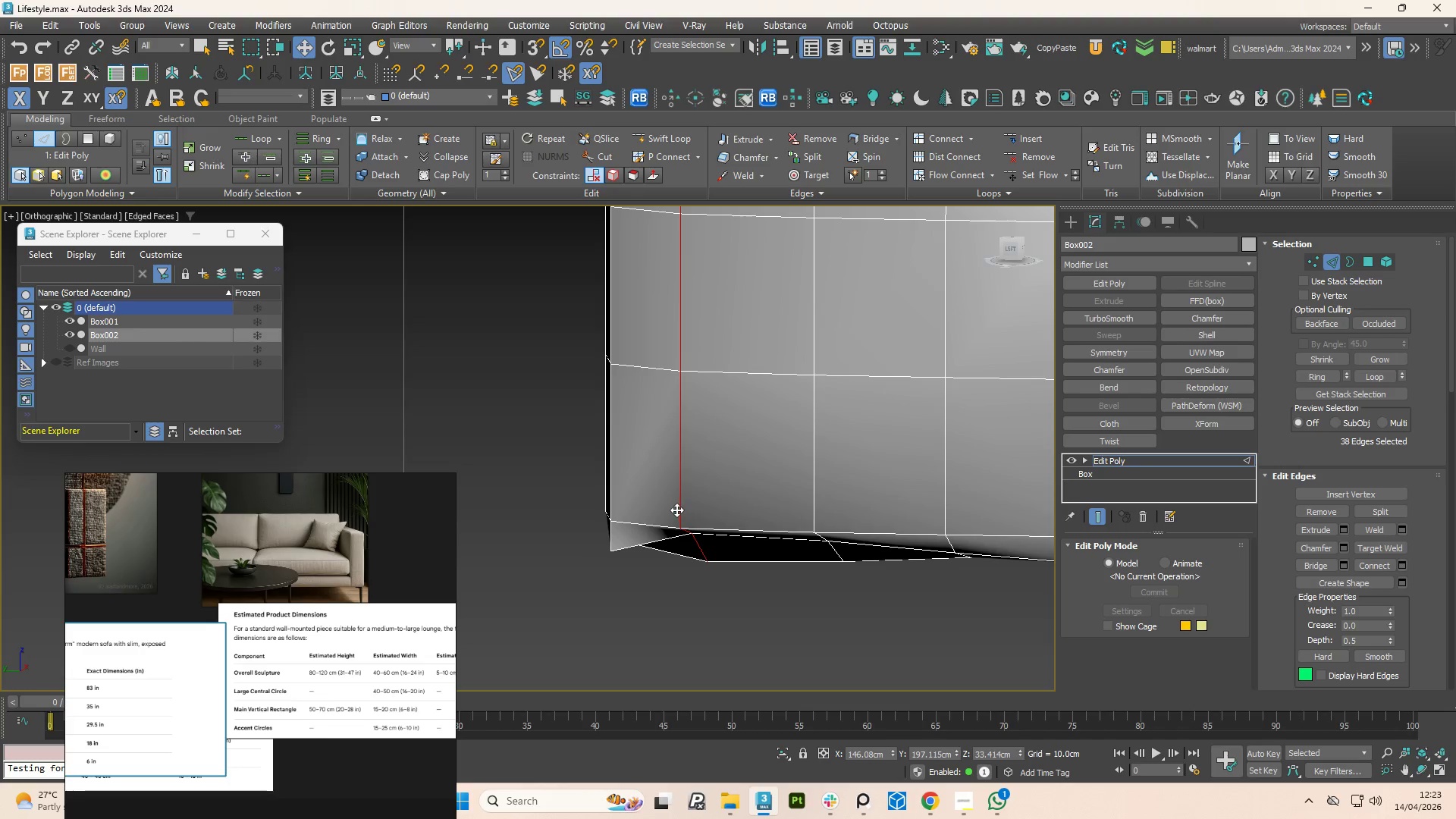 
hold_key(key=AltLeft, duration=0.62)
 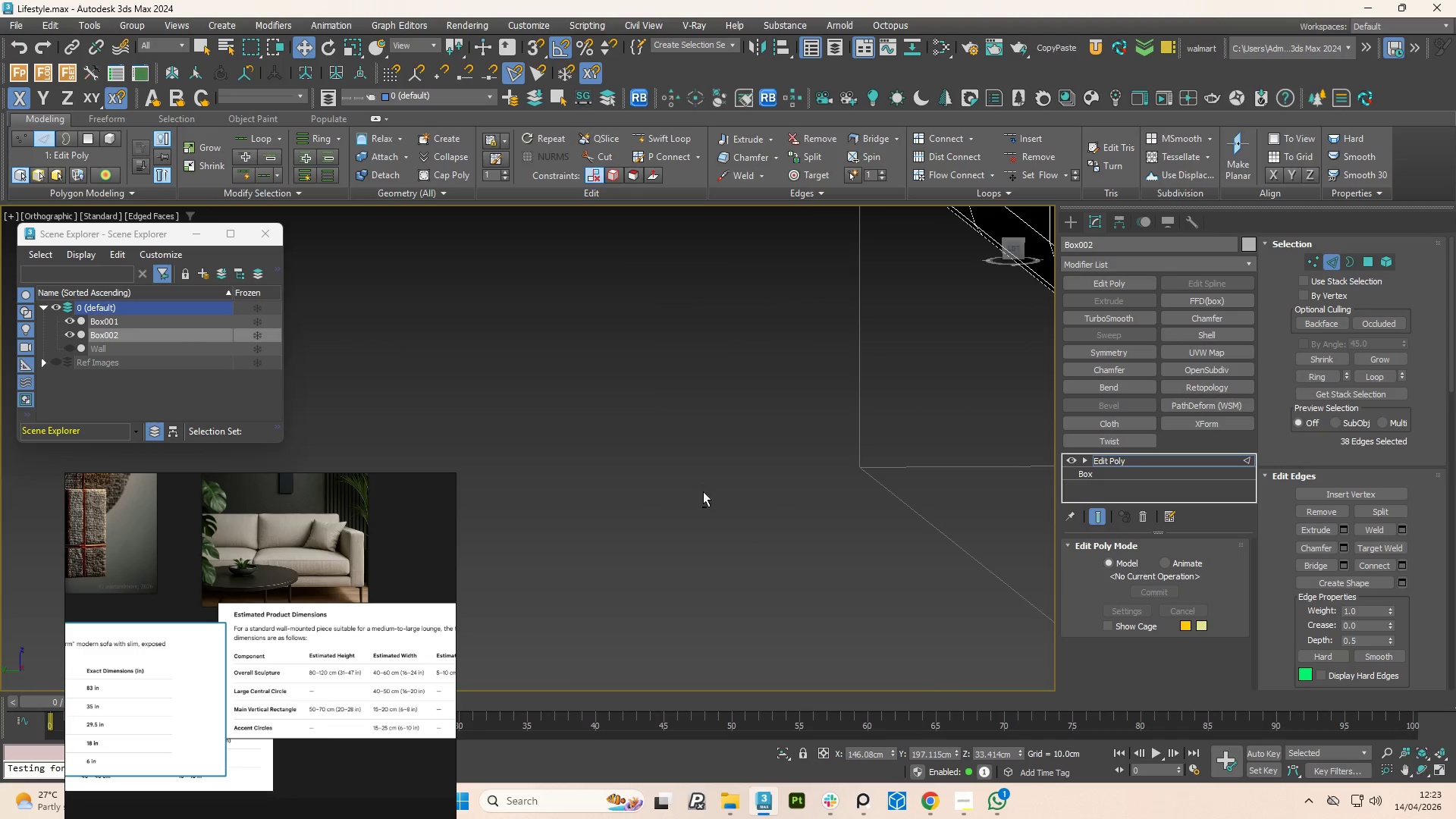 
scroll: coordinate [675, 513], scroll_direction: down, amount: 3.0
 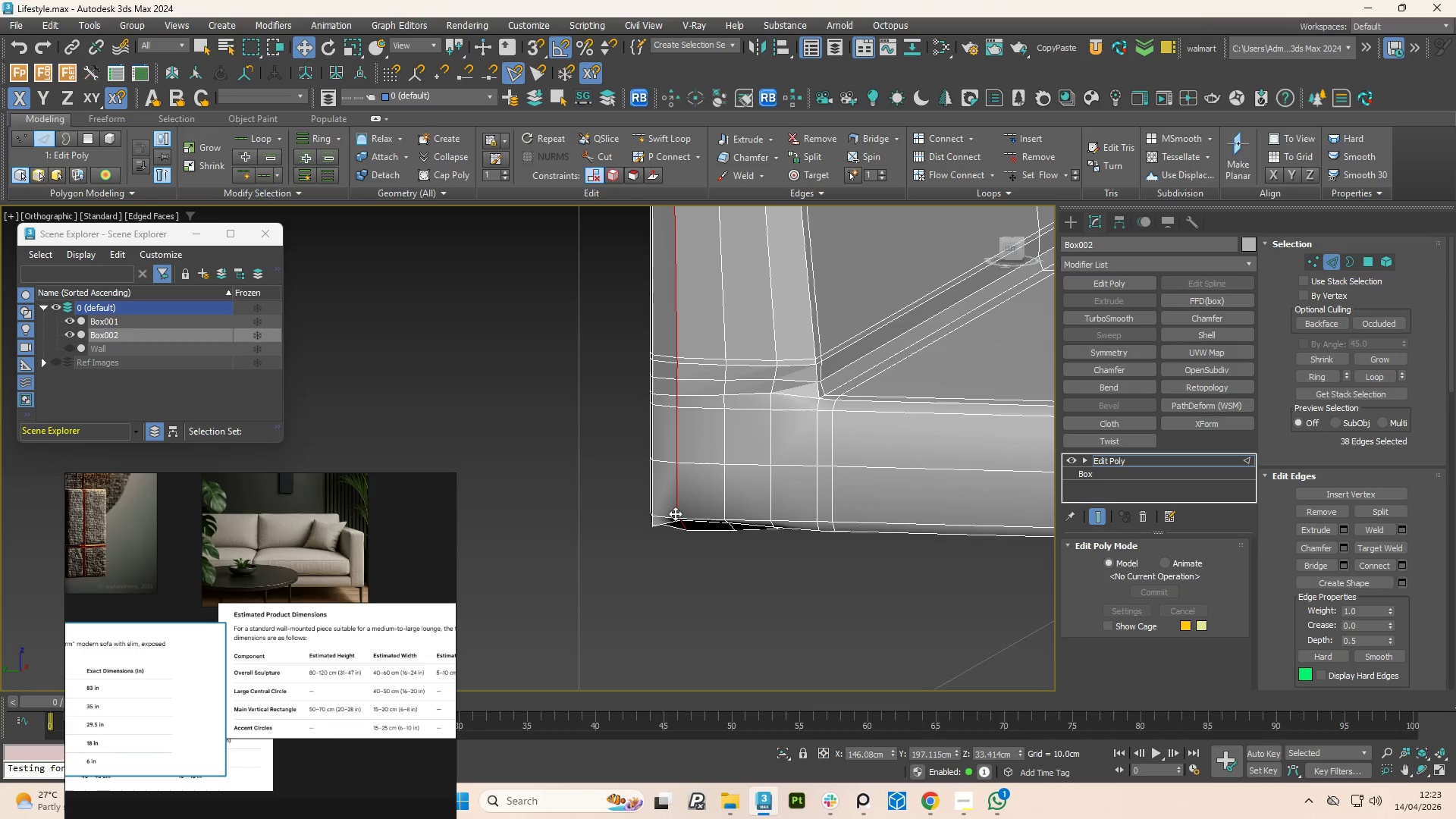 
hold_key(key=AltLeft, duration=0.47)
 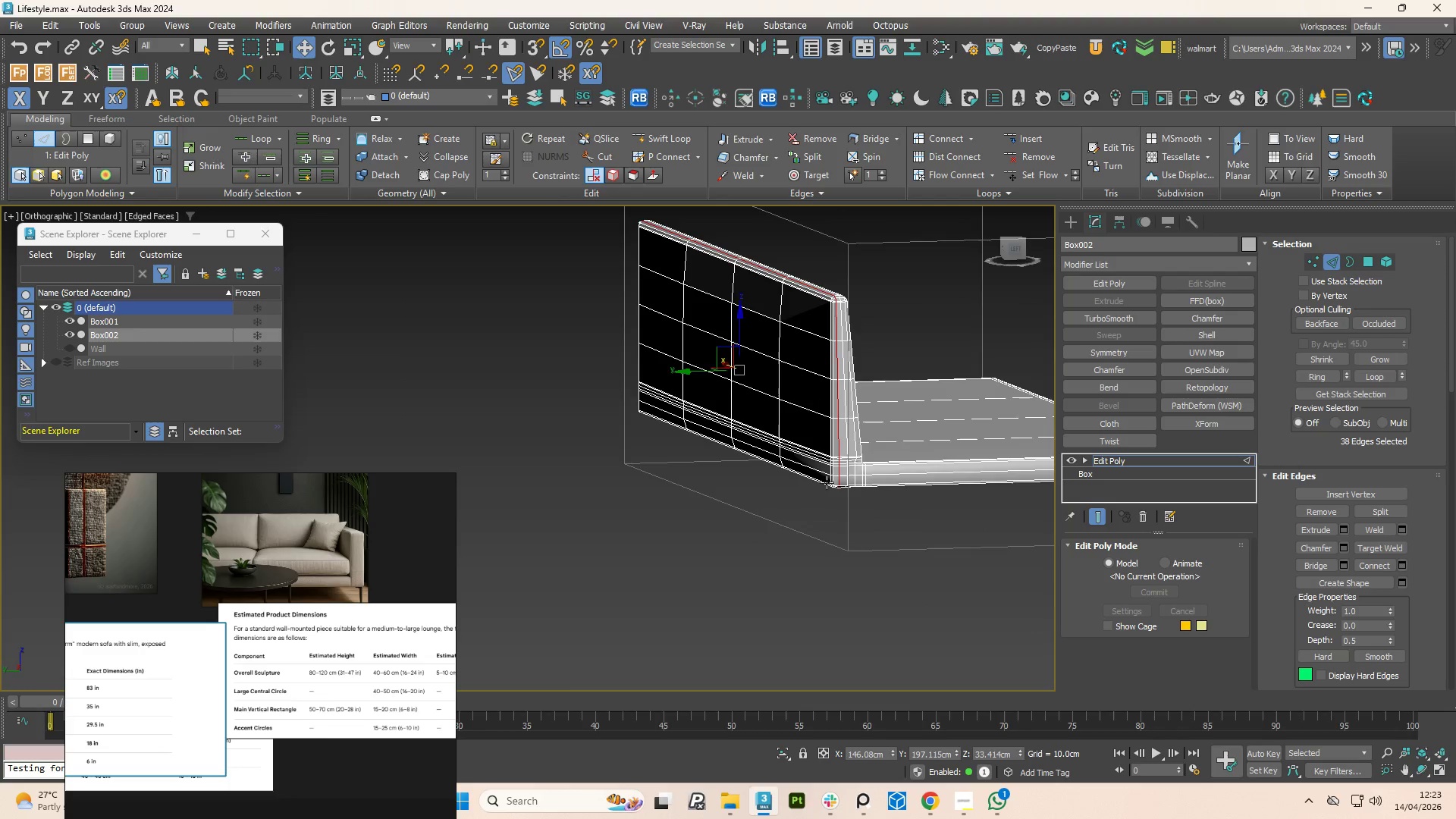 
scroll: coordinate [645, 472], scroll_direction: down, amount: 5.0
 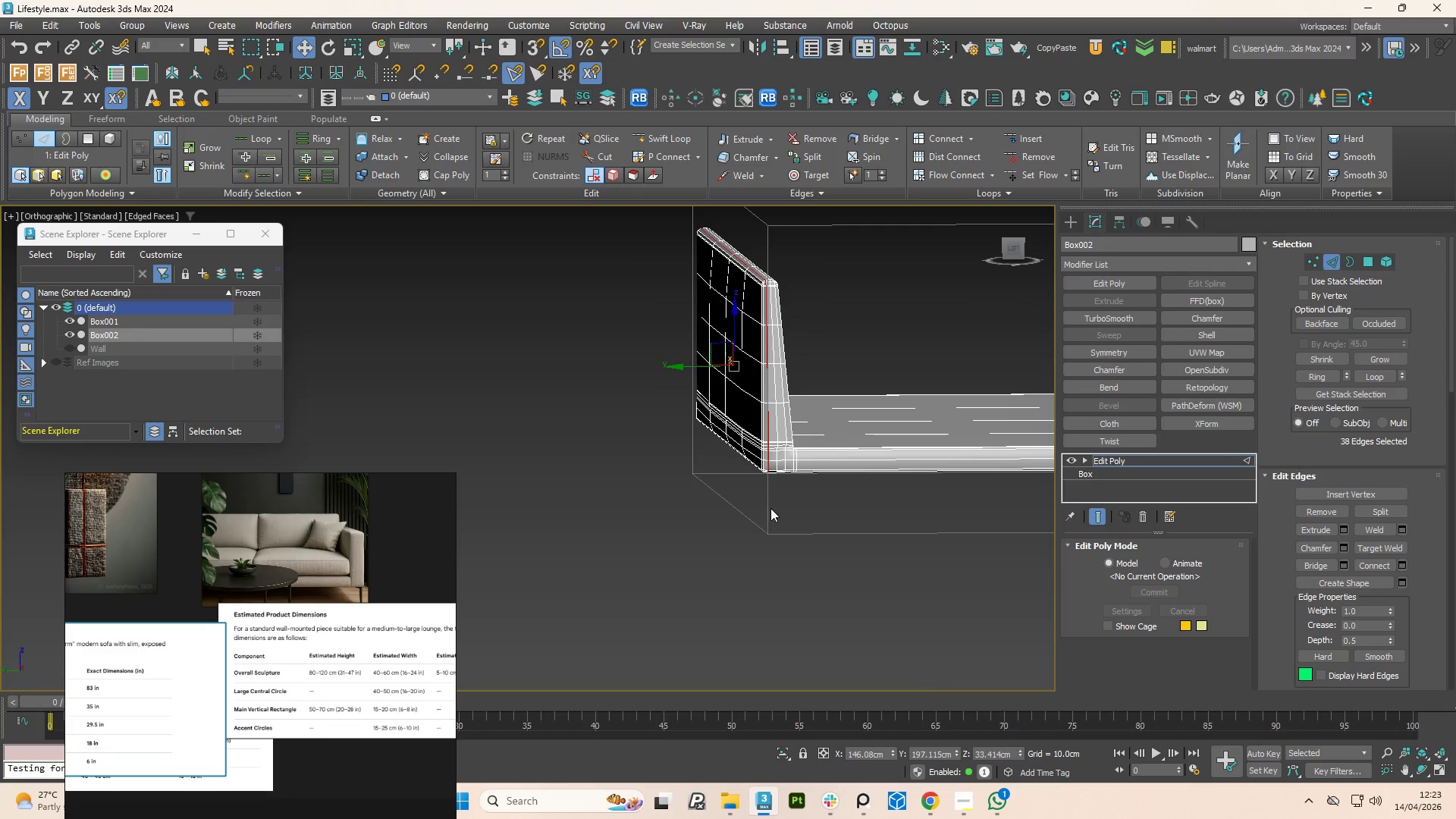 
left_click([819, 499])
 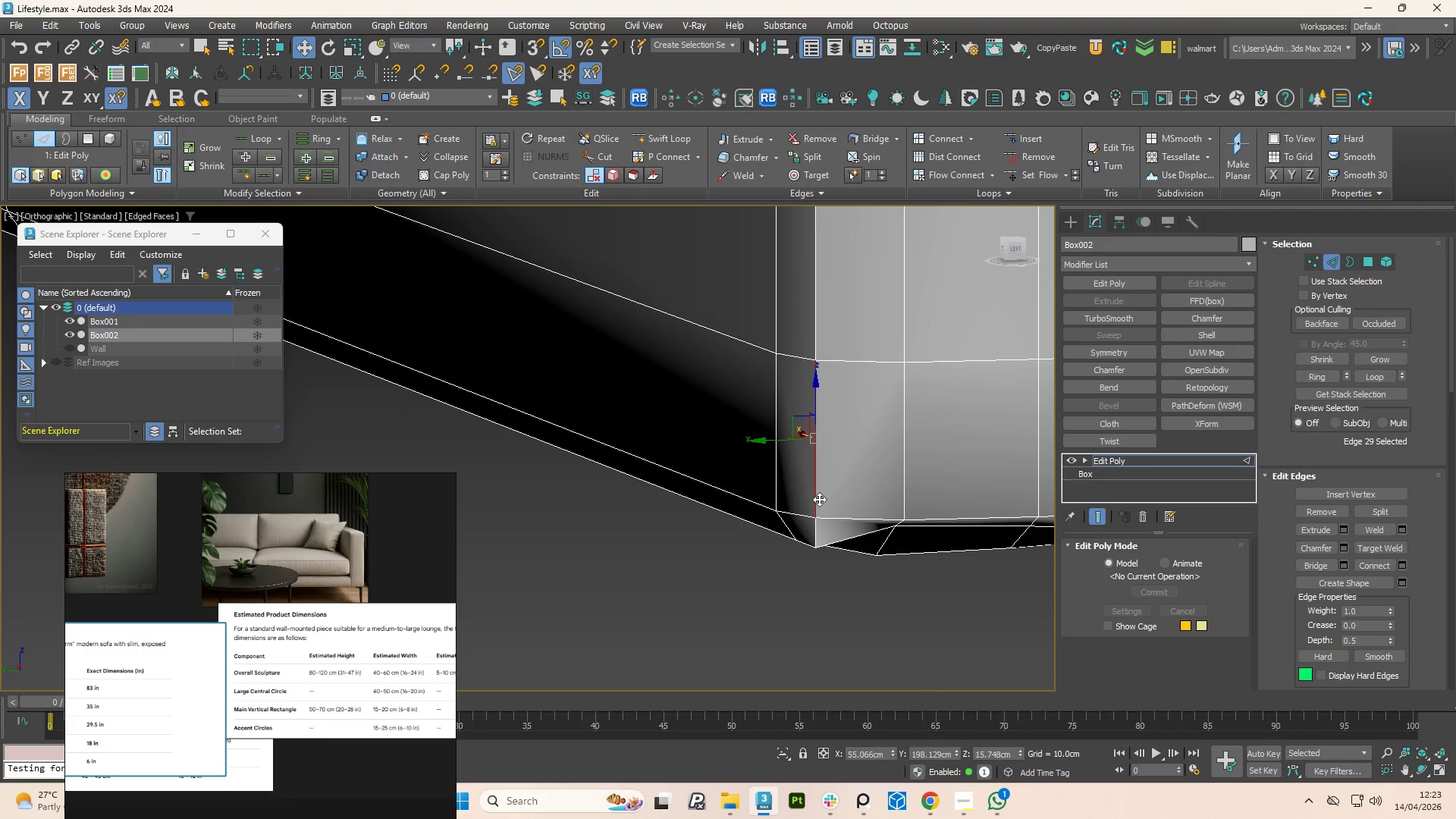 
scroll: coordinate [821, 512], scroll_direction: up, amount: 8.0
 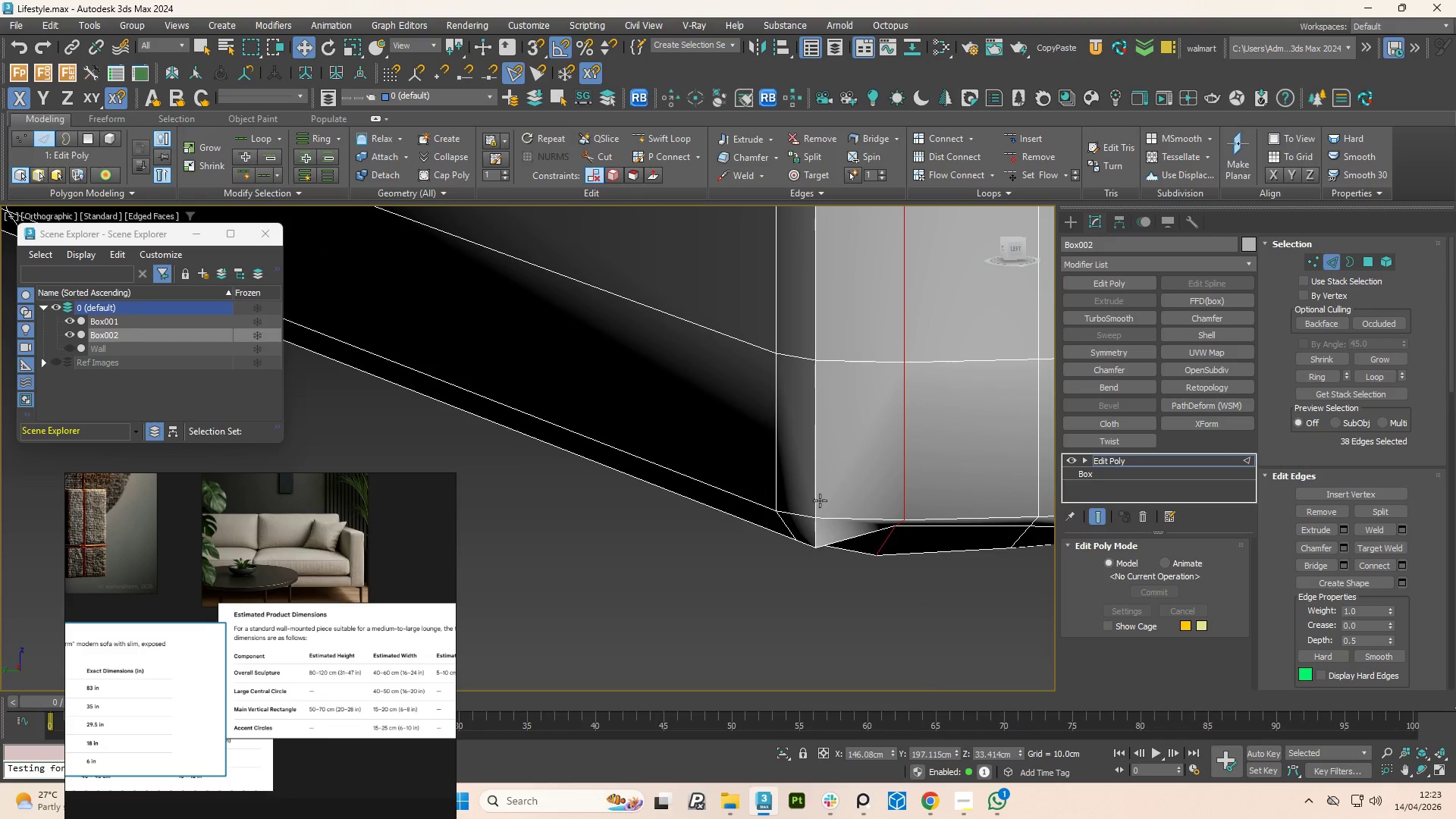 
double_click([819, 499])
 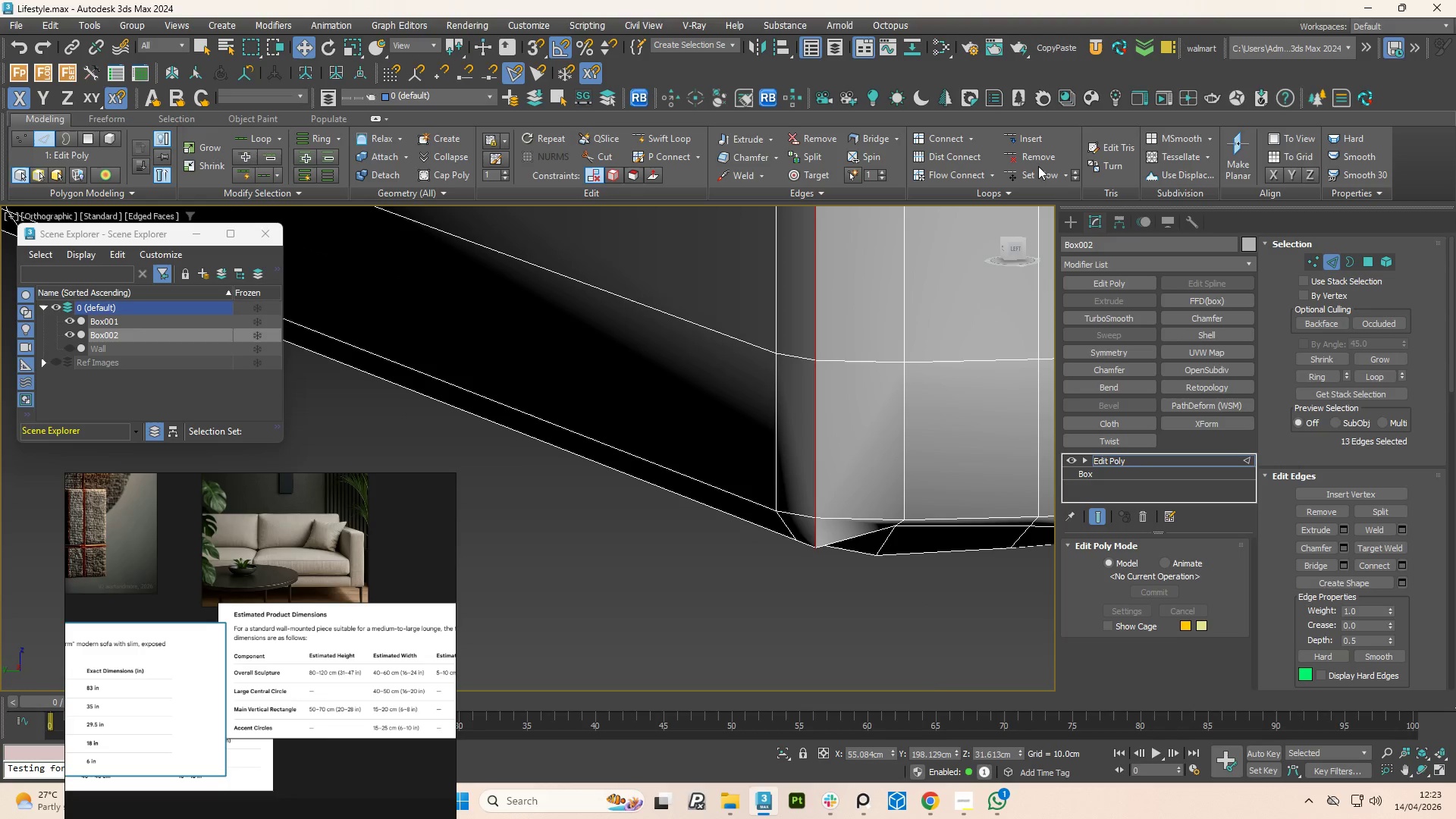 
left_click([1040, 171])
 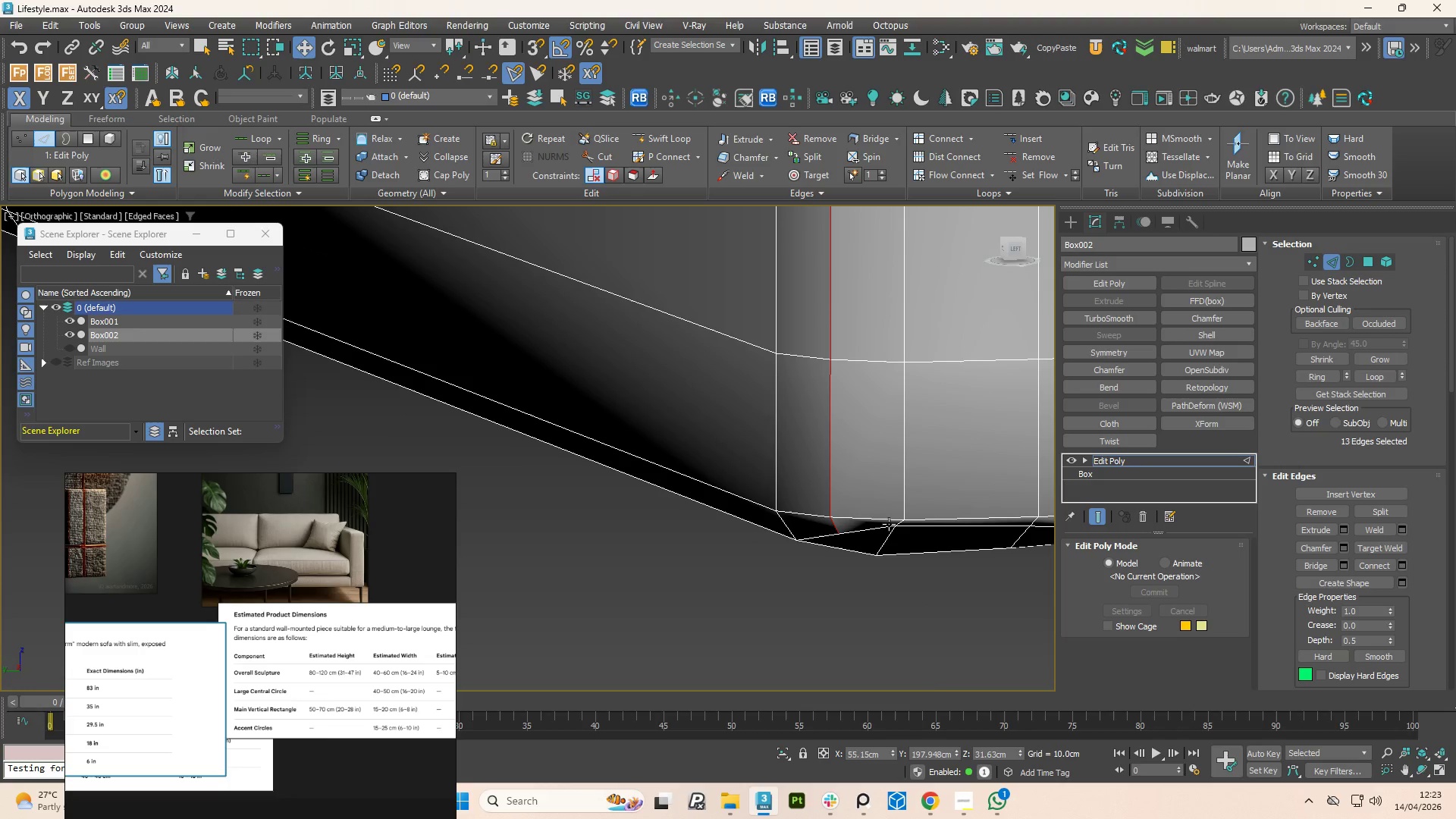 
double_click([890, 525])
 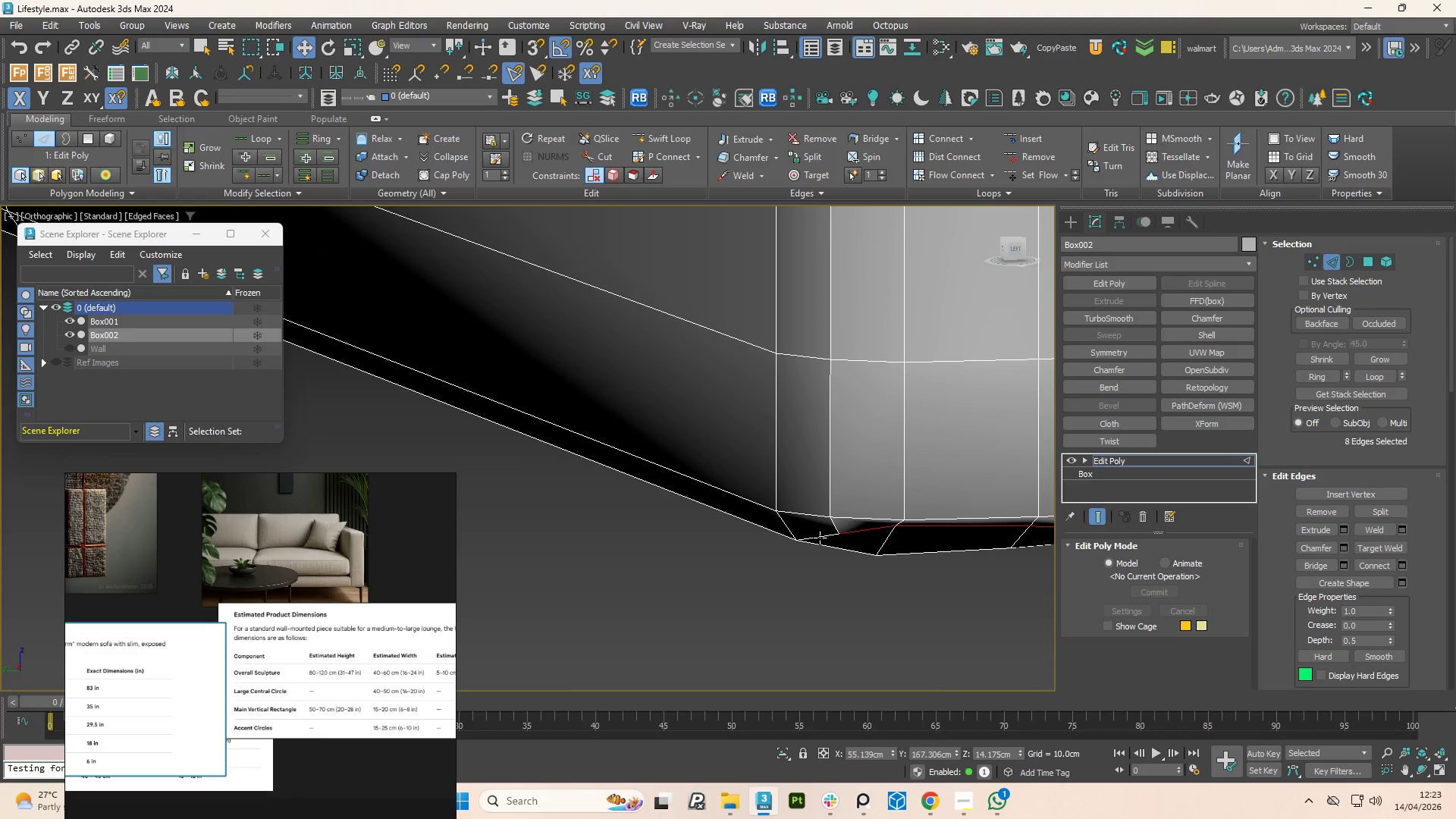 
hold_key(key=ControlLeft, duration=0.81)
double_click([820, 538])
 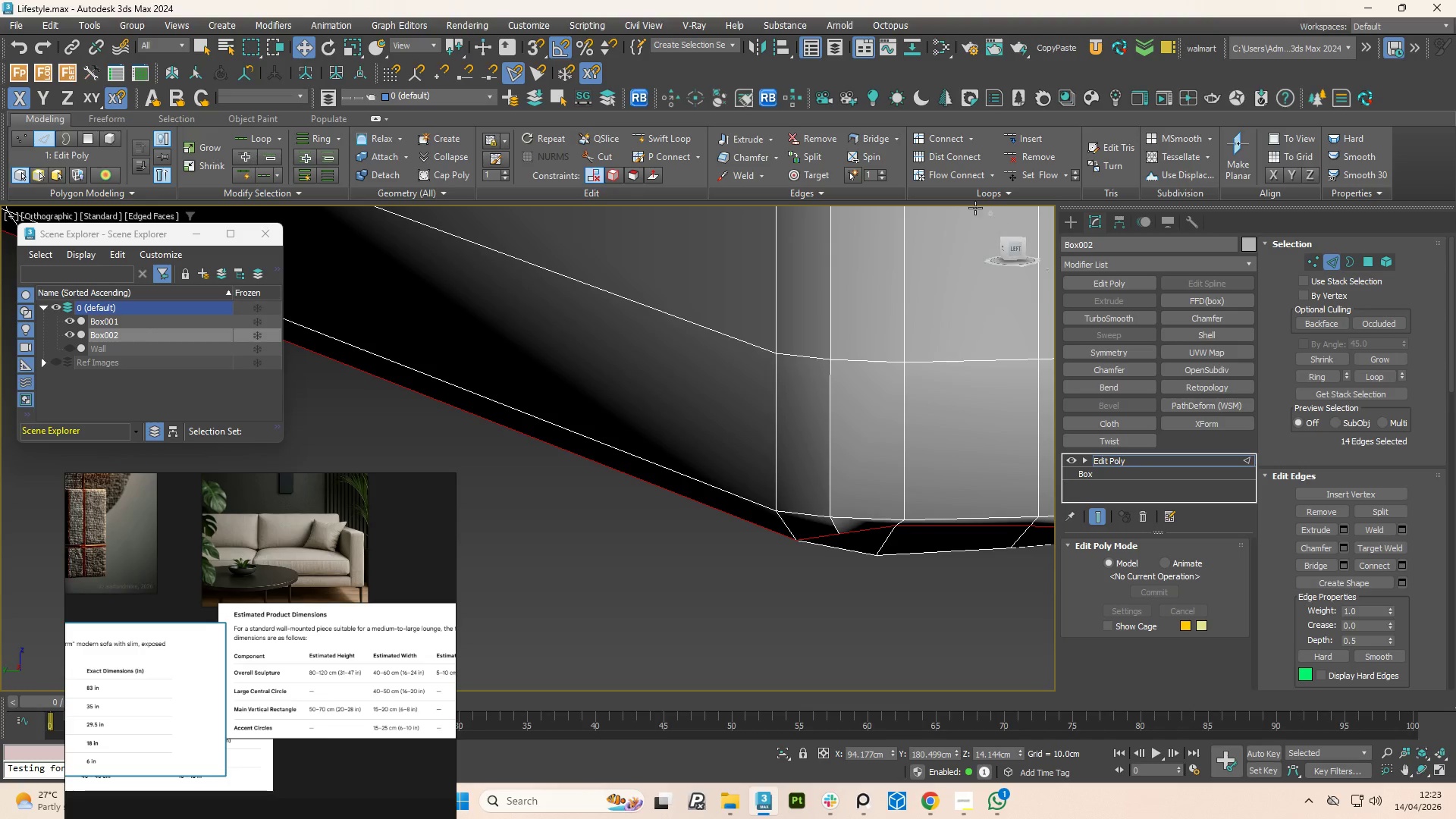 
left_click([1033, 174])
 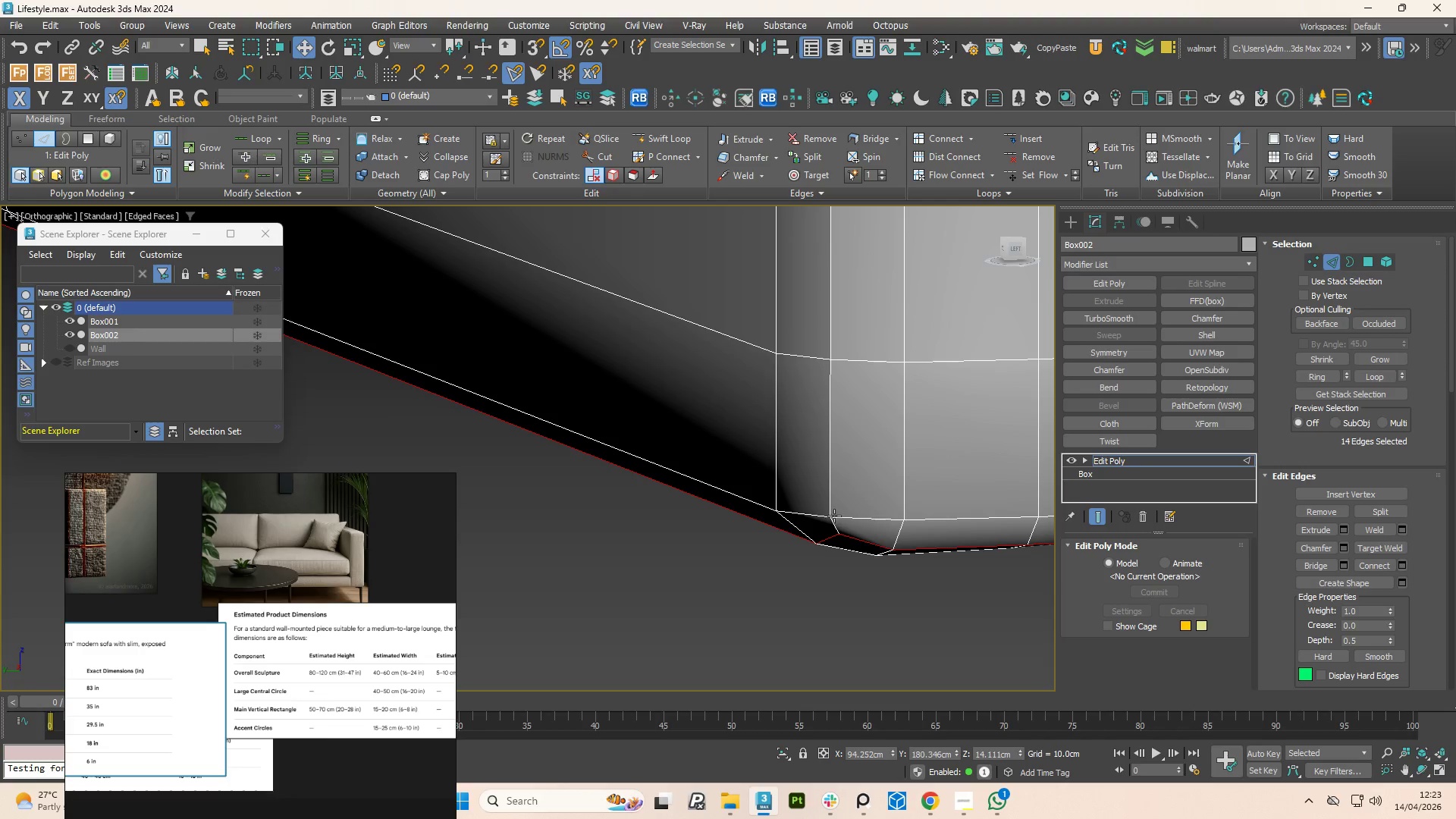 
key(Alt+AltLeft)
 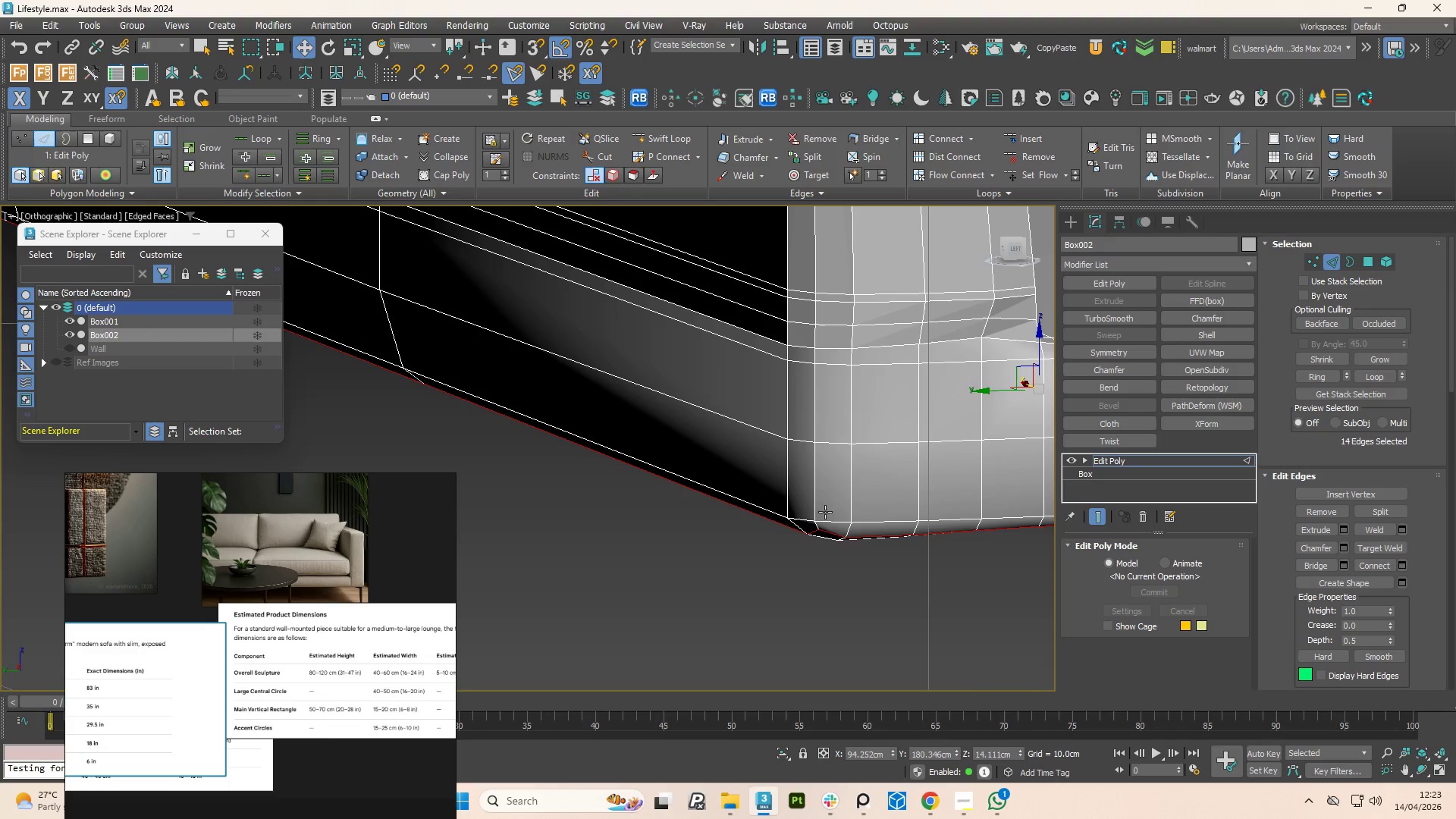 
scroll: coordinate [799, 525], scroll_direction: down, amount: 2.0
 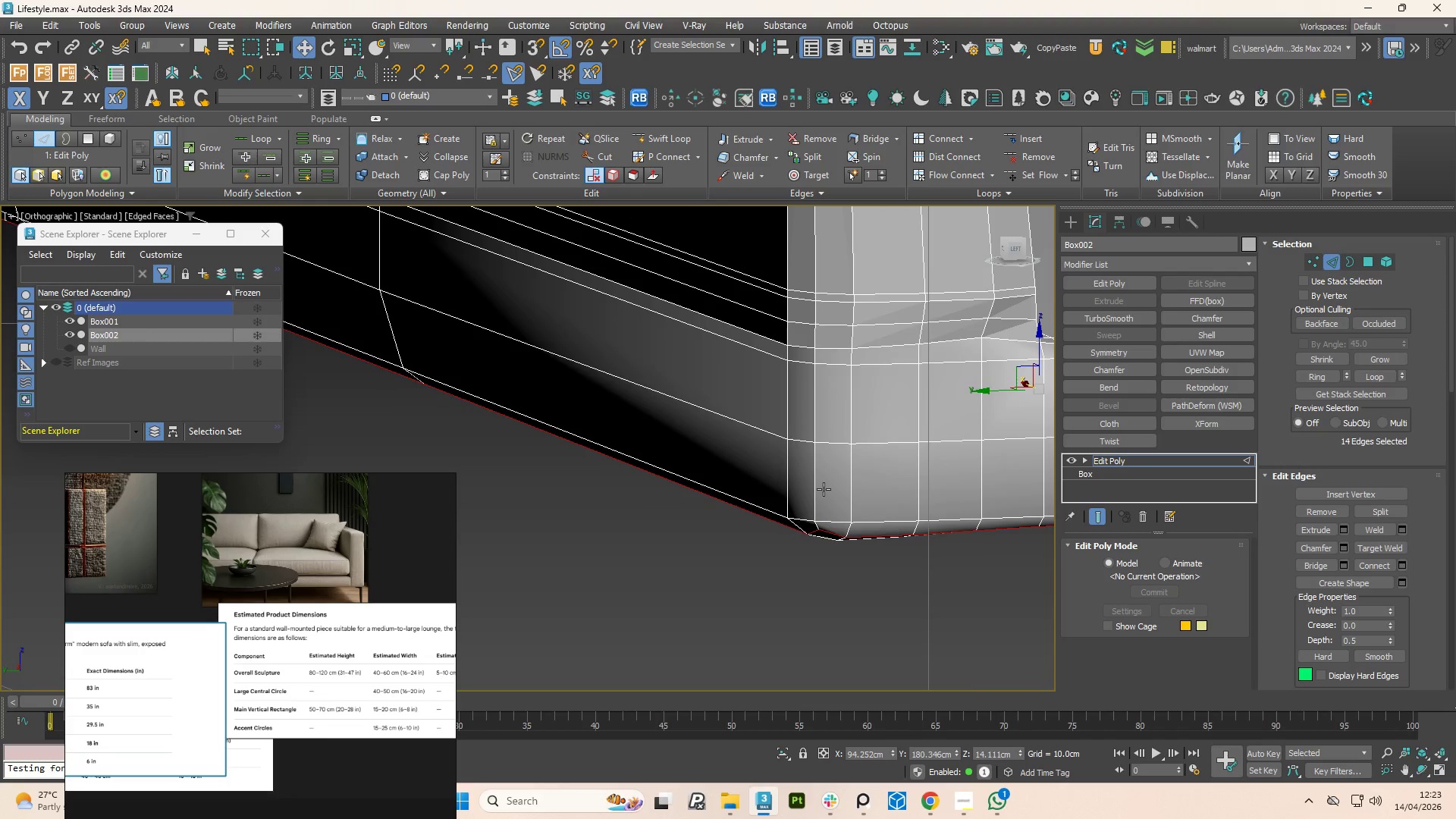 
scroll: coordinate [808, 532], scroll_direction: up, amount: 3.0
 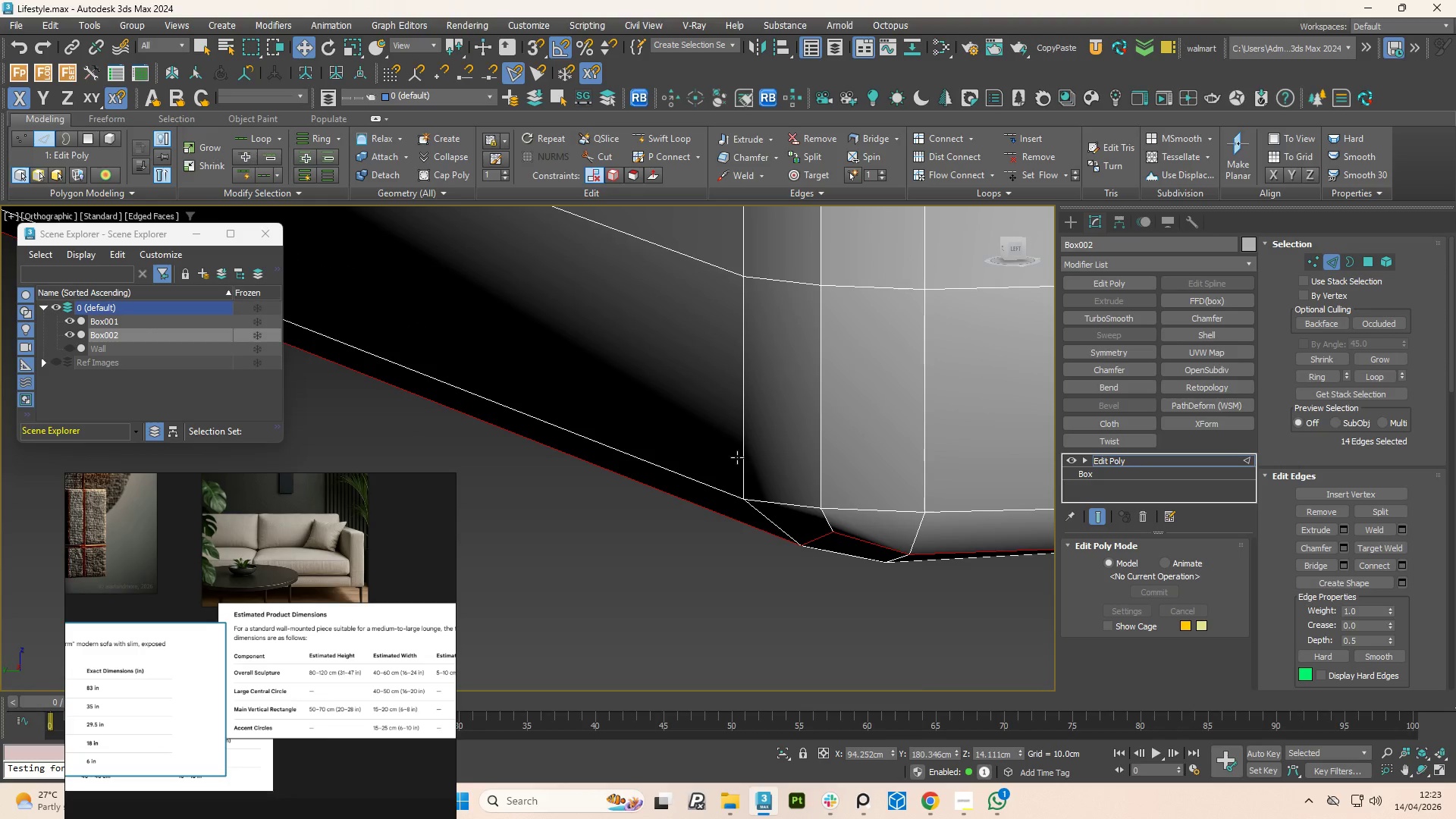 
double_click([737, 457])
 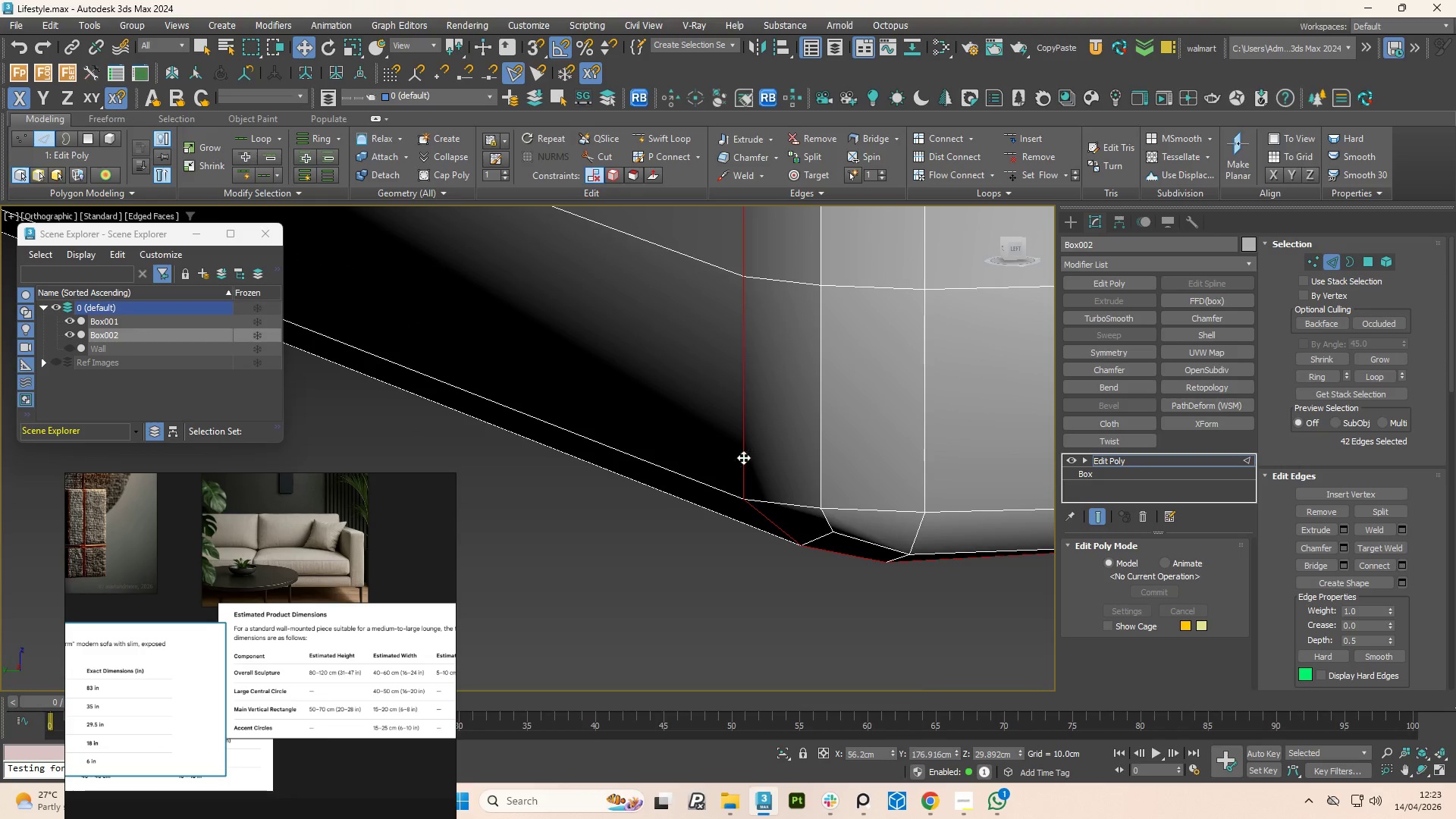 
scroll: coordinate [760, 629], scroll_direction: down, amount: 7.0
 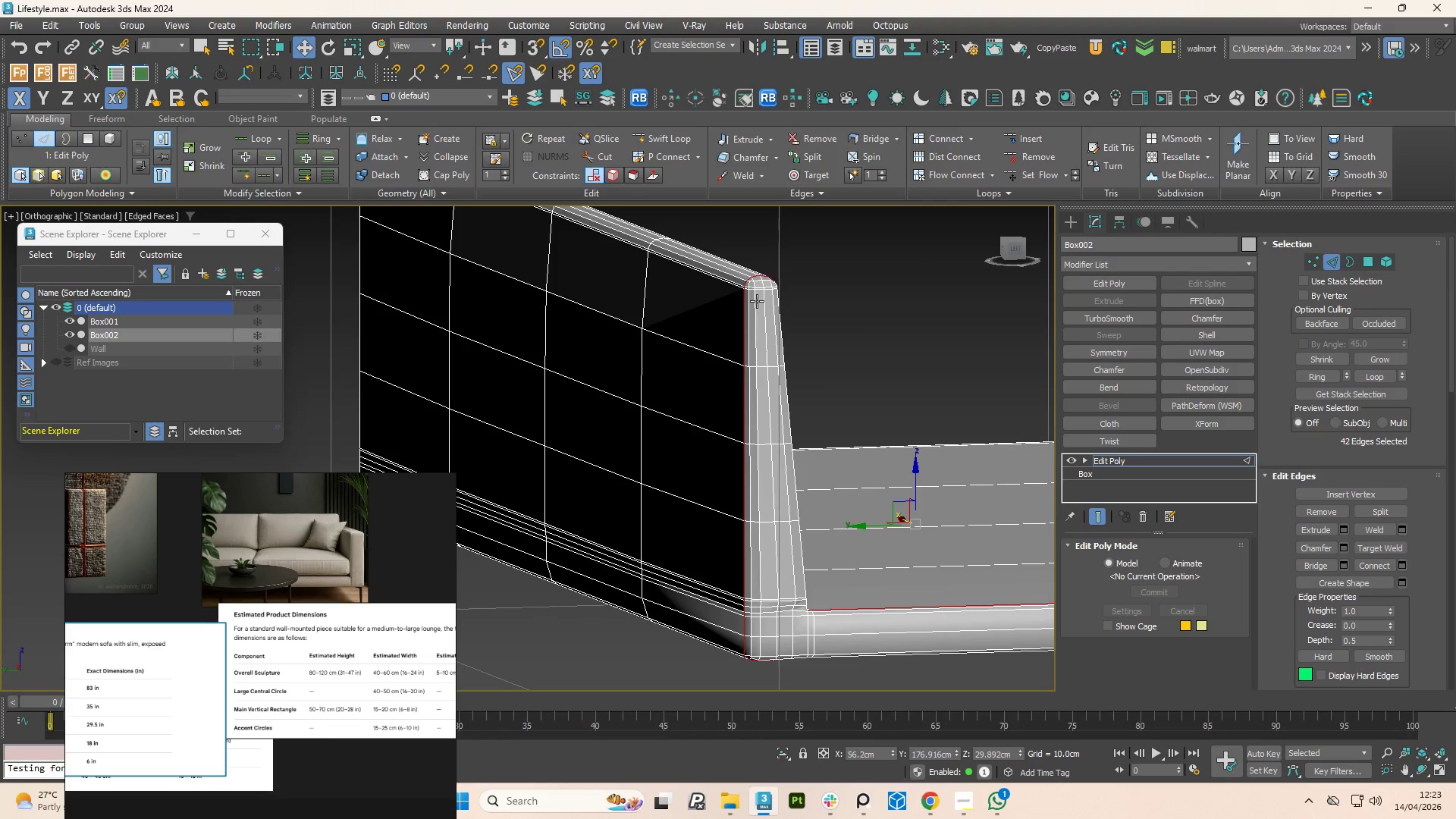 
scroll: coordinate [740, 283], scroll_direction: up, amount: 4.0
 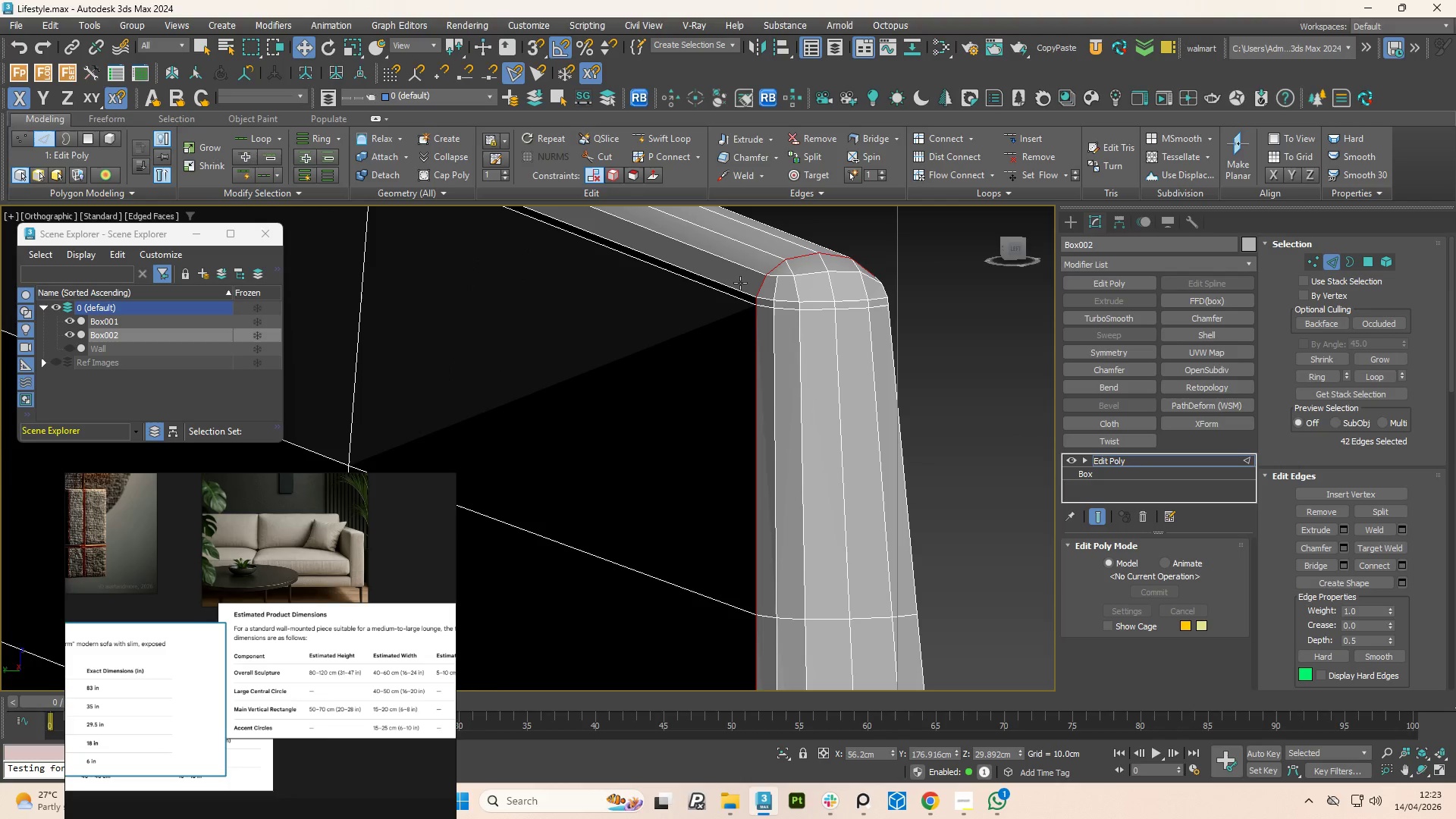 
key(Alt+1)
 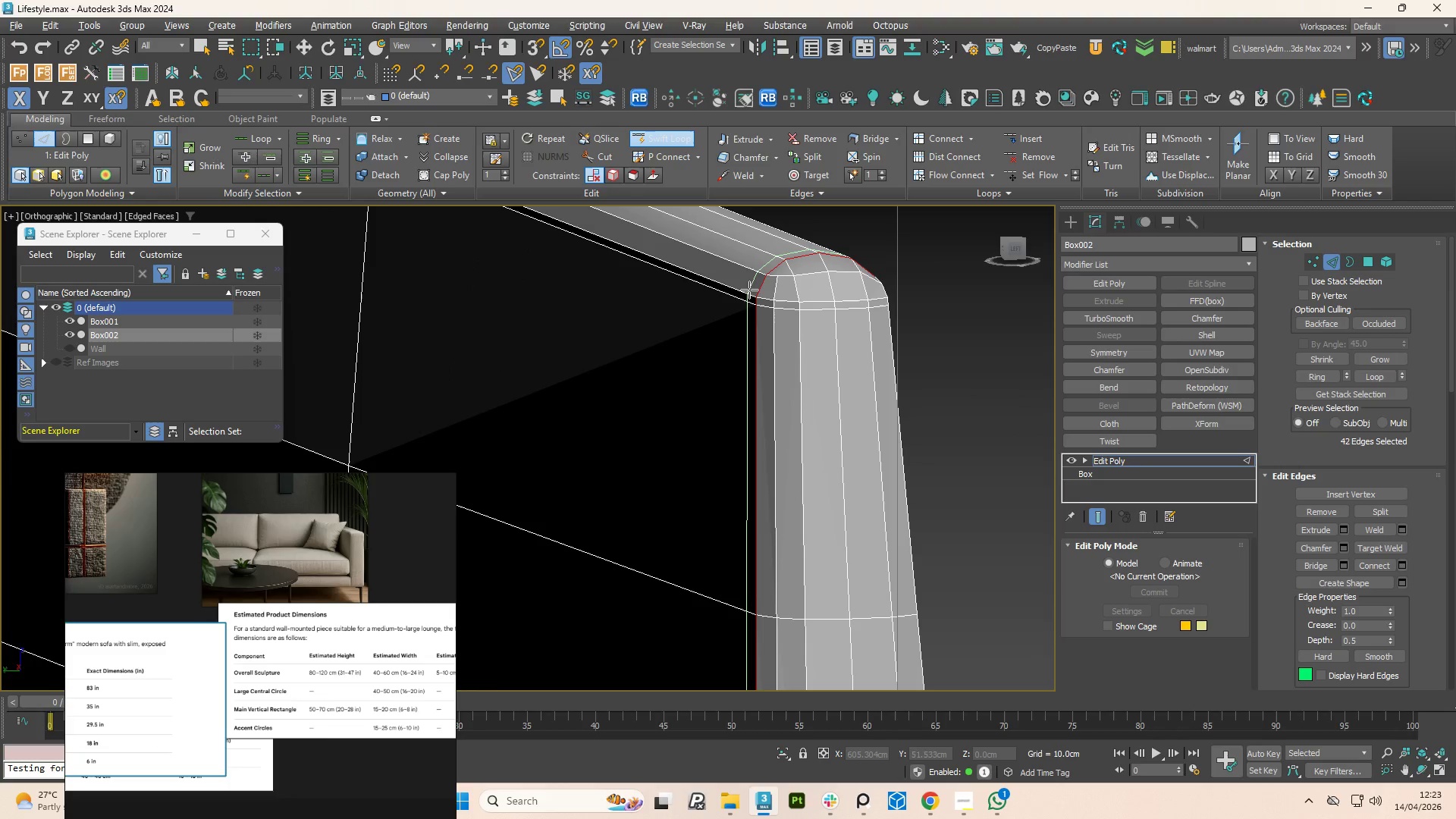 
left_click([749, 290])
 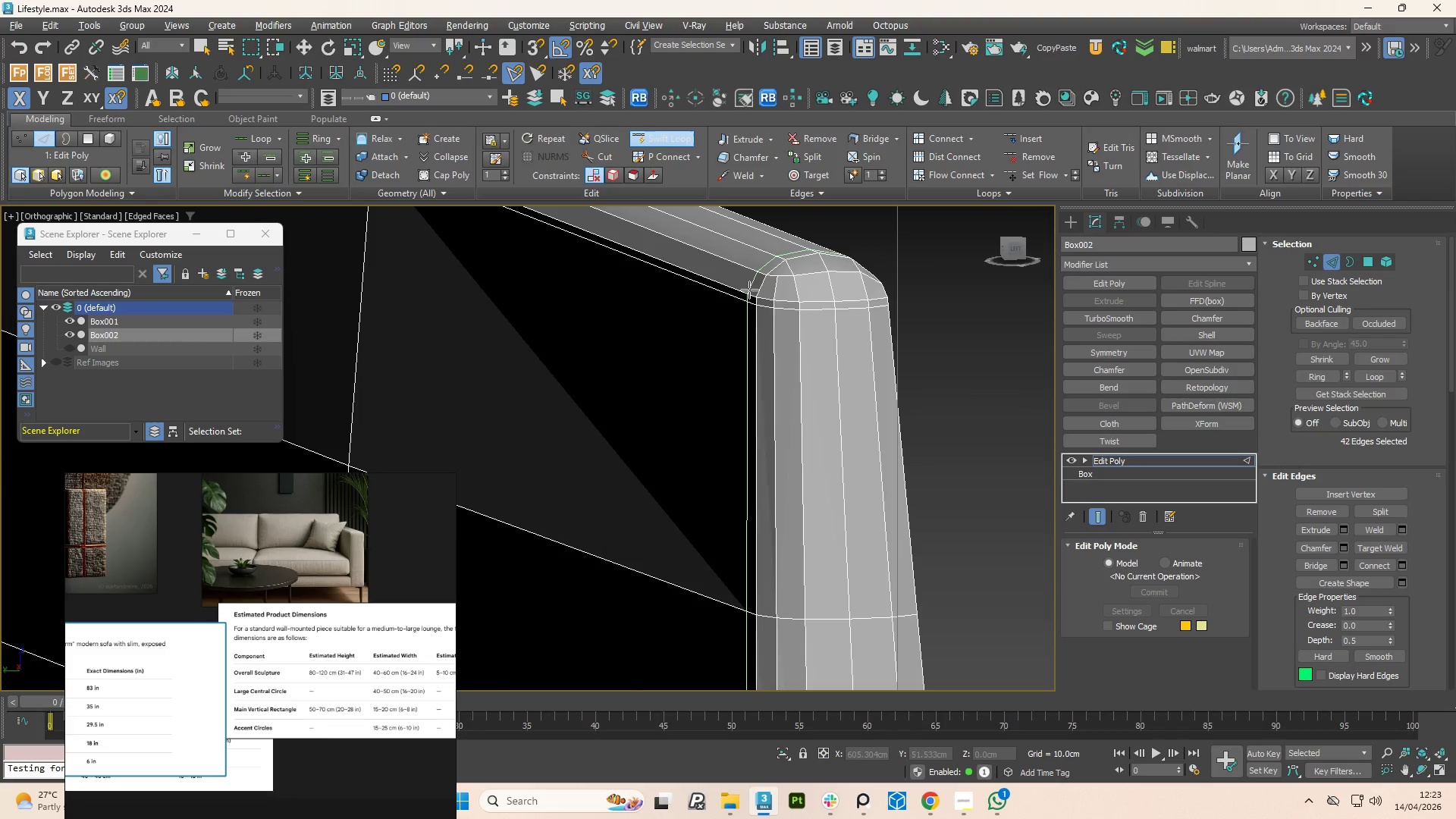 
right_click([748, 290])
 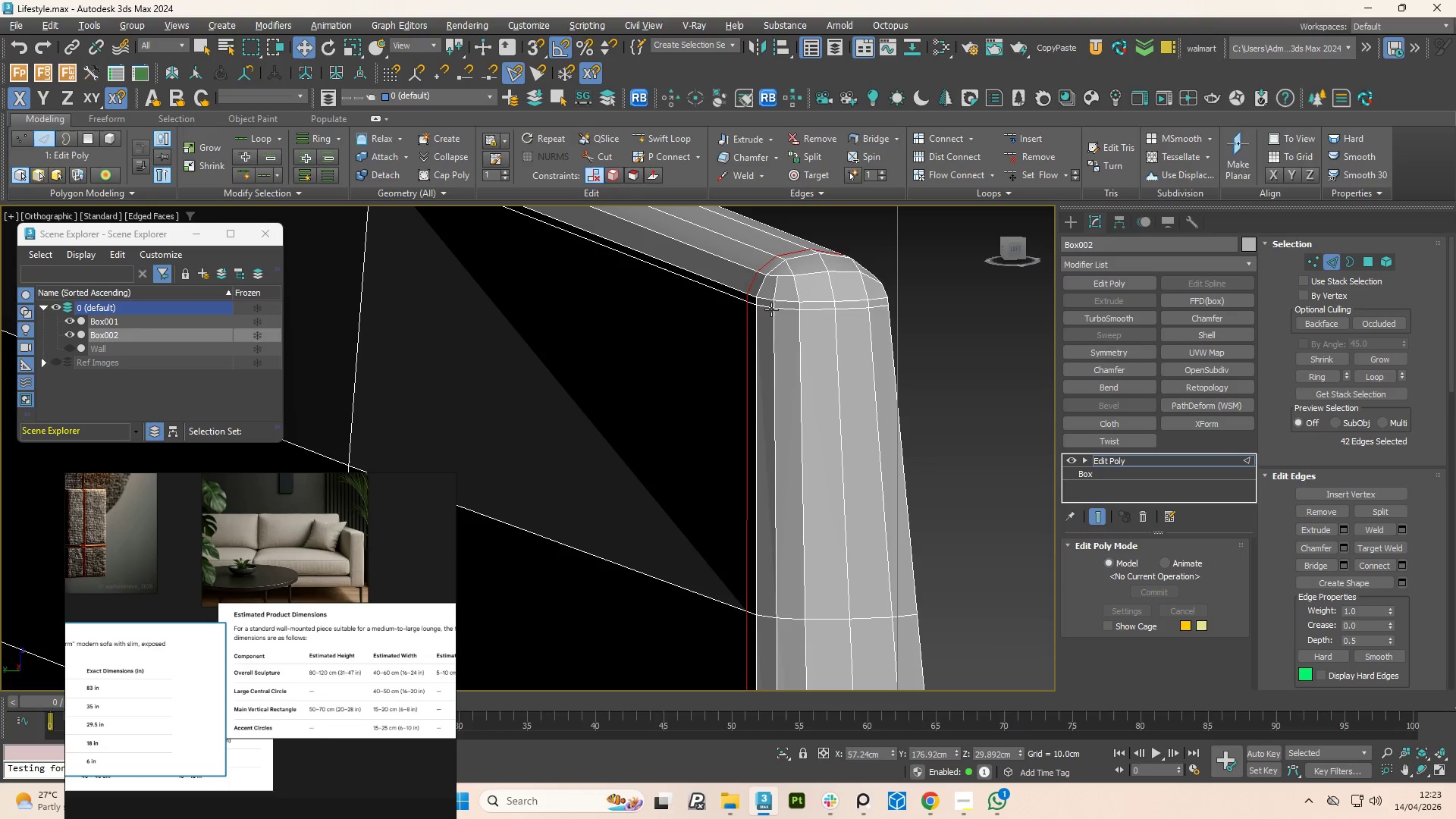 
scroll: coordinate [749, 278], scroll_direction: down, amount: 1.0
 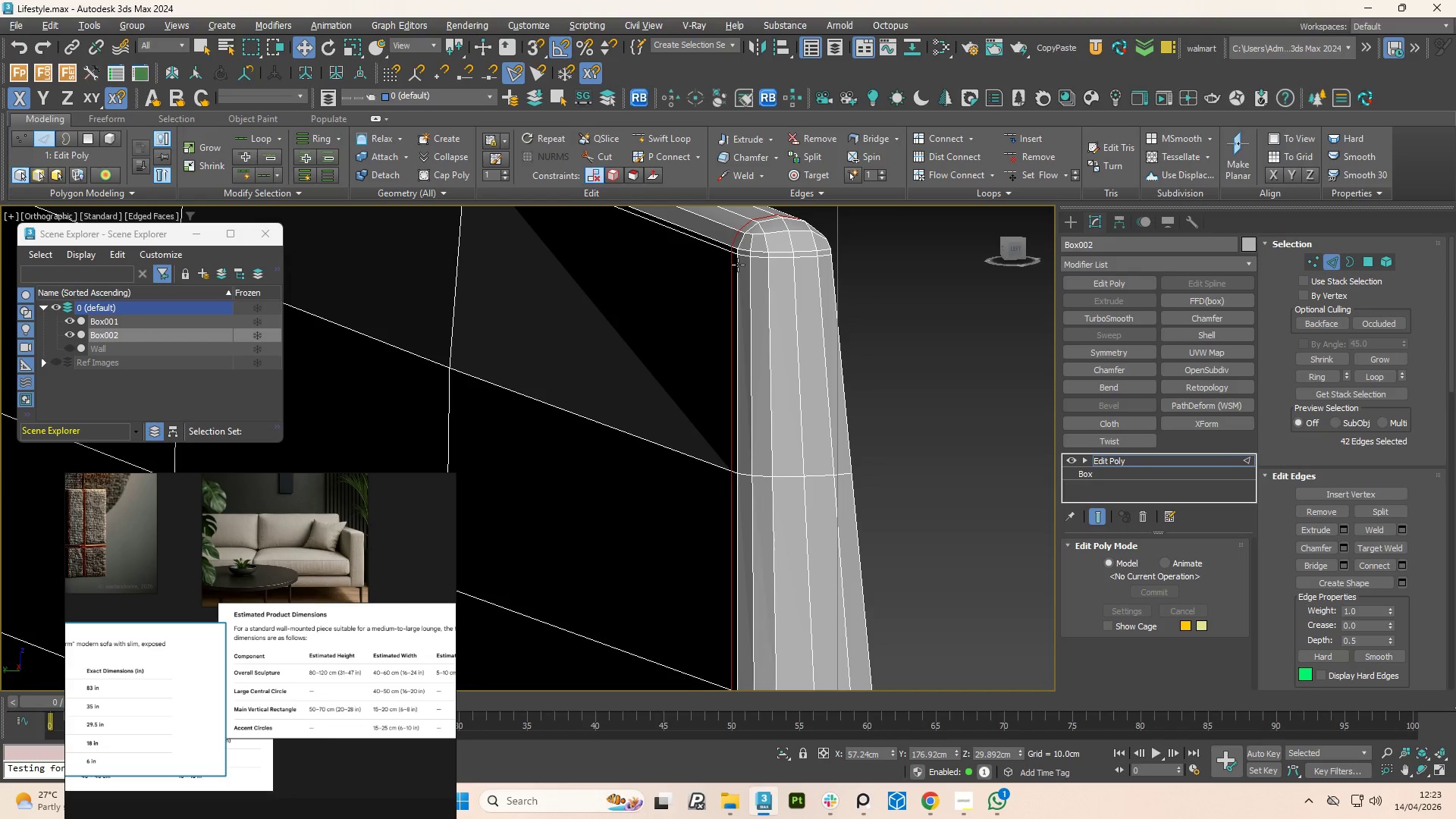 
double_click([738, 265])
 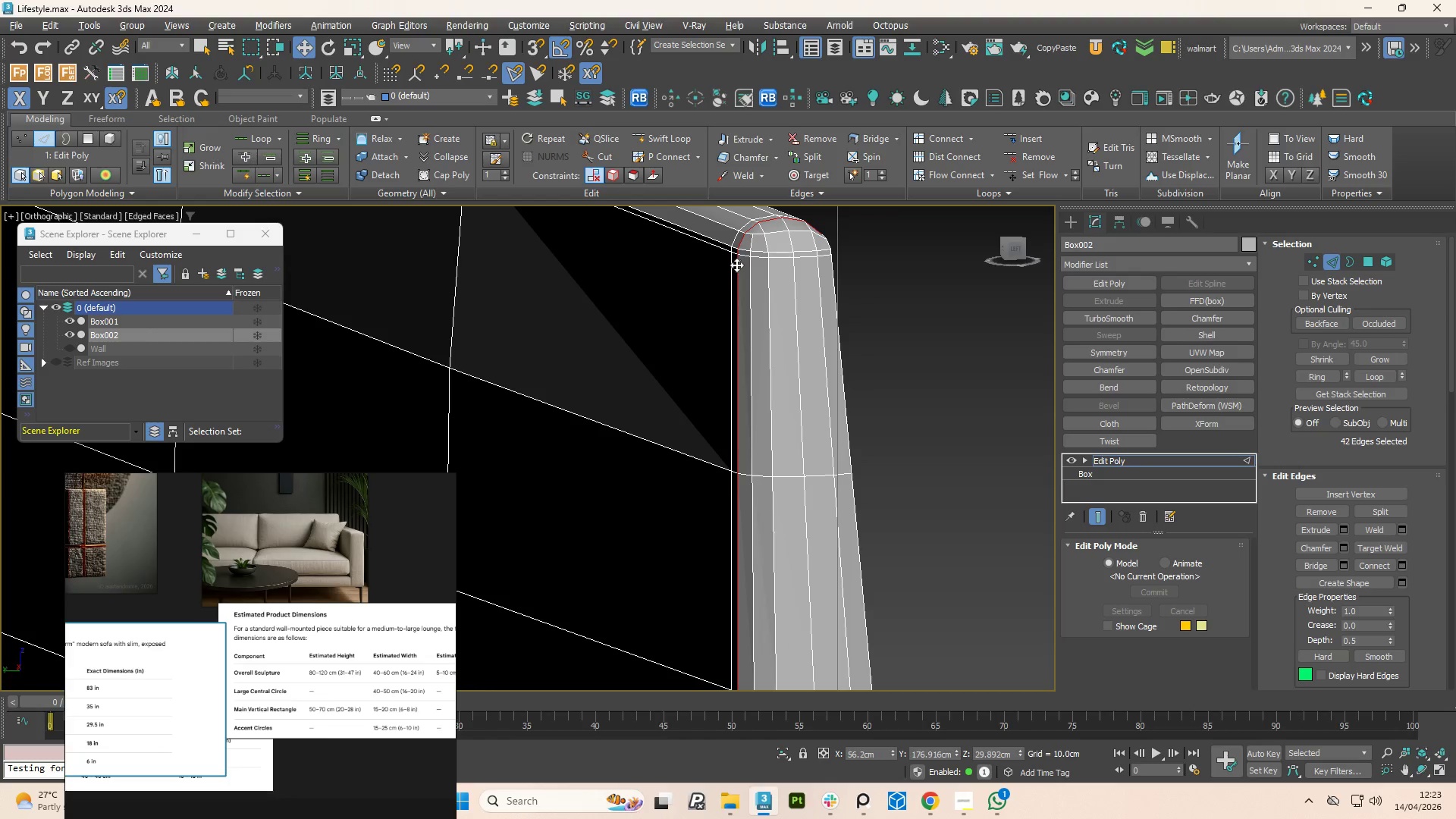 
scroll: coordinate [714, 296], scroll_direction: down, amount: 4.0
 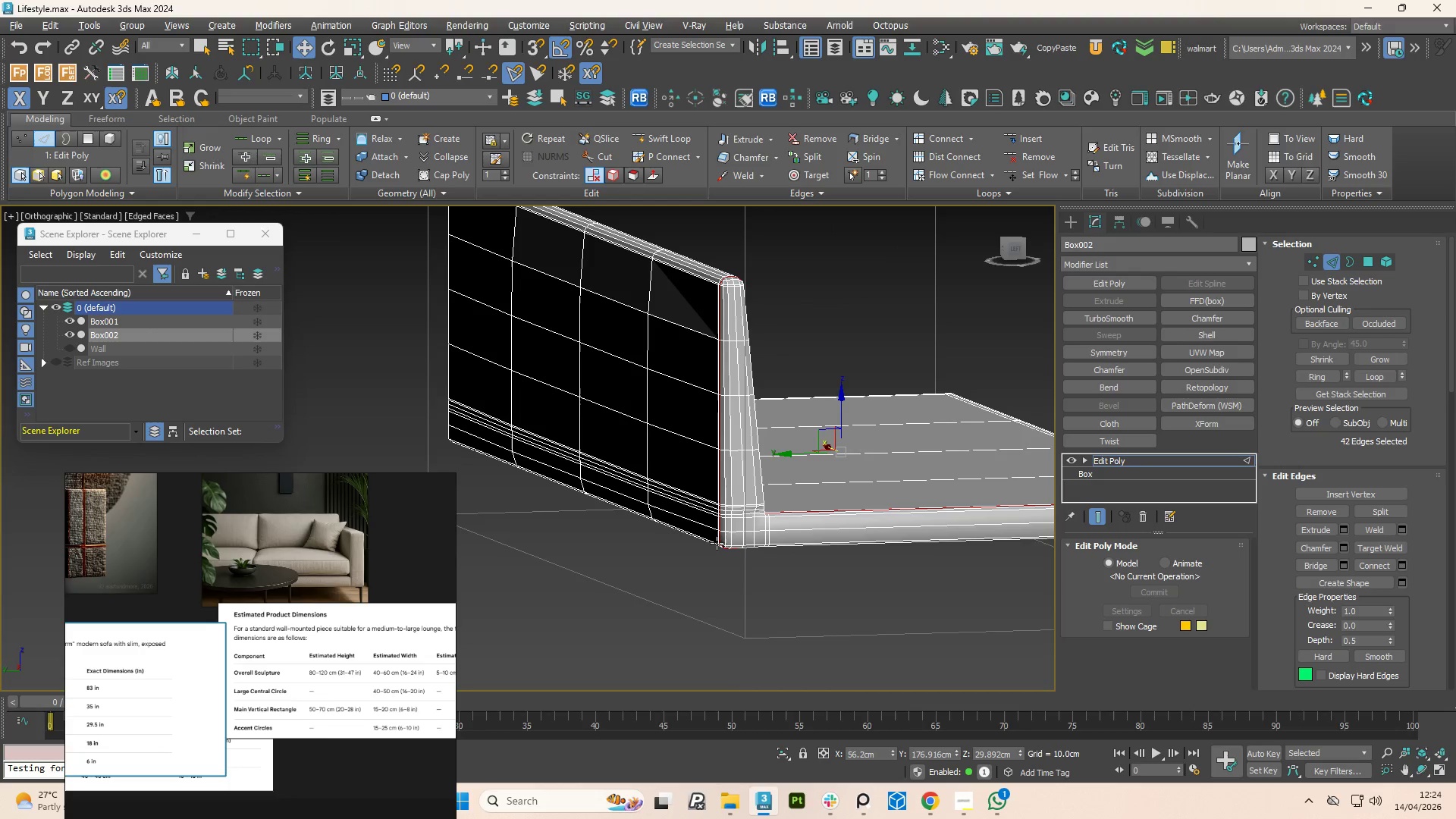 
scroll: coordinate [742, 547], scroll_direction: up, amount: 6.0
 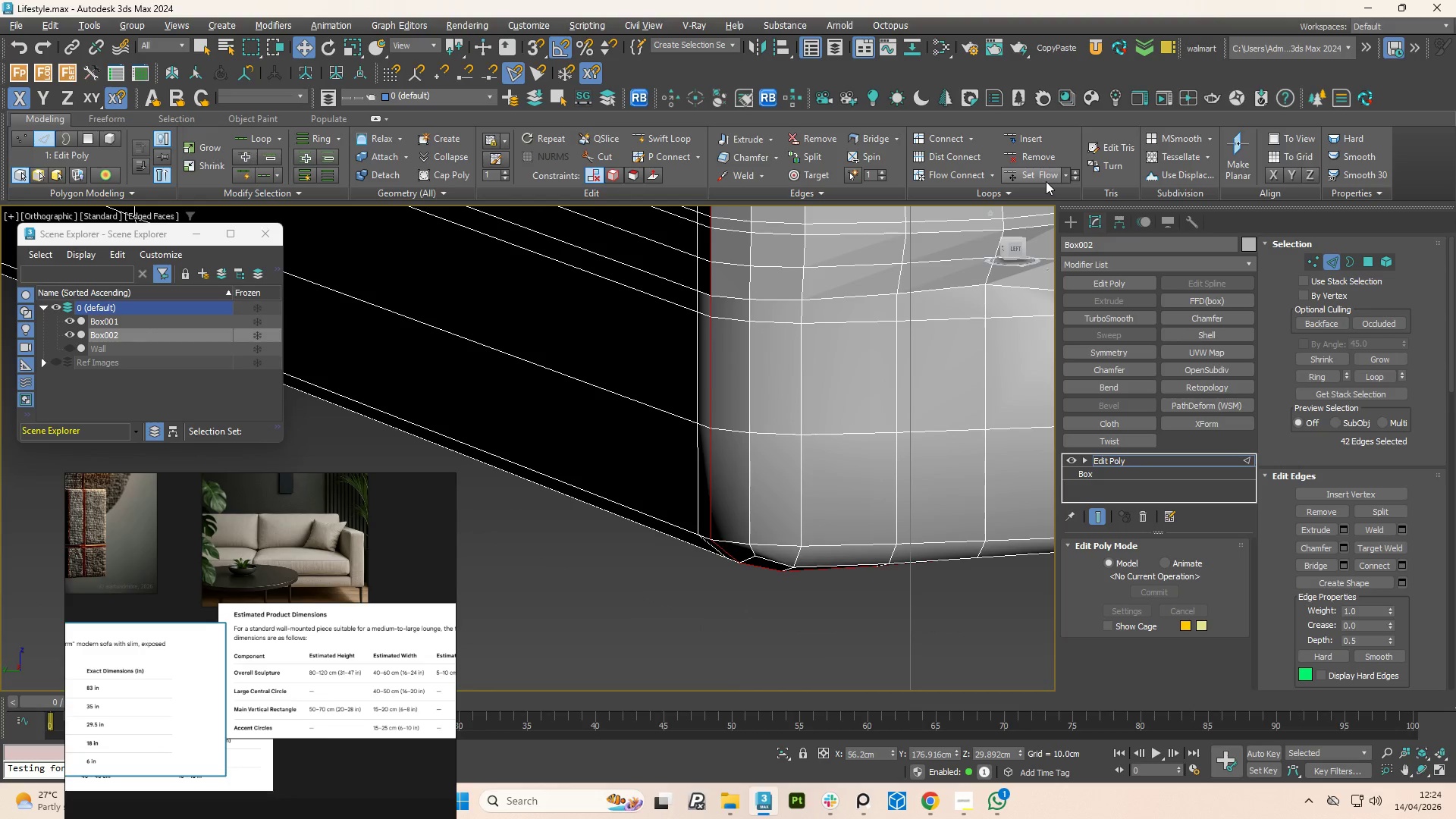 
left_click([1043, 176])
 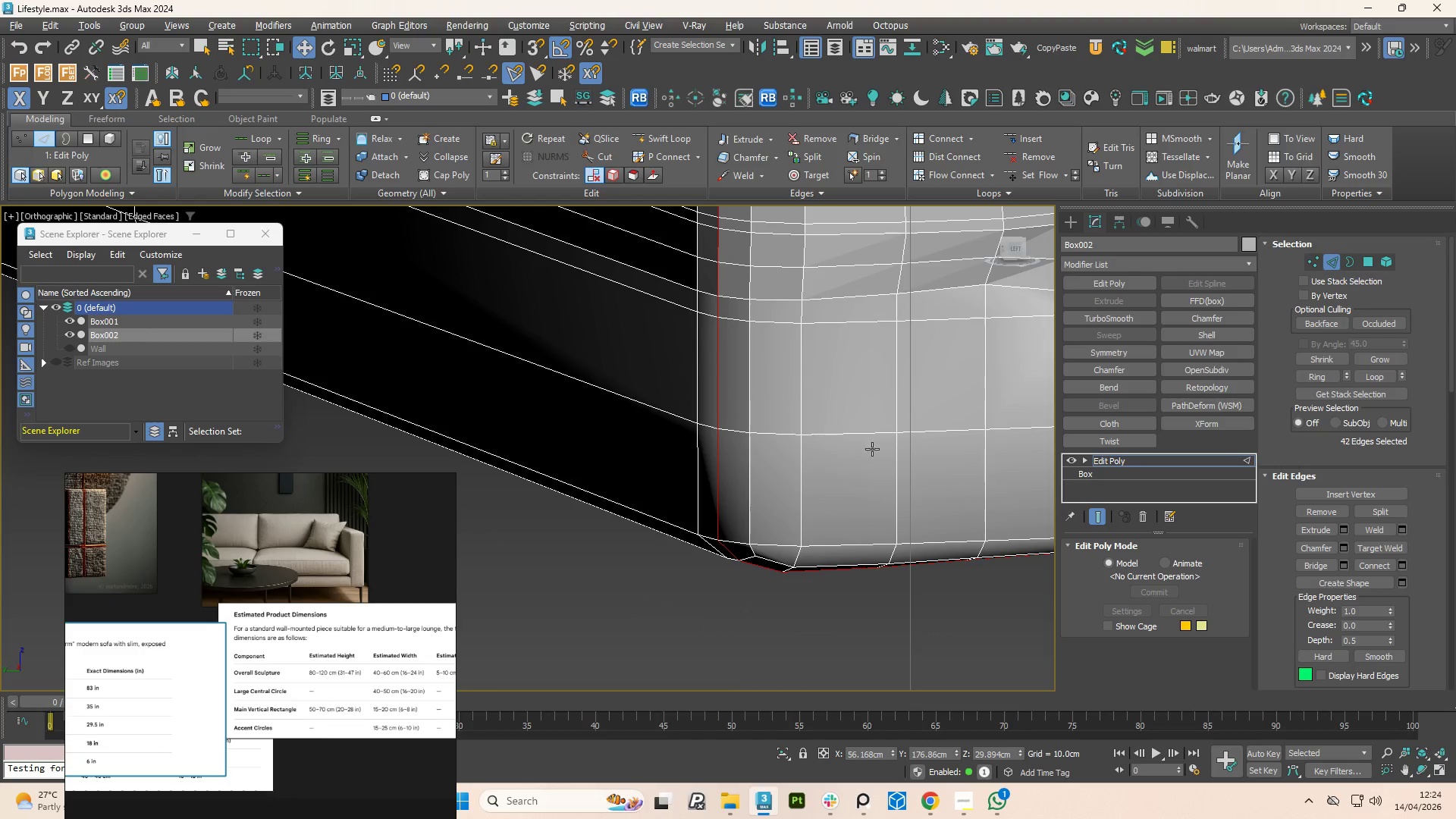 
hold_key(key=AltLeft, duration=0.53)
 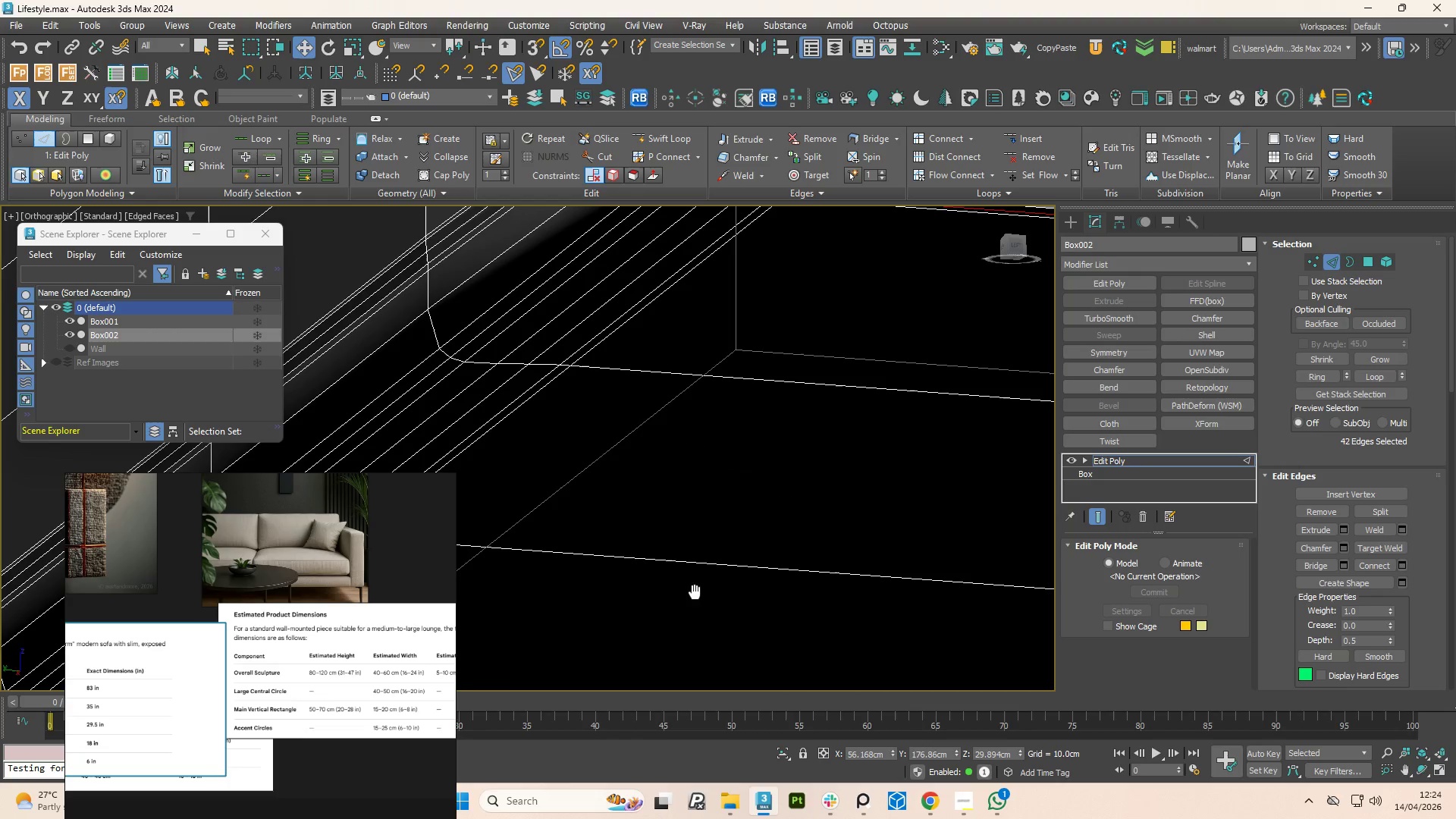 
scroll: coordinate [757, 468], scroll_direction: down, amount: 6.0
 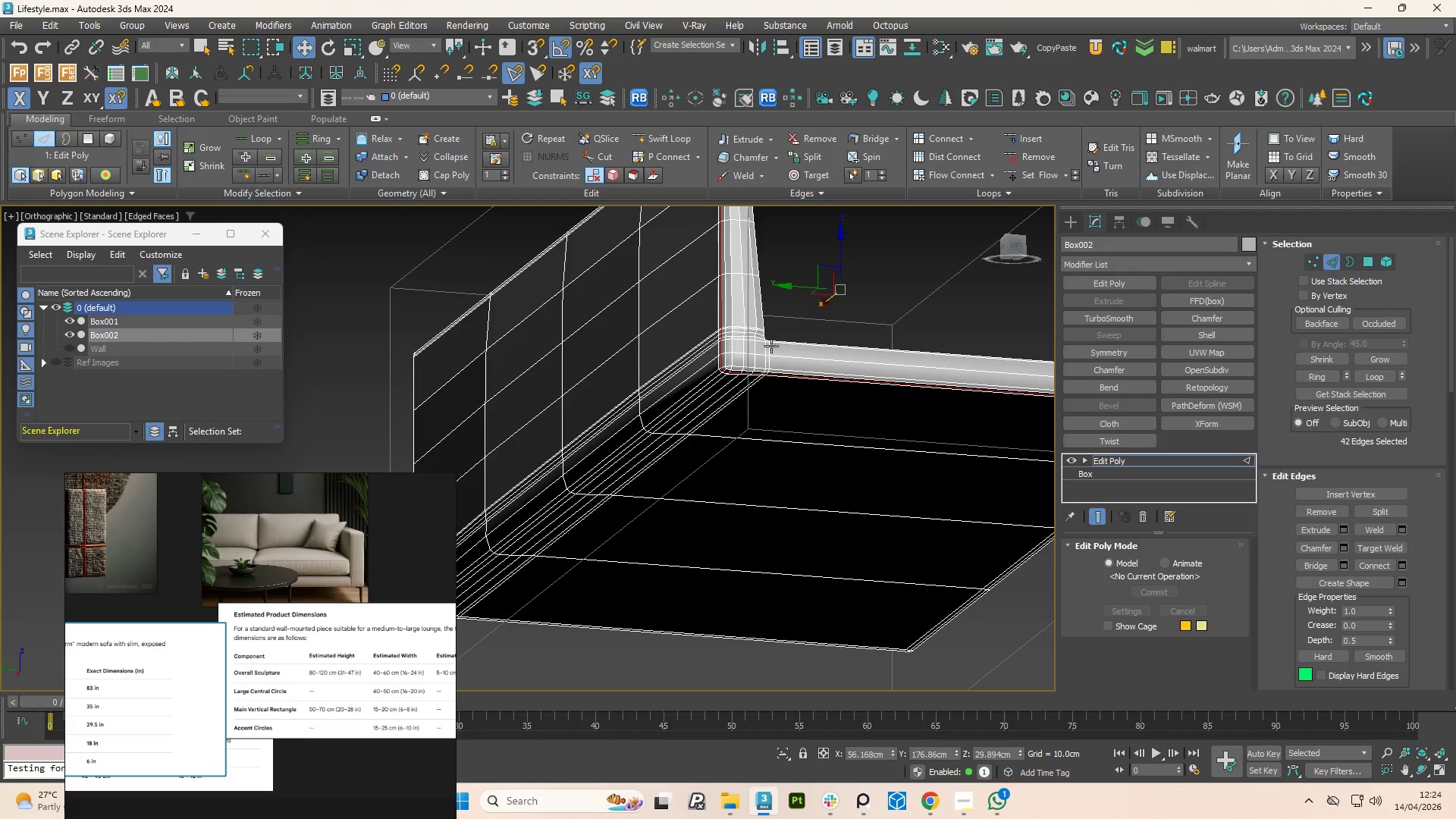 
scroll: coordinate [808, 350], scroll_direction: up, amount: 6.0
 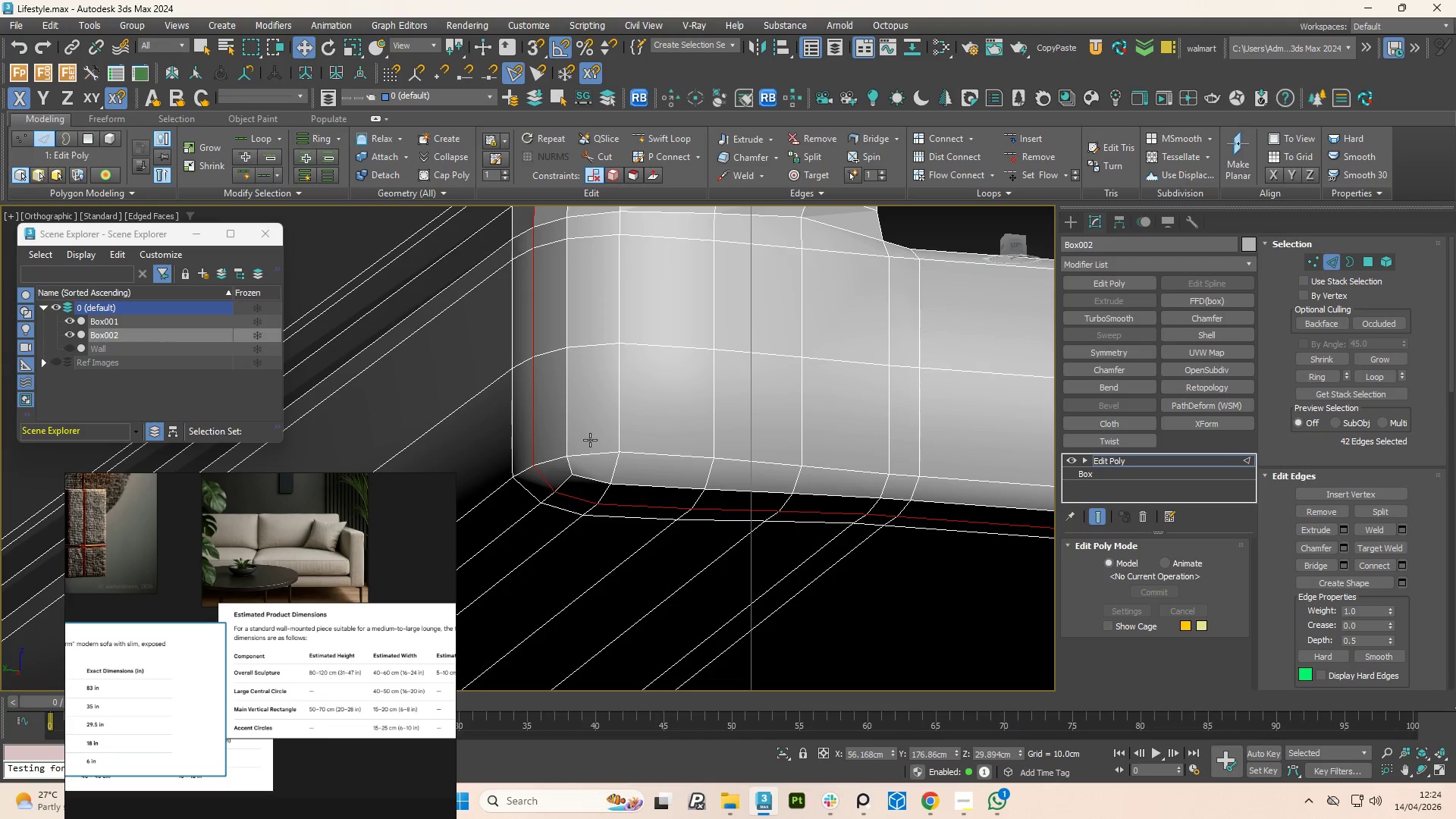 
scroll: coordinate [628, 428], scroll_direction: down, amount: 4.0
 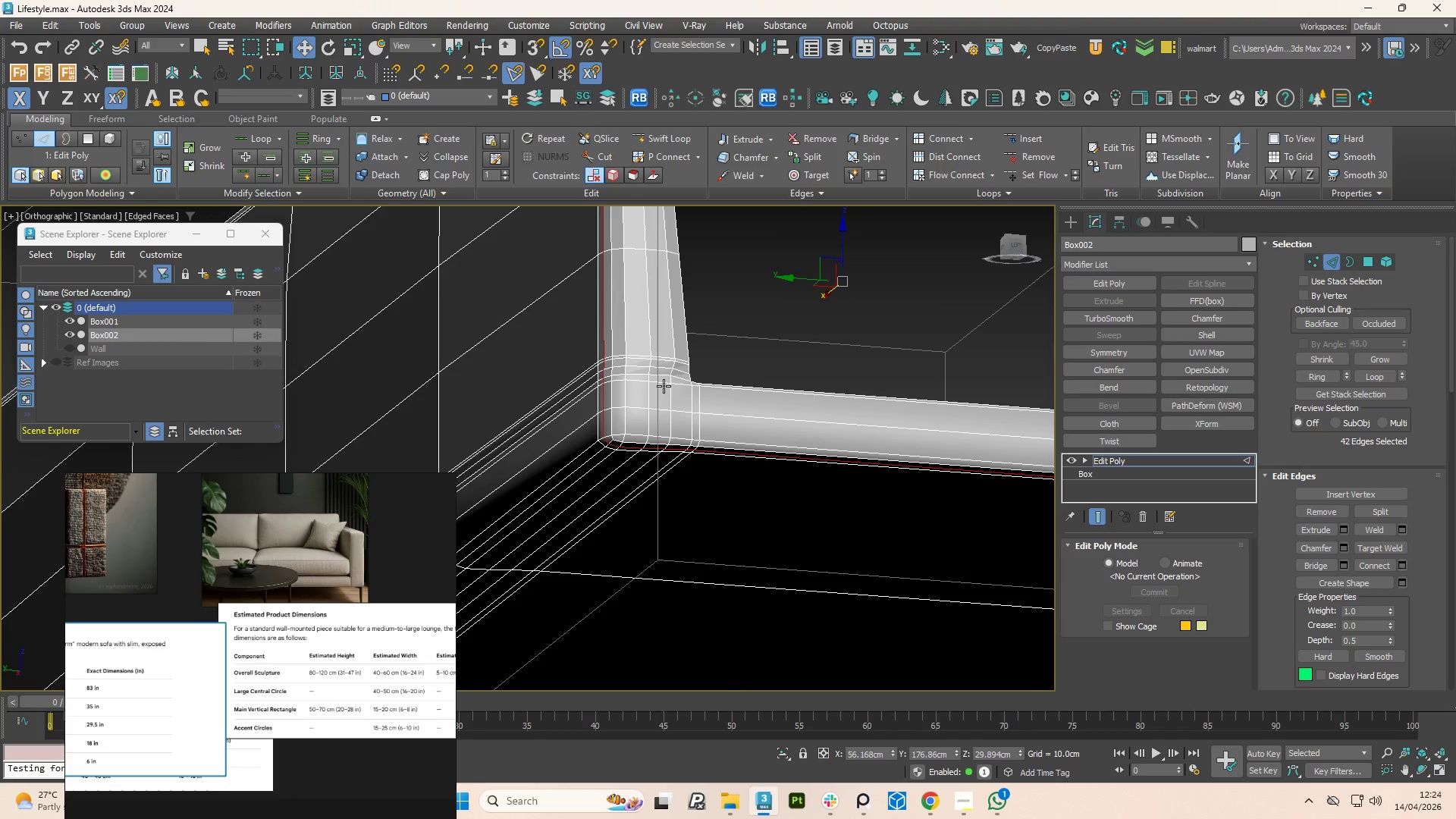 
hold_key(key=AltLeft, duration=0.55)
scroll: coordinate [662, 400], scroll_direction: up, amount: 2.0
 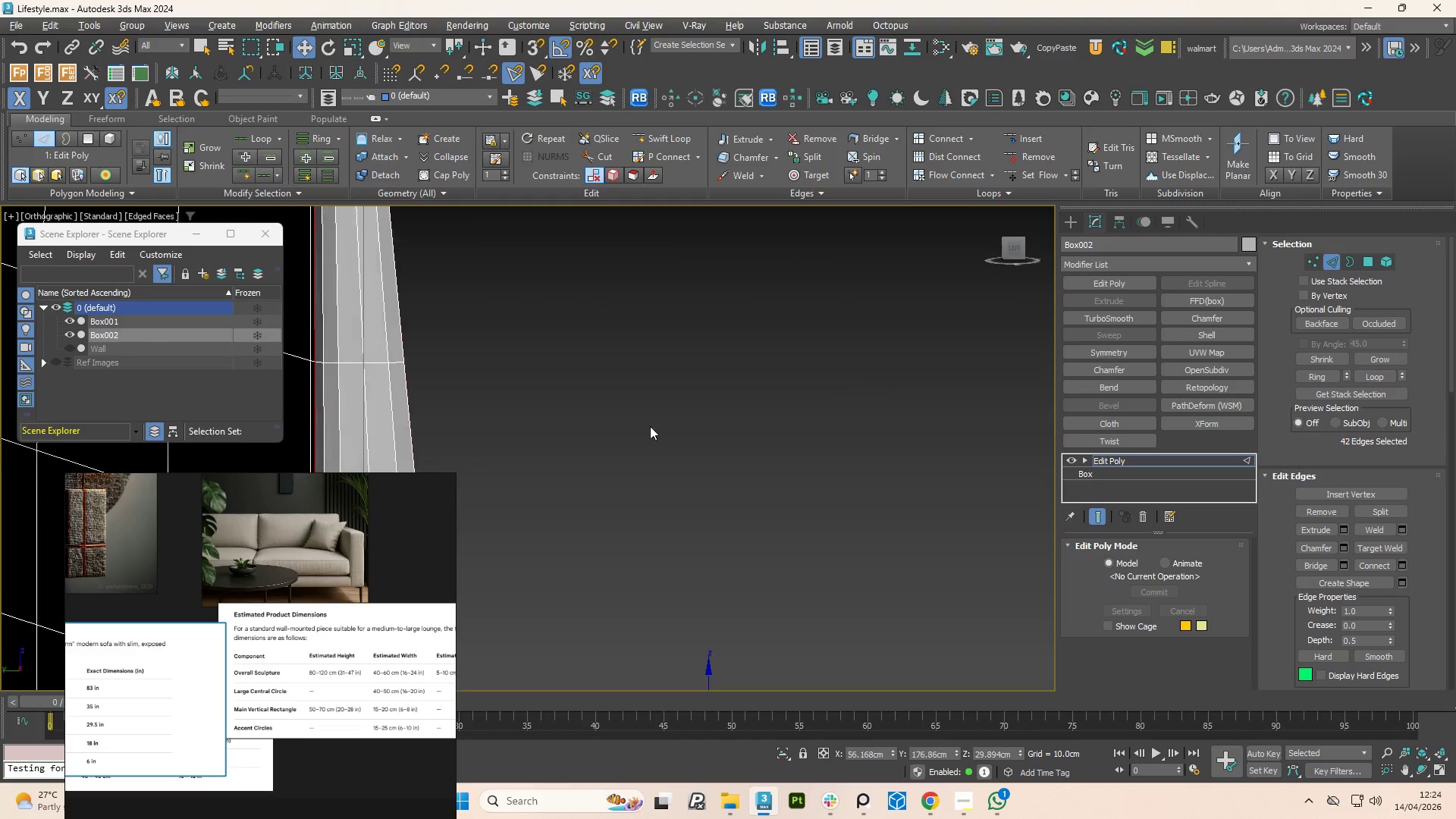 
scroll: coordinate [797, 348], scroll_direction: down, amount: 4.0
 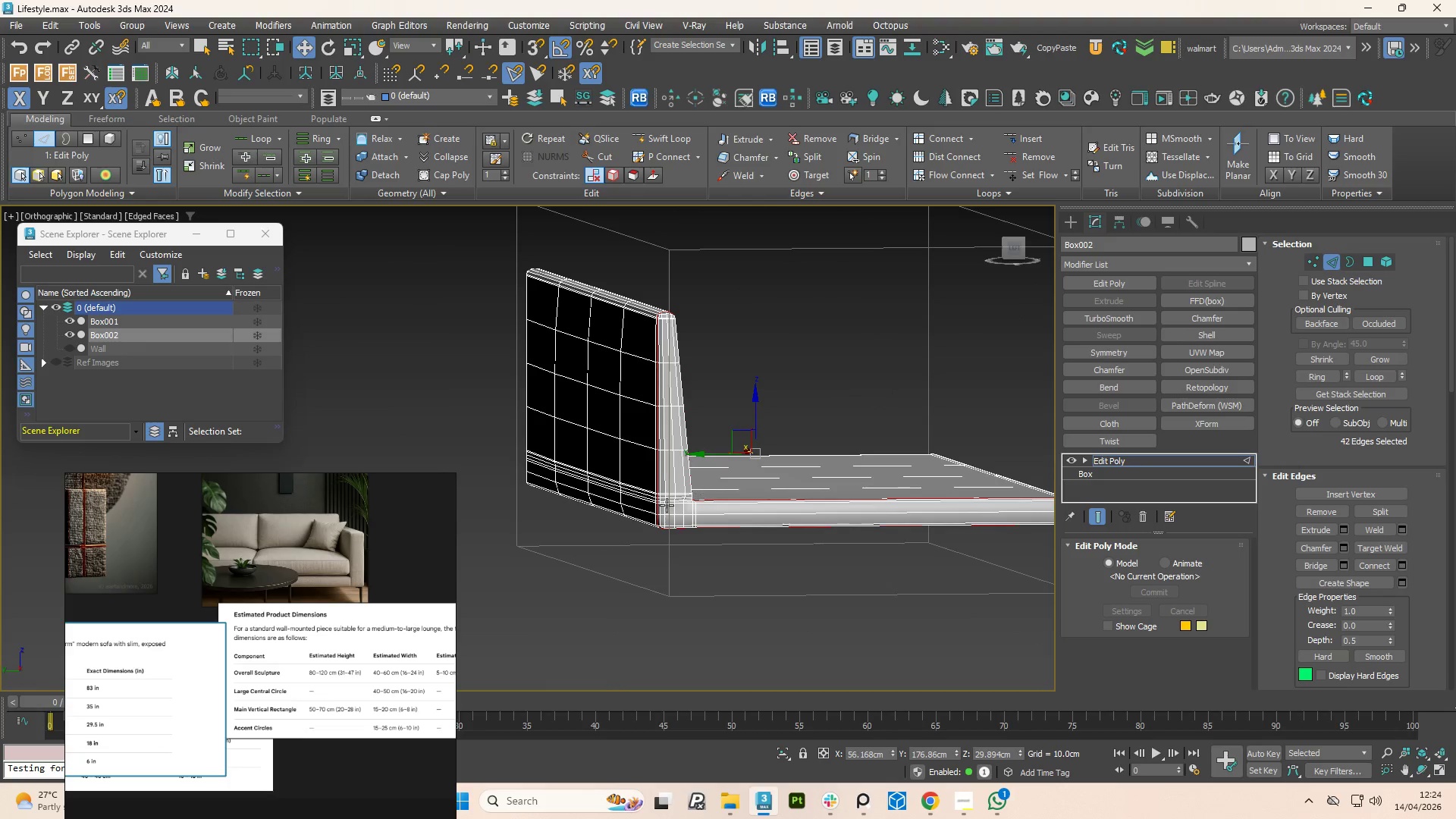 
scroll: coordinate [792, 428], scroll_direction: up, amount: 6.0
 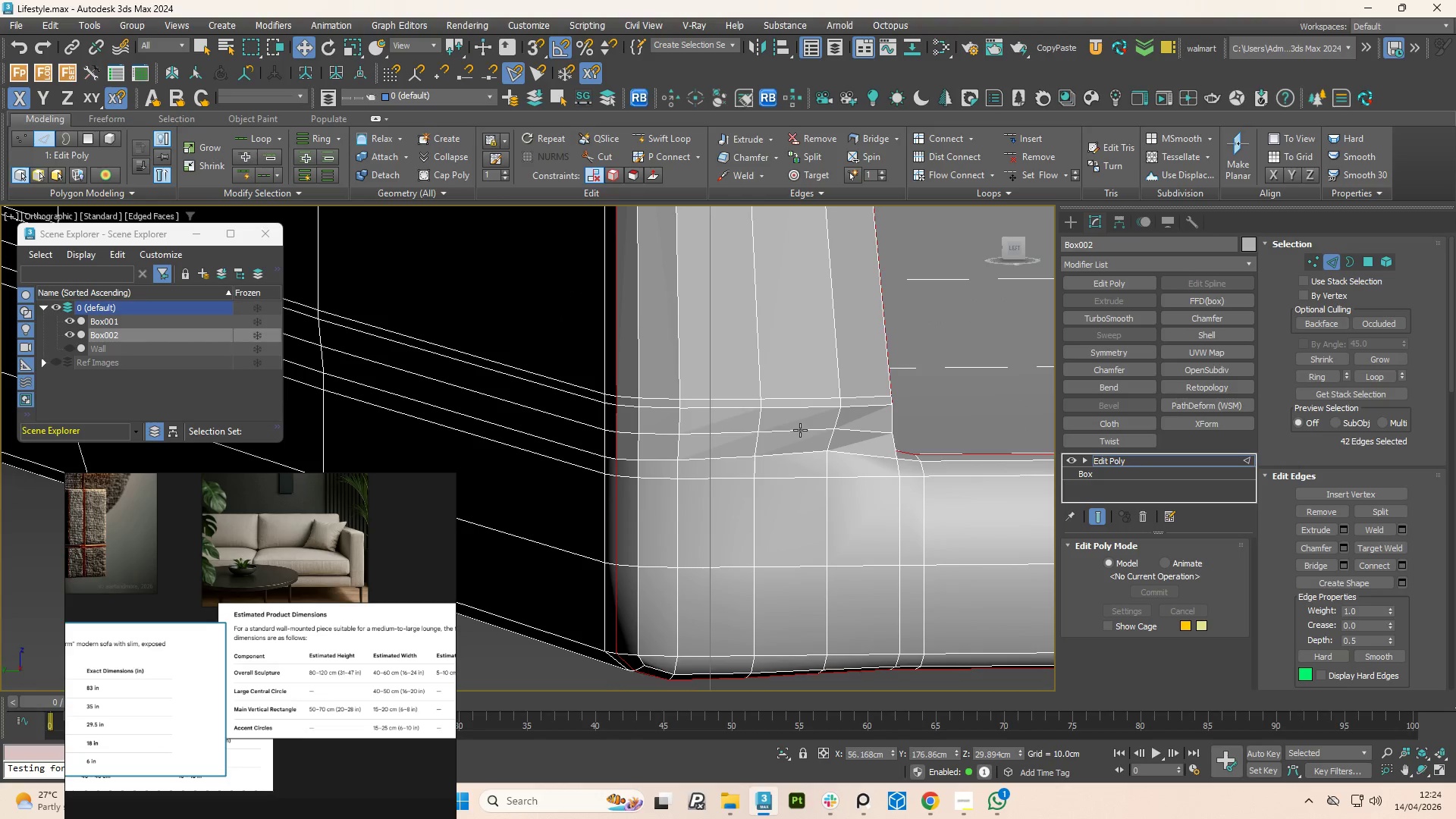 
double_click([800, 430])
 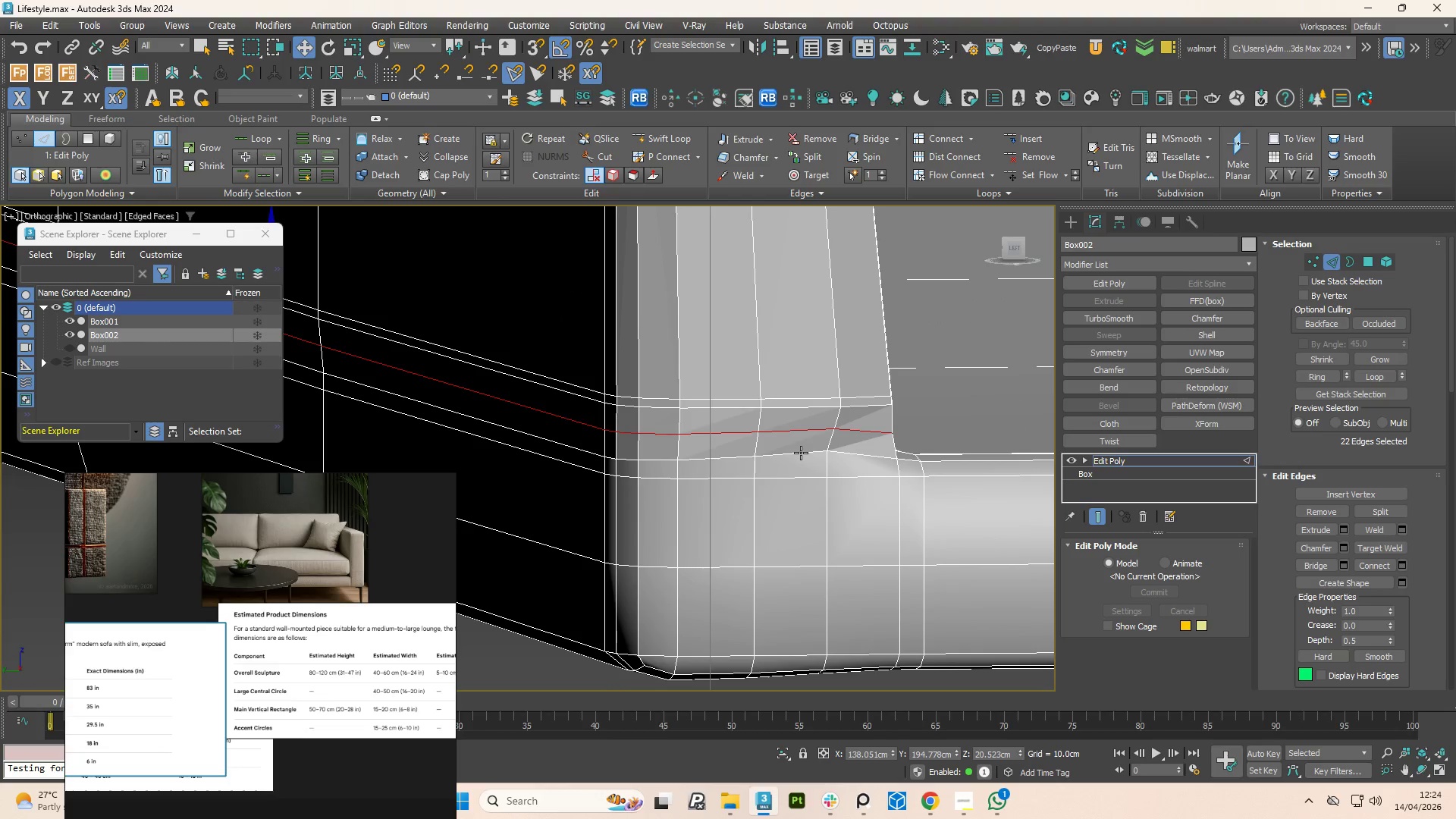 
double_click([801, 453])
 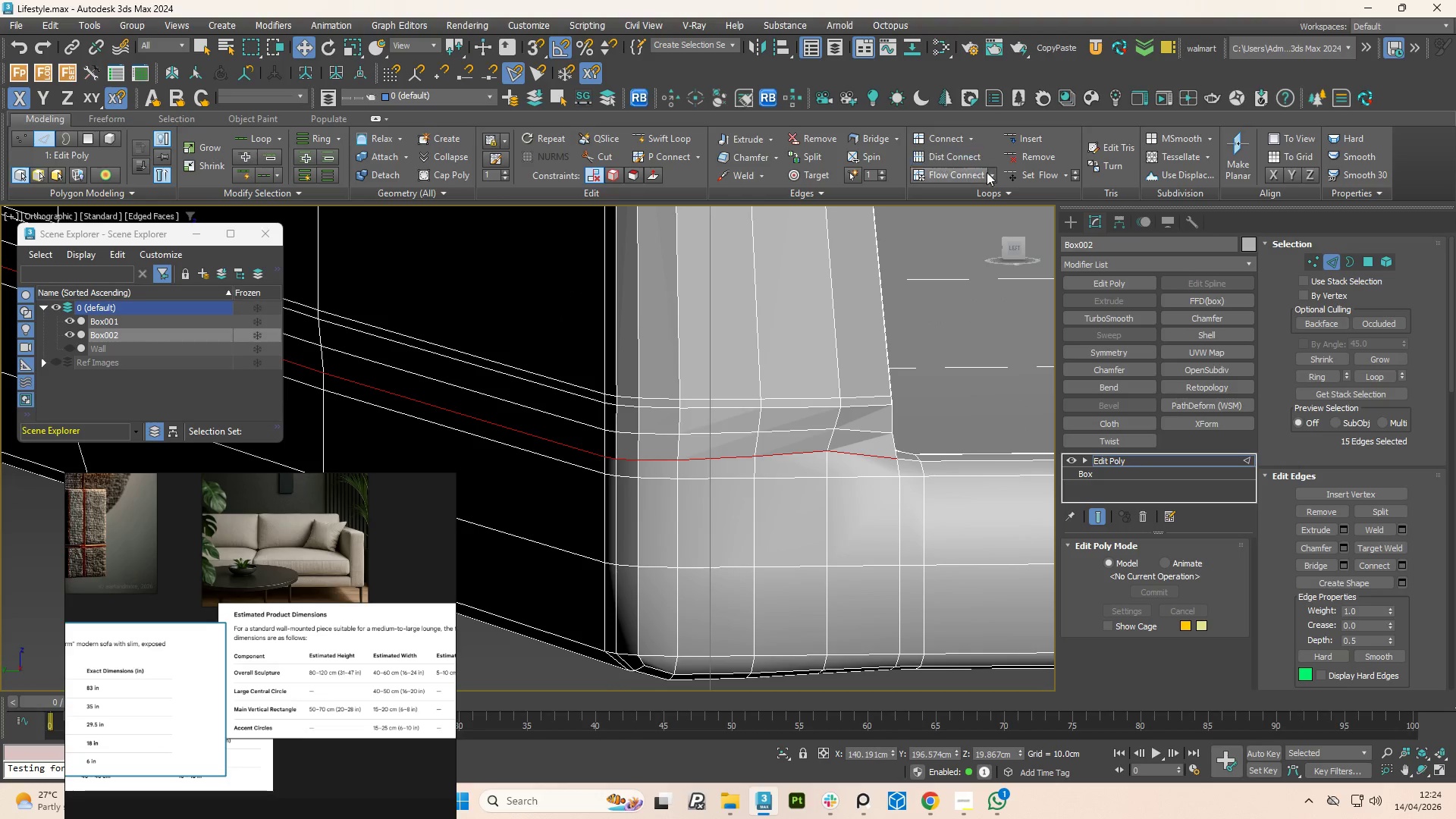 
left_click([1024, 172])
 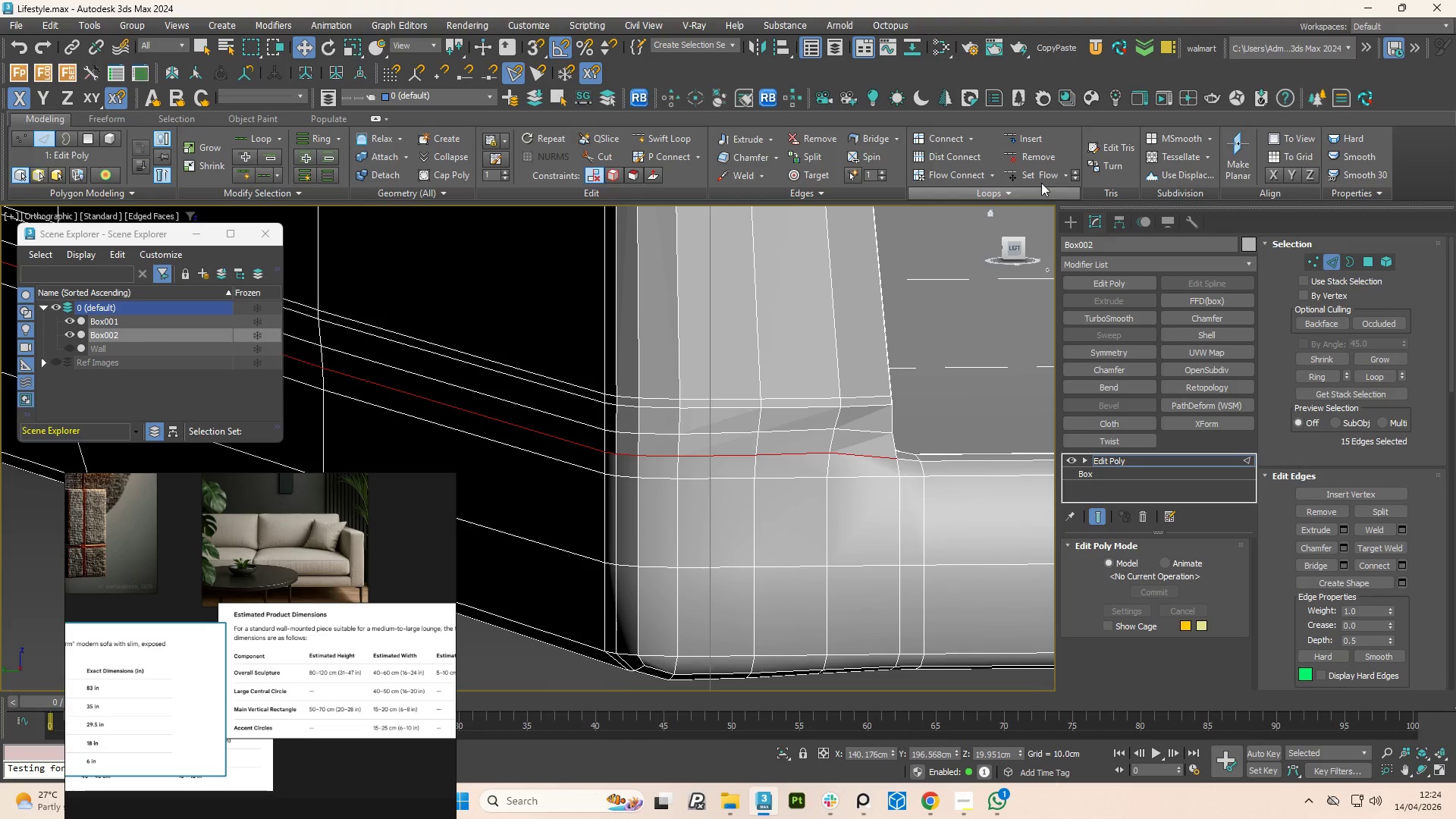 
double_click([1040, 179])
 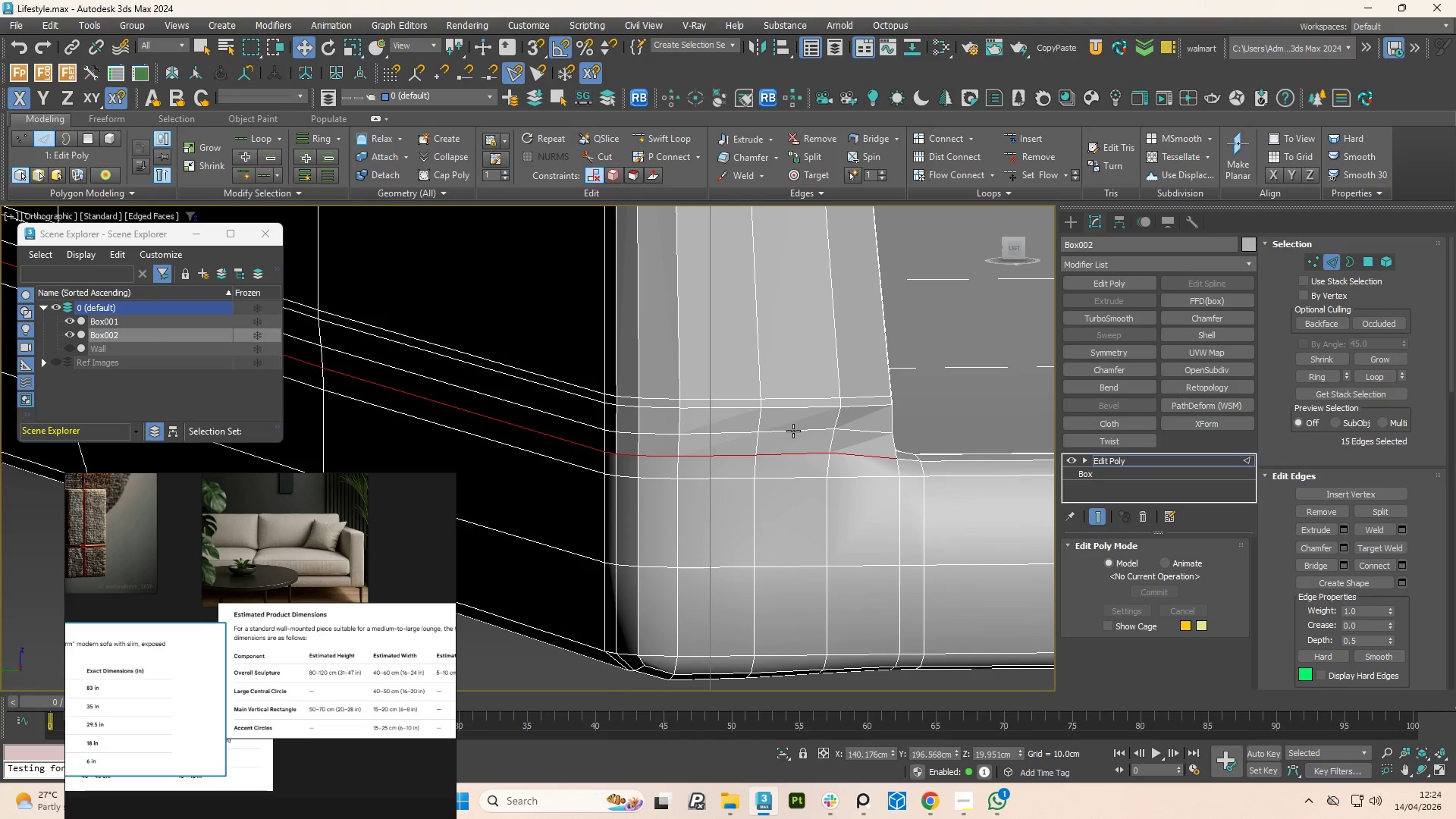 
double_click([793, 431])
 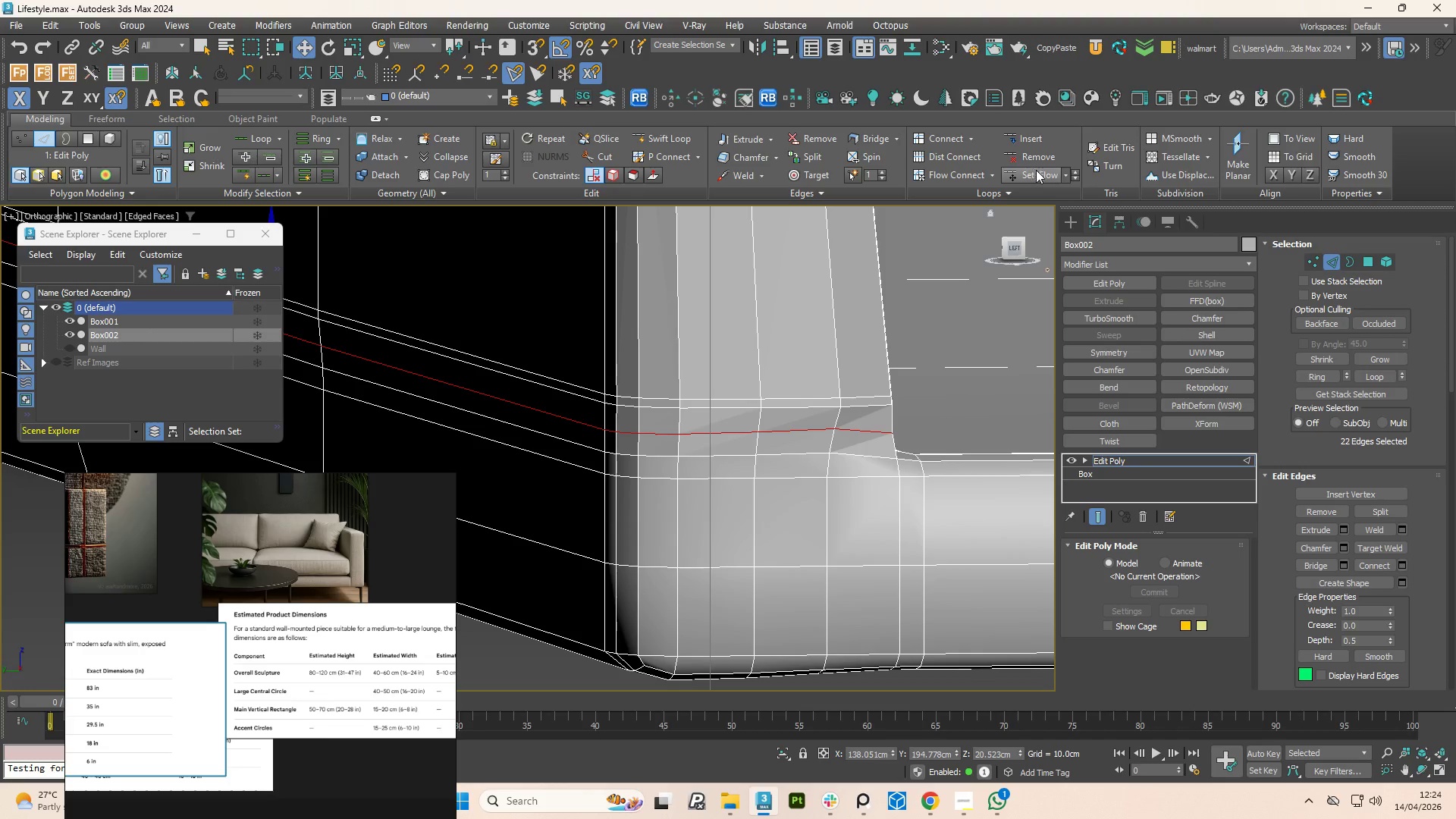 
left_click([1037, 173])
 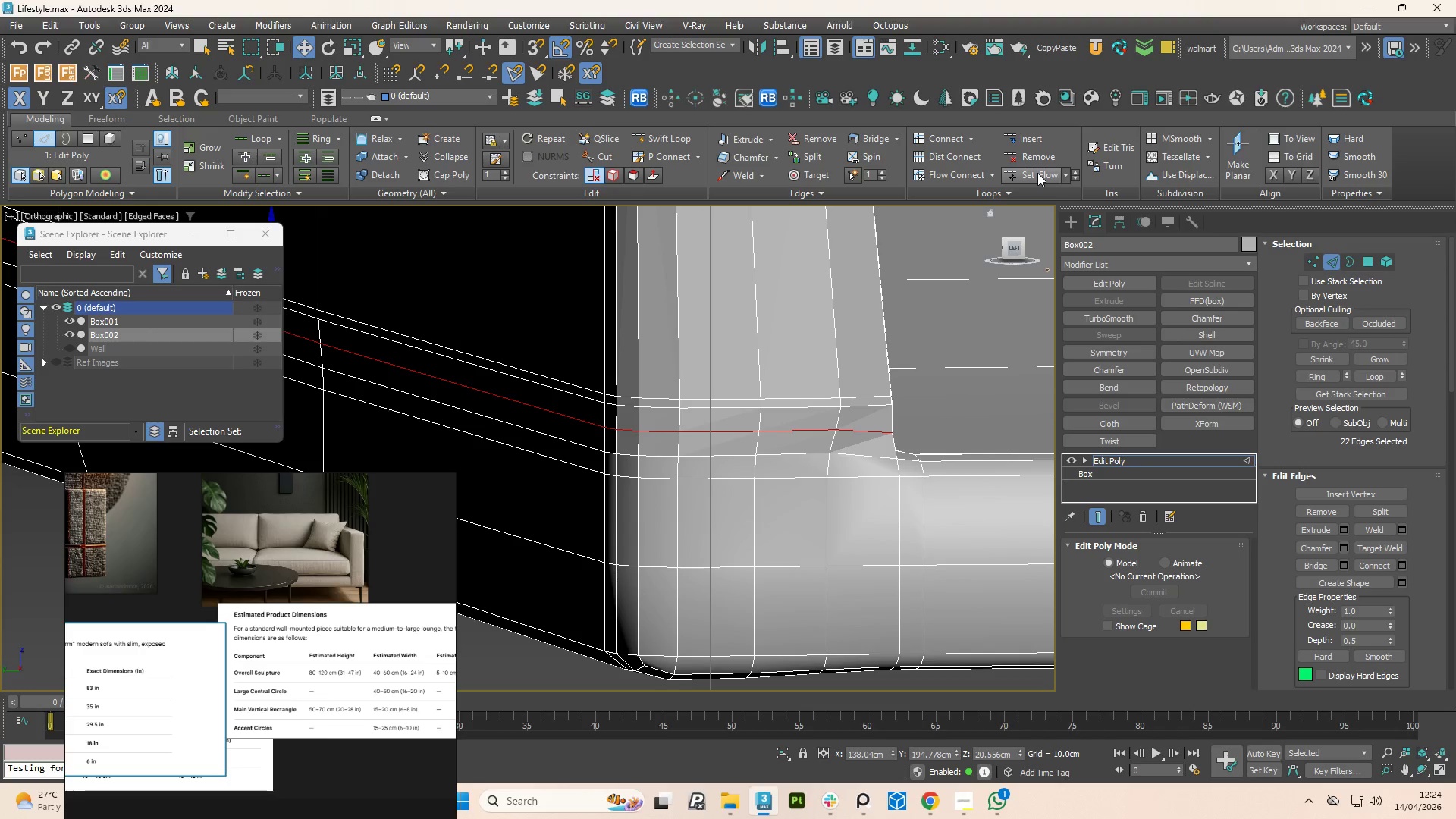 
left_click([1037, 173])
 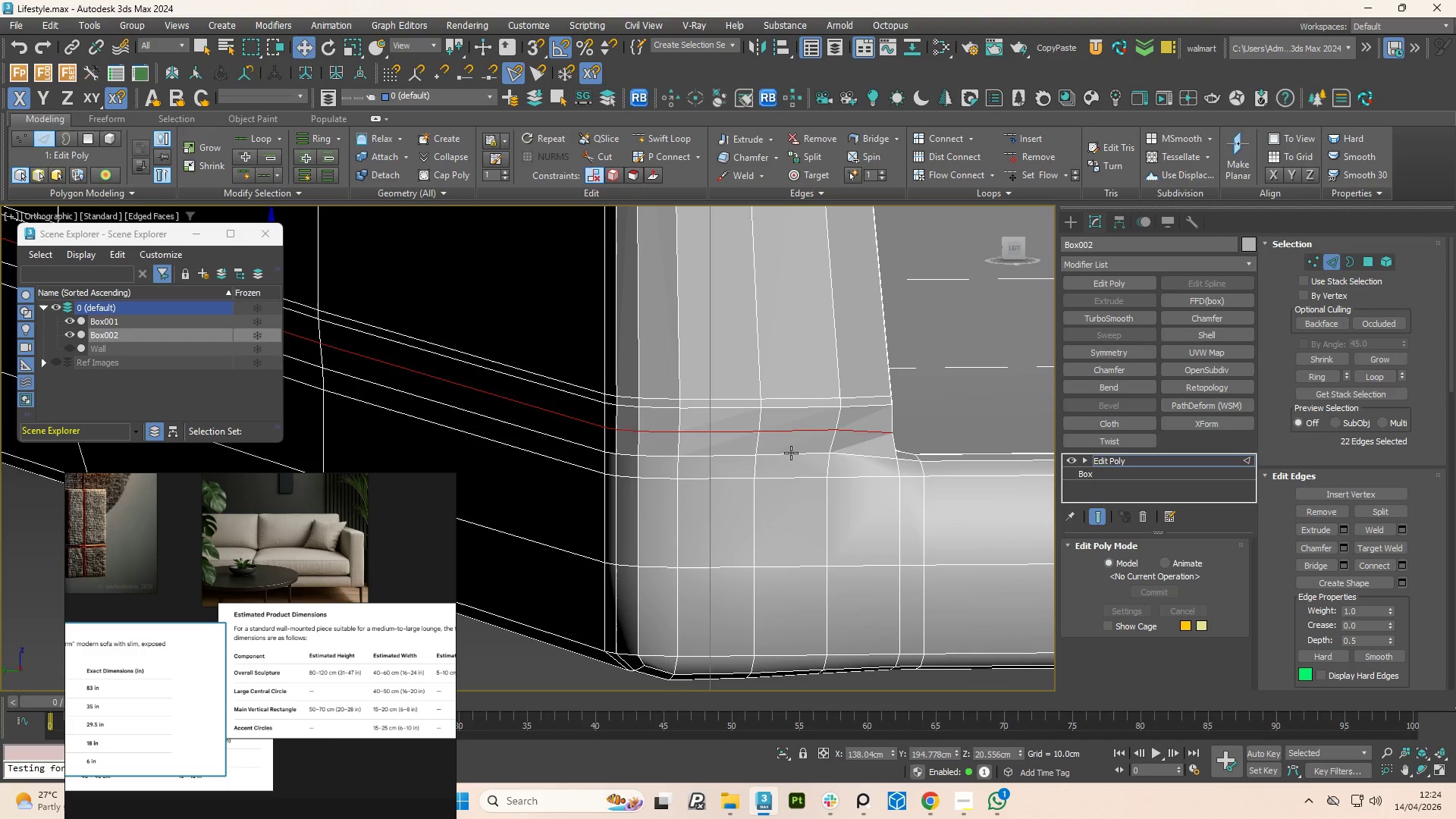 
double_click([791, 453])
 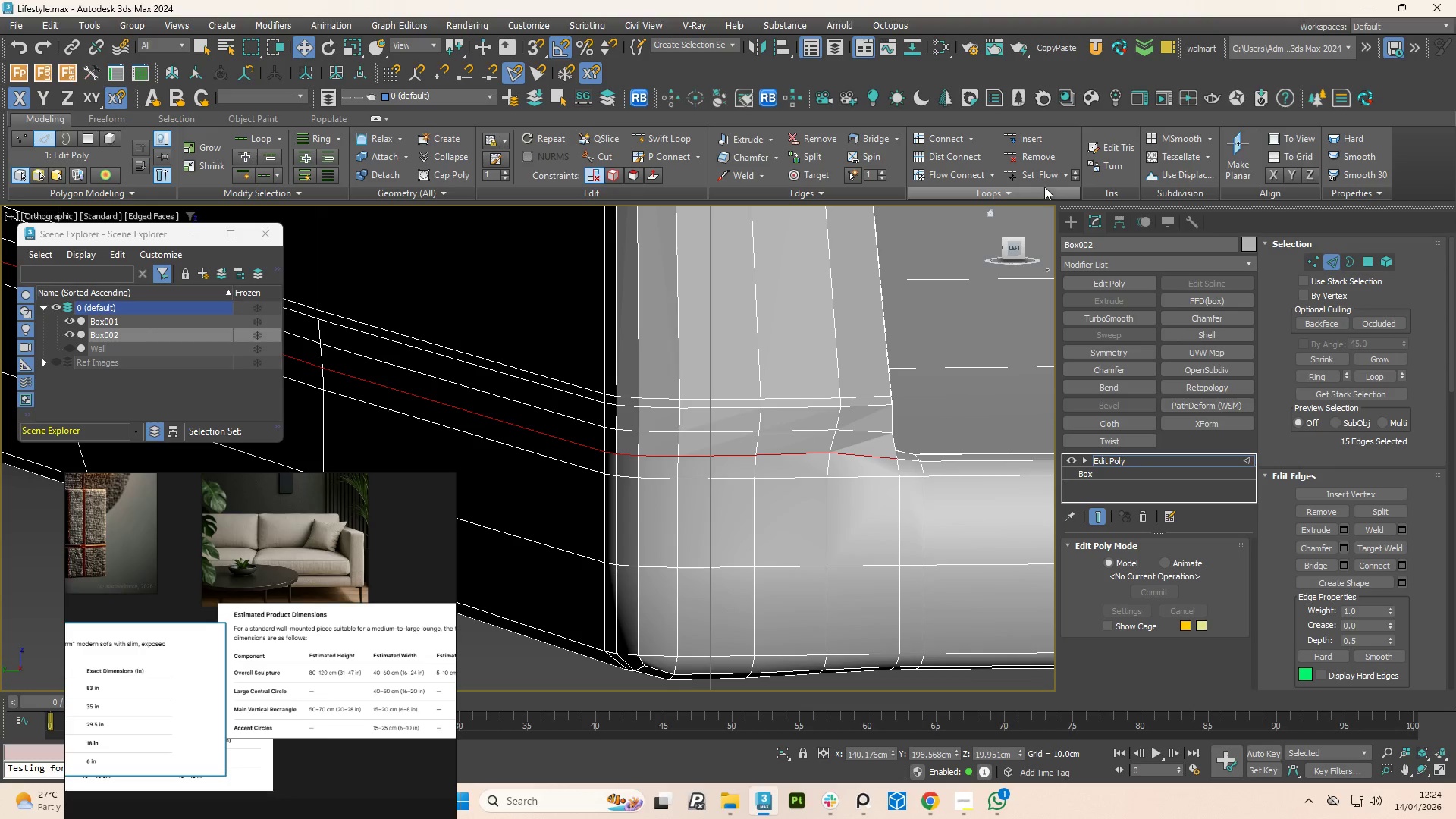 
left_click([1040, 177])
 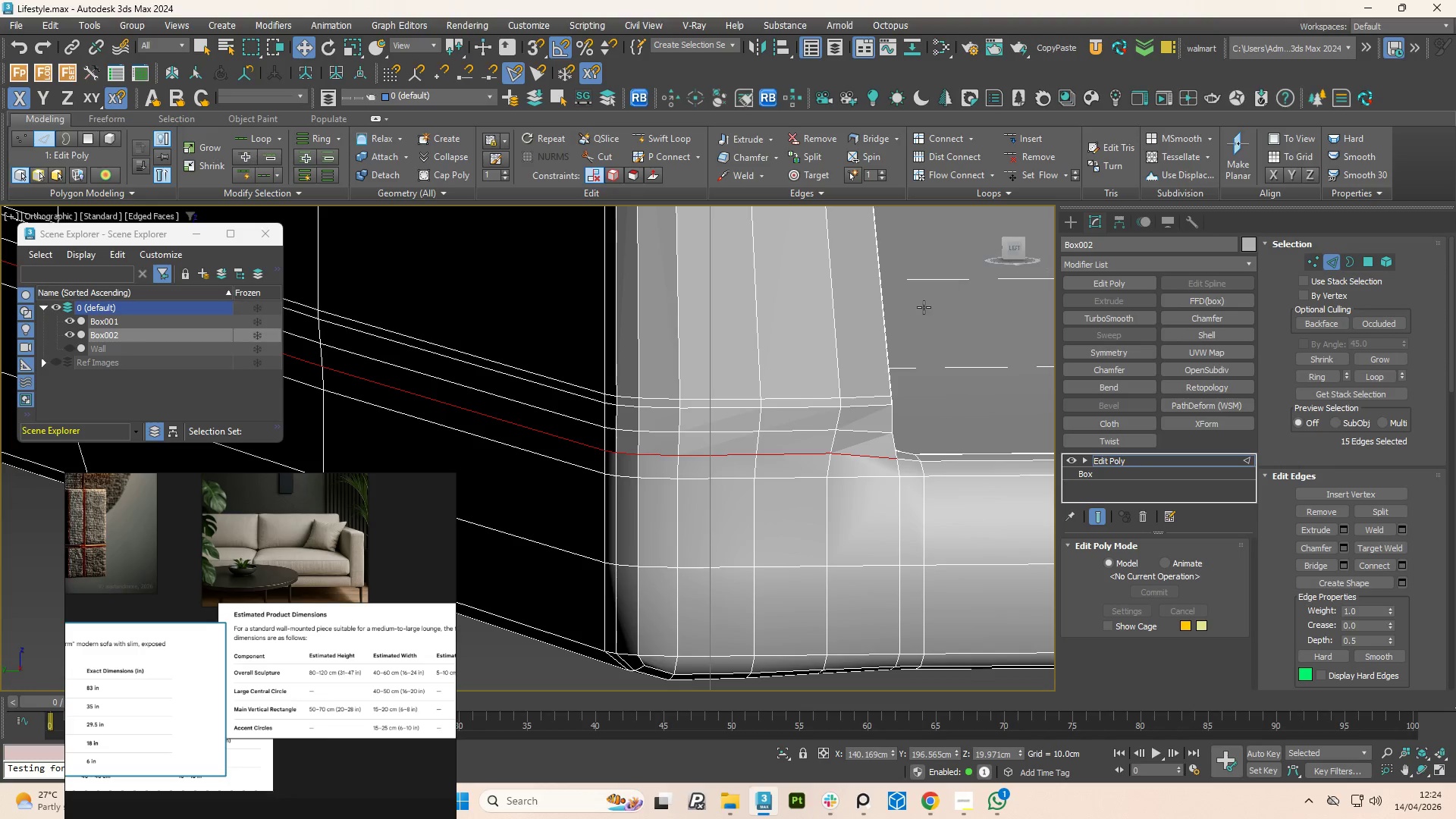 
hold_key(key=AltLeft, duration=0.52)
 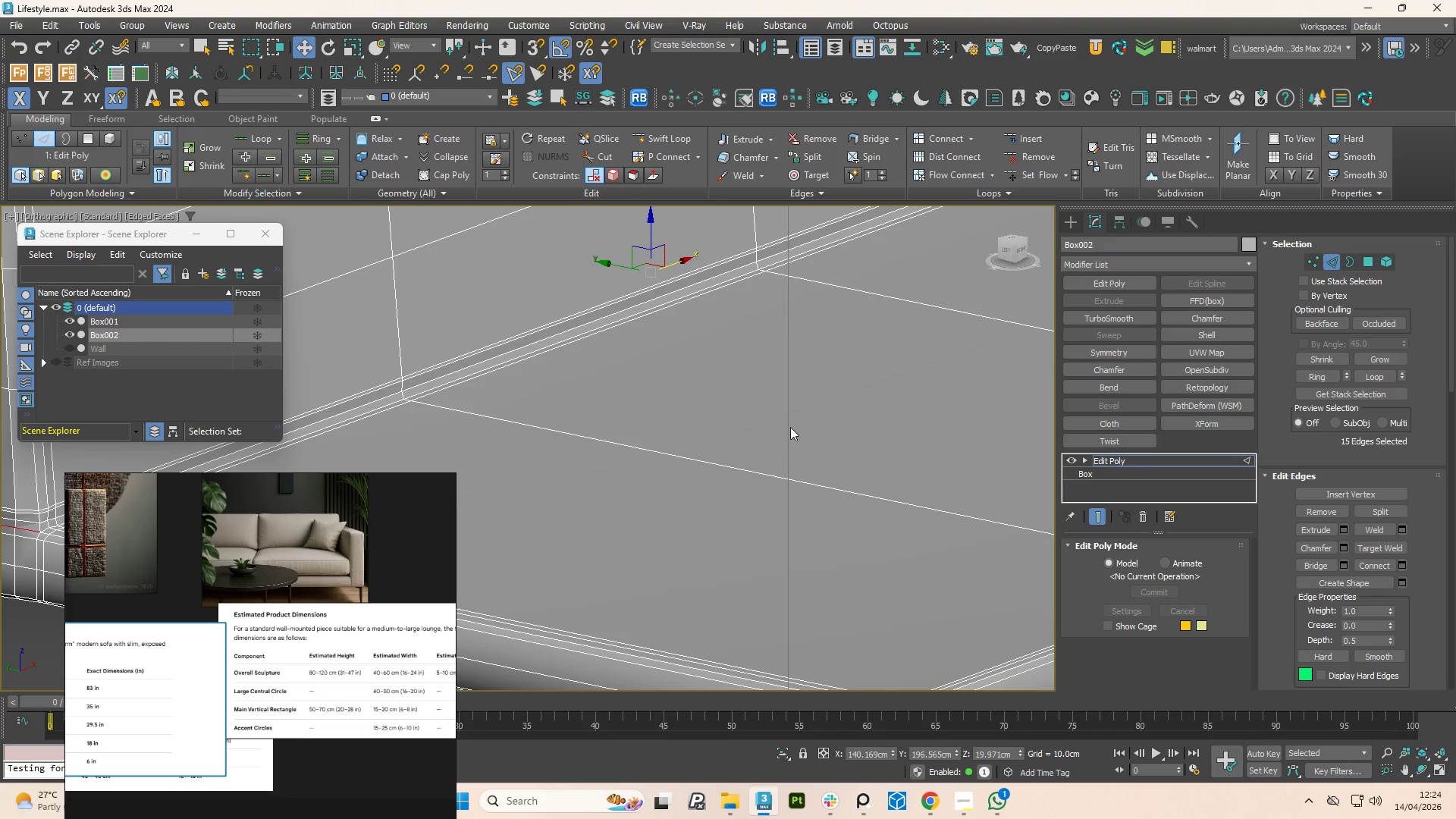 
scroll: coordinate [802, 406], scroll_direction: down, amount: 6.0
 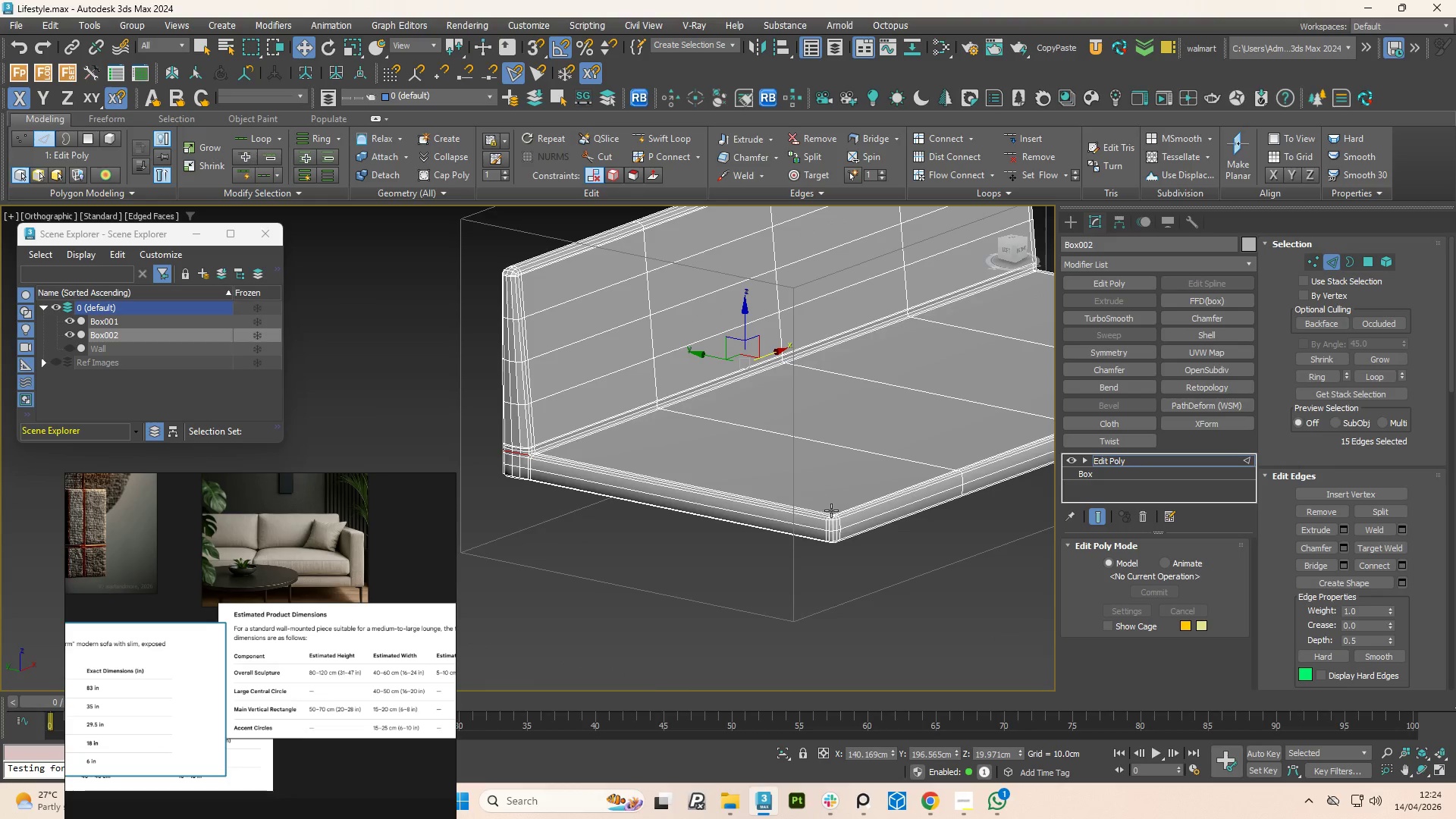 
scroll: coordinate [834, 535], scroll_direction: up, amount: 4.0
 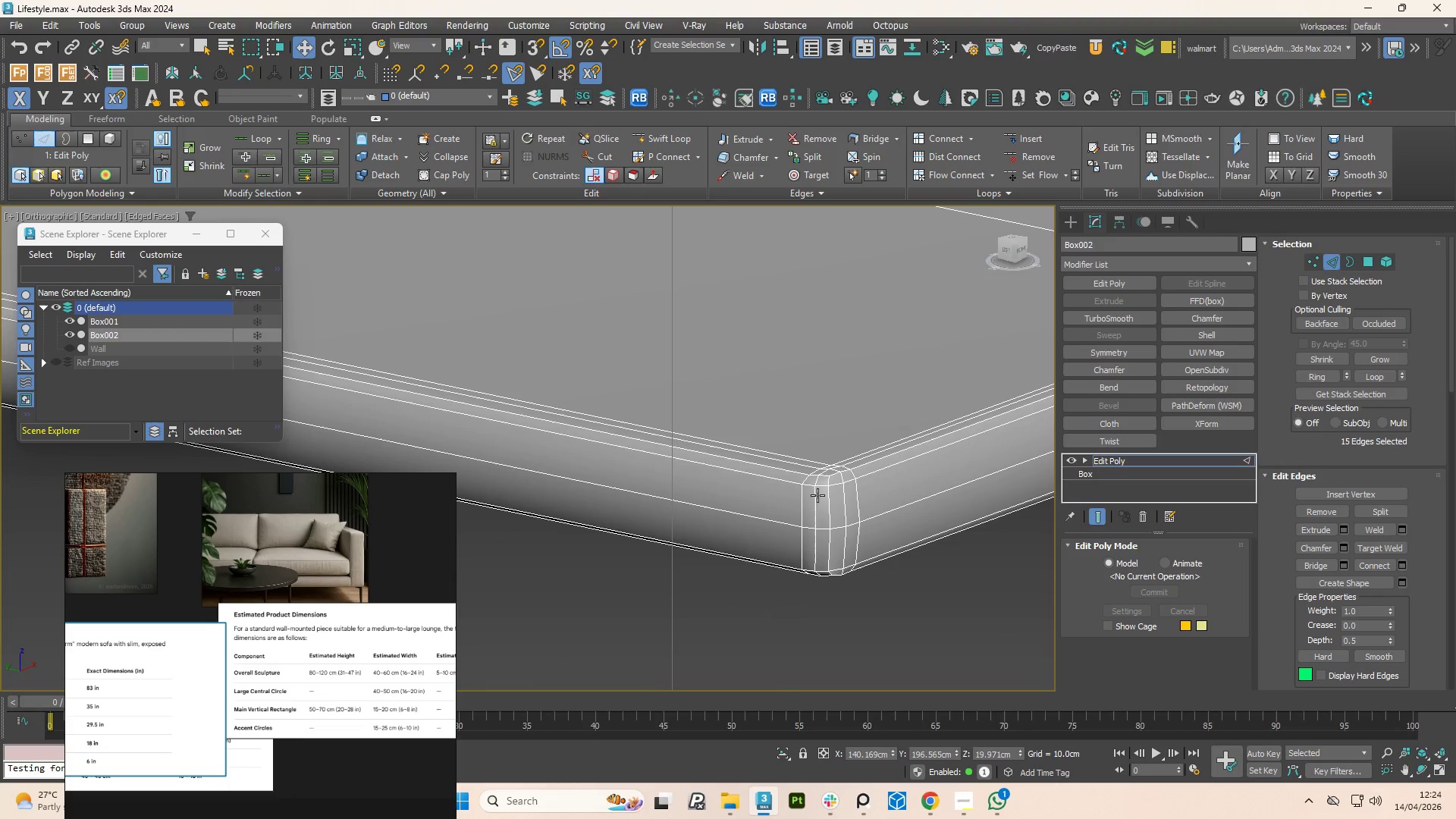 
scroll: coordinate [819, 491], scroll_direction: down, amount: 3.0
 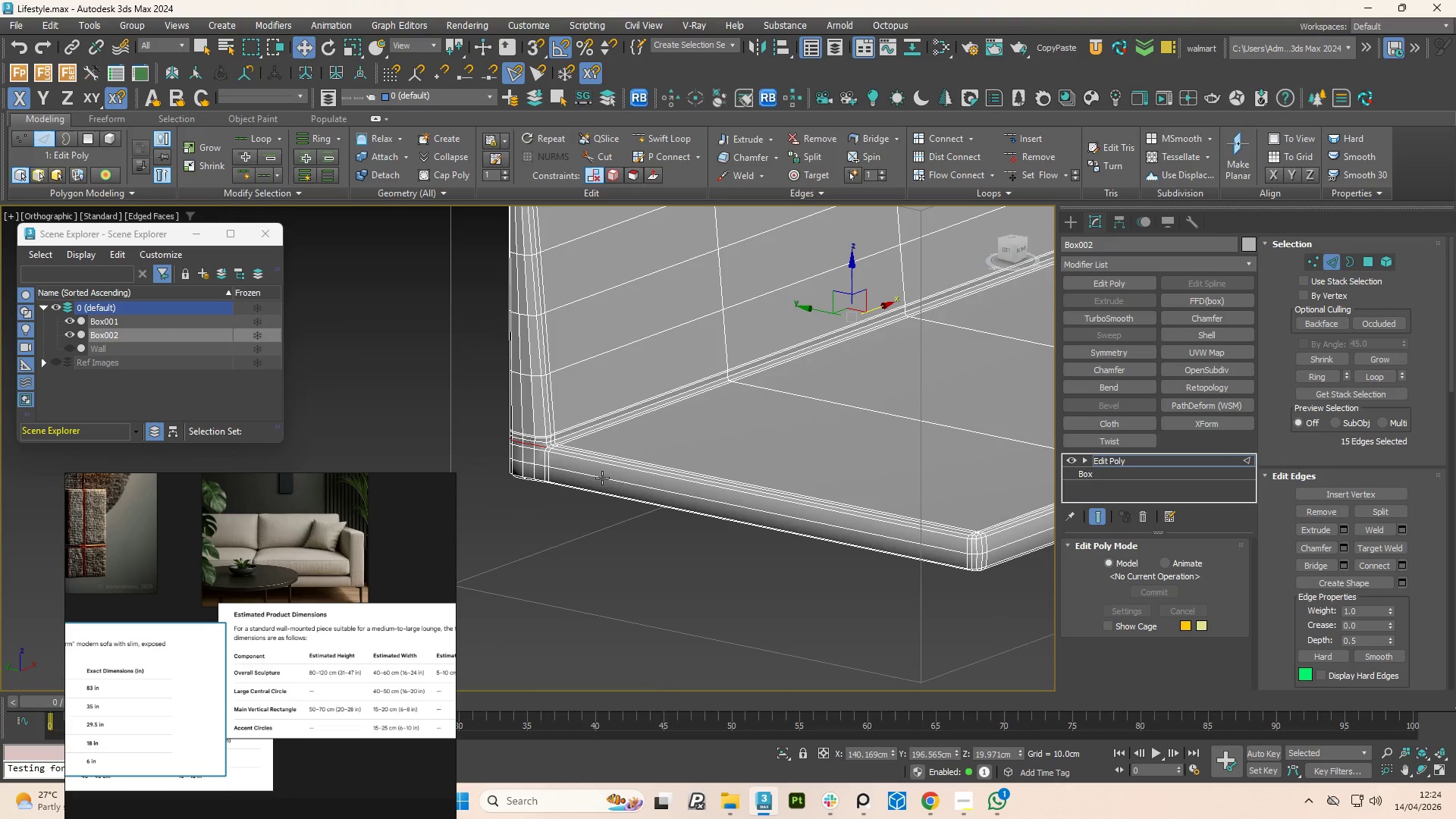 
scroll: coordinate [513, 475], scroll_direction: up, amount: 4.0
 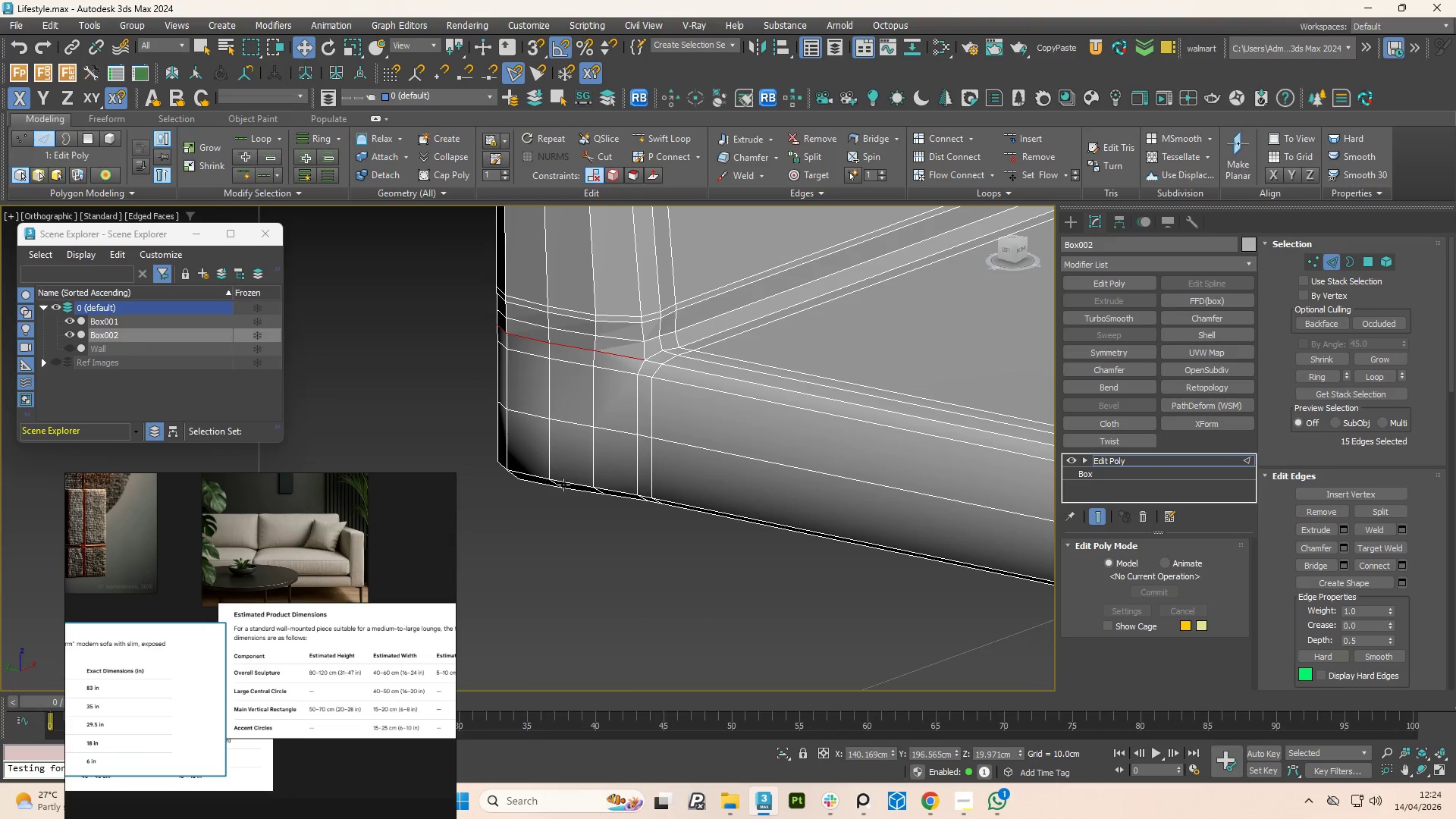 
scroll: coordinate [504, 469], scroll_direction: down, amount: 5.0
 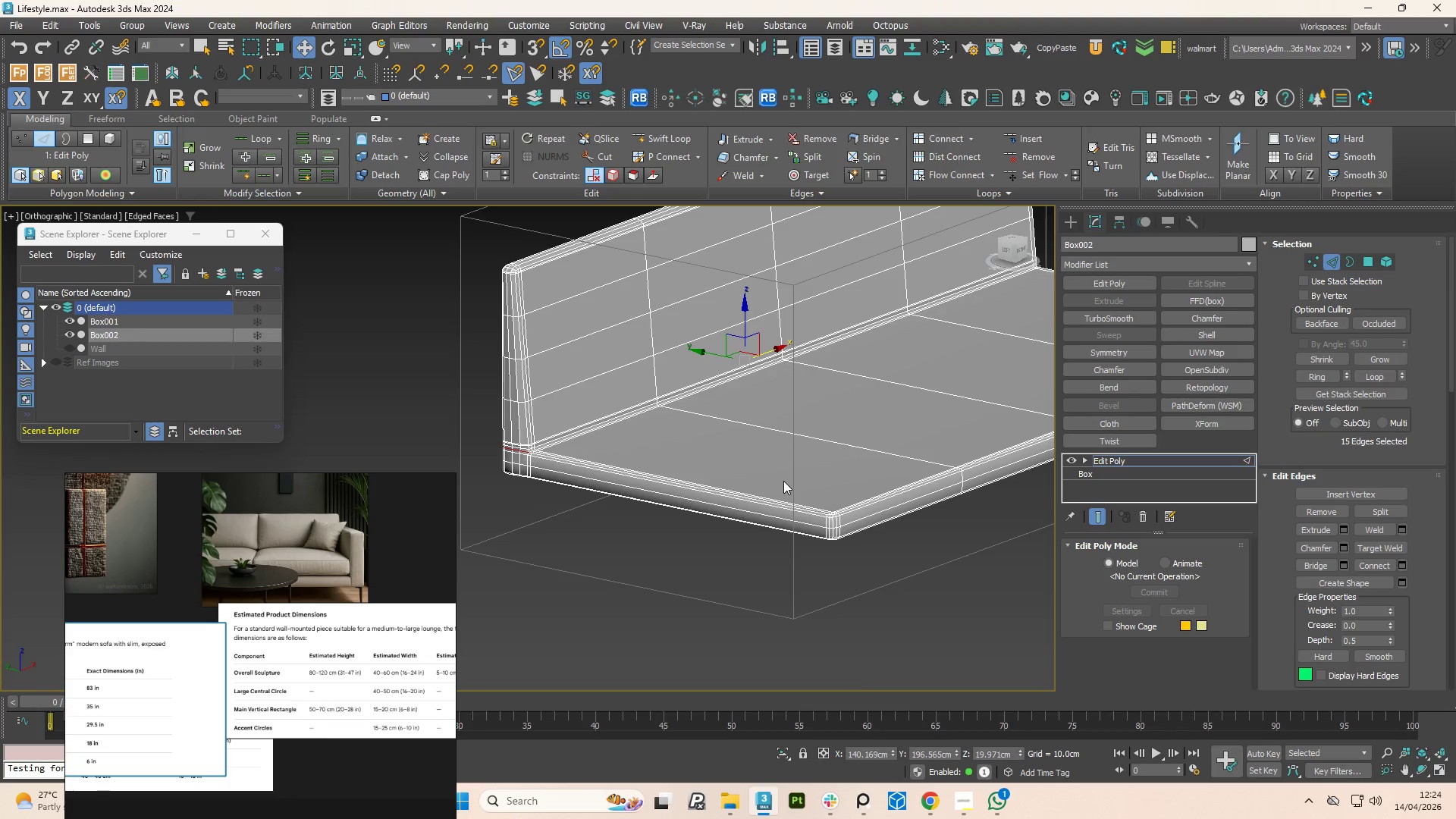 
hold_key(key=AltLeft, duration=0.95)
 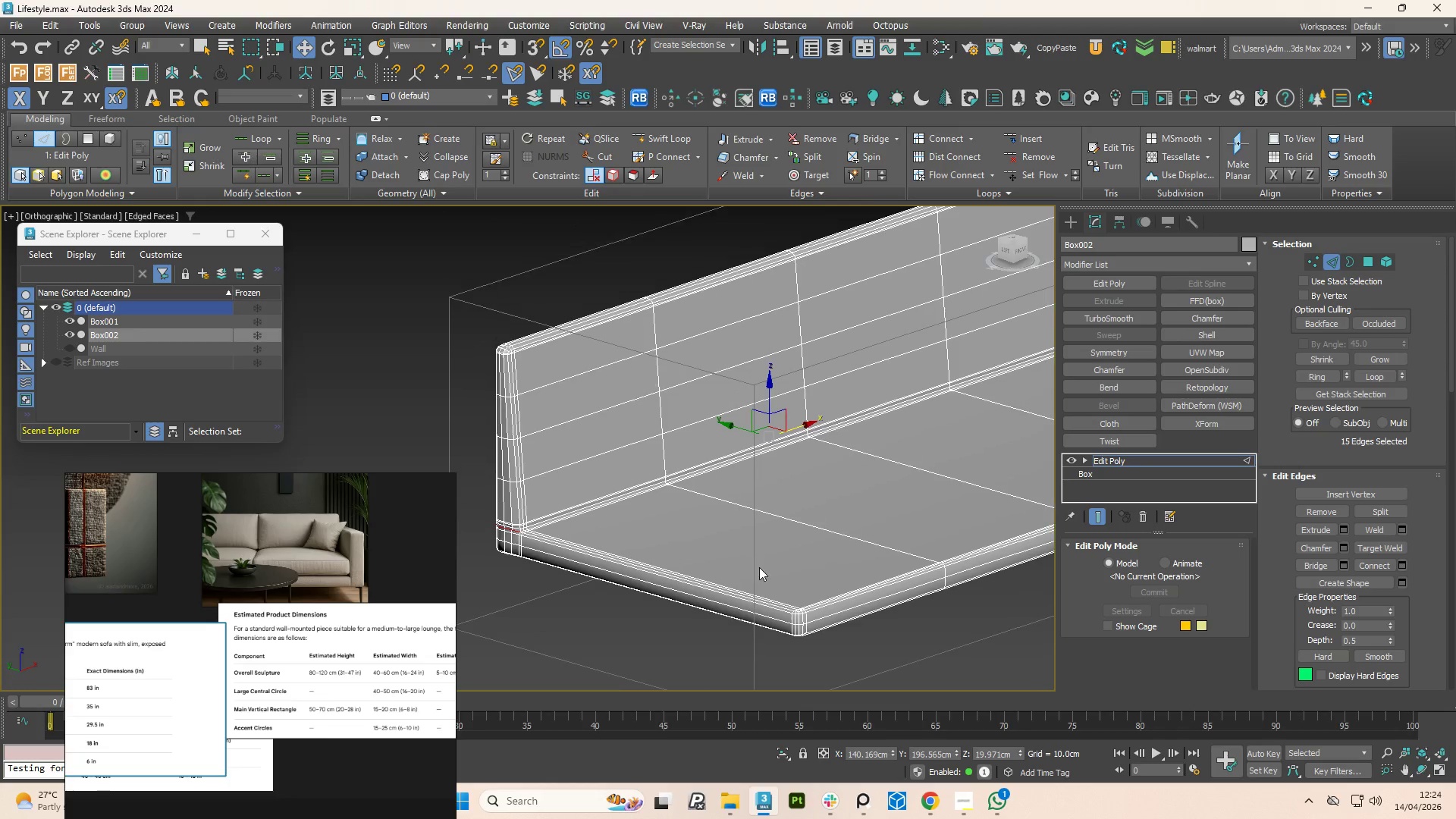 
key(F4)
 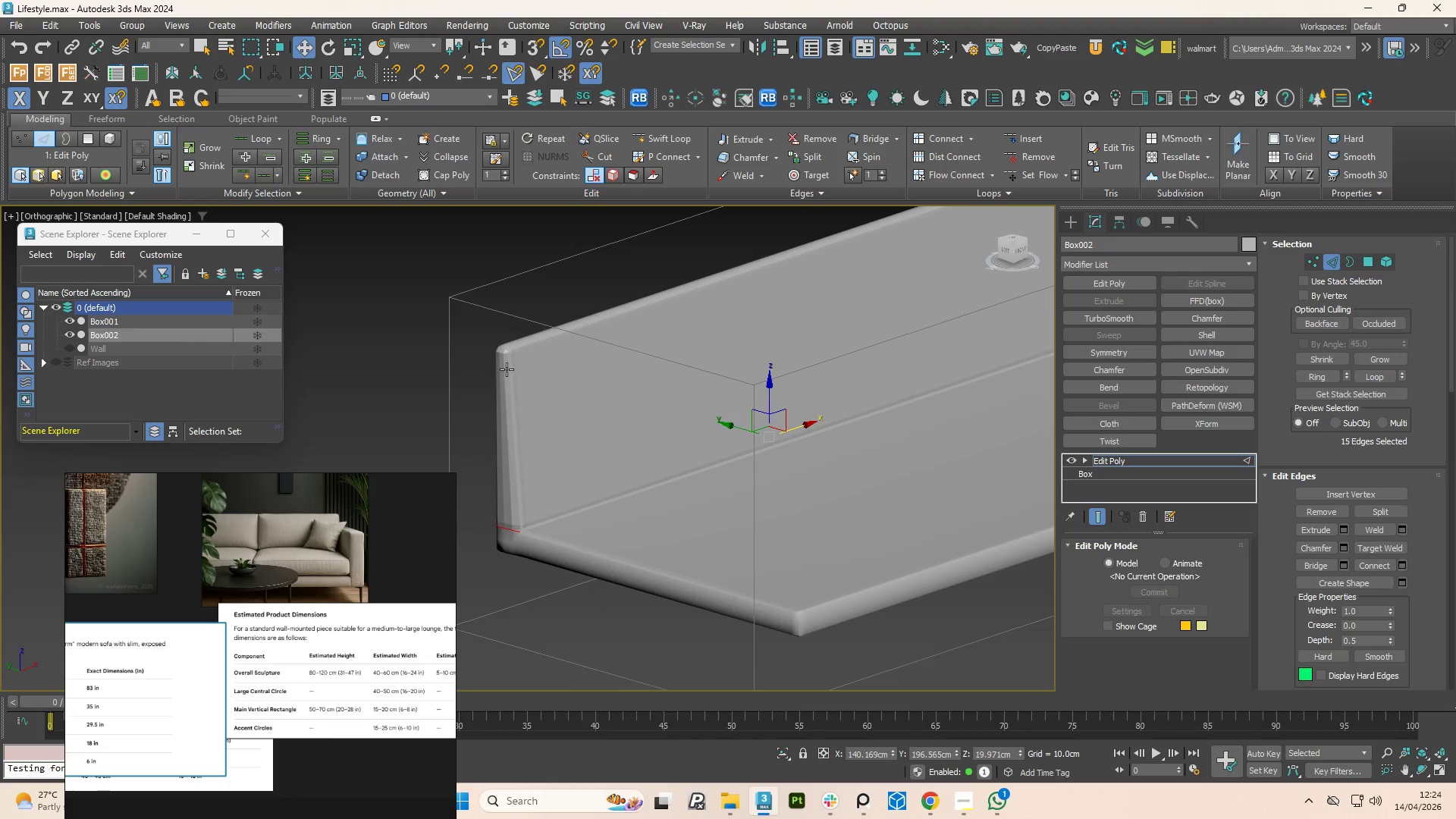 
scroll: coordinate [507, 365], scroll_direction: up, amount: 5.0
 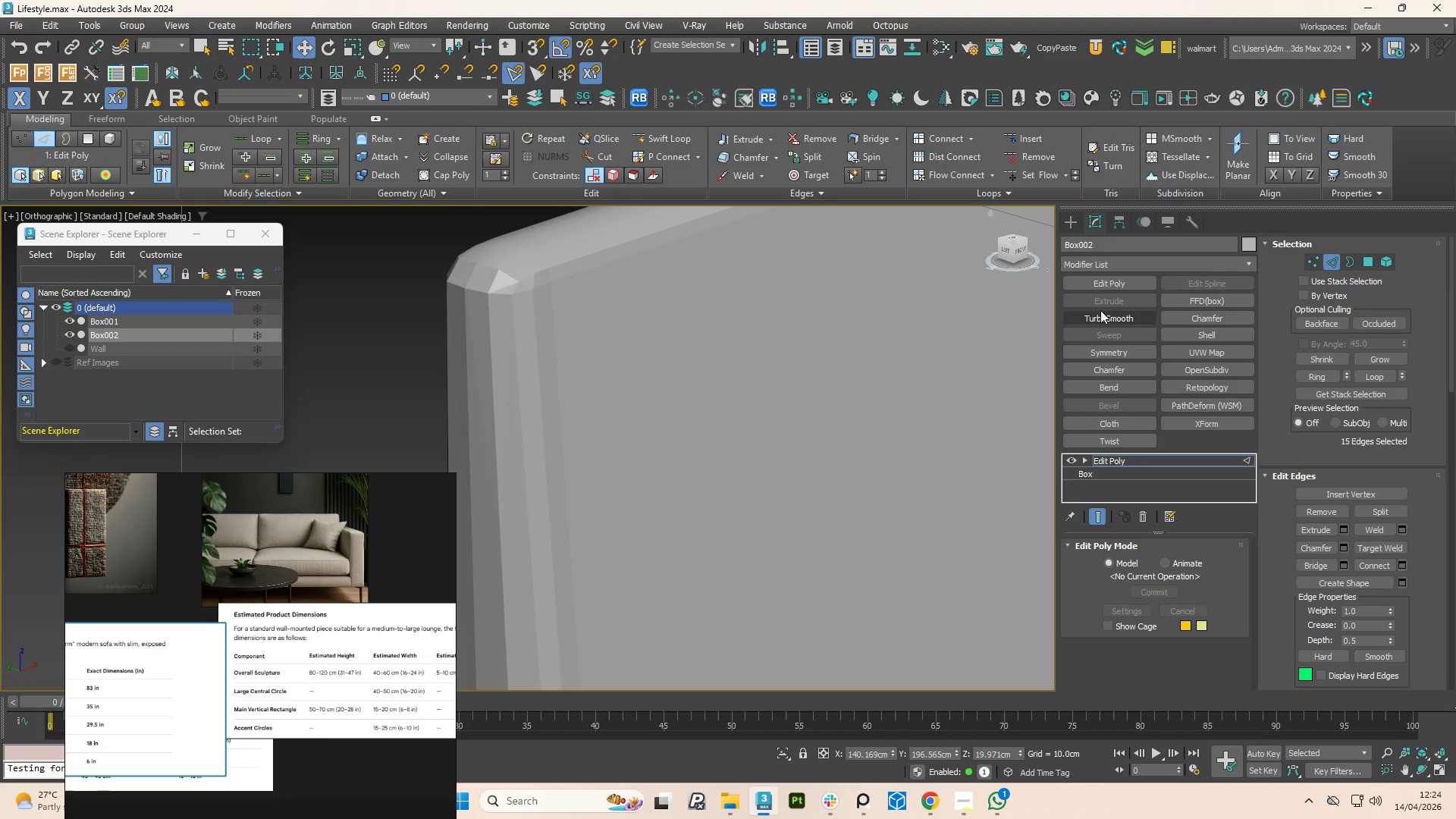 
left_click([1104, 315])
 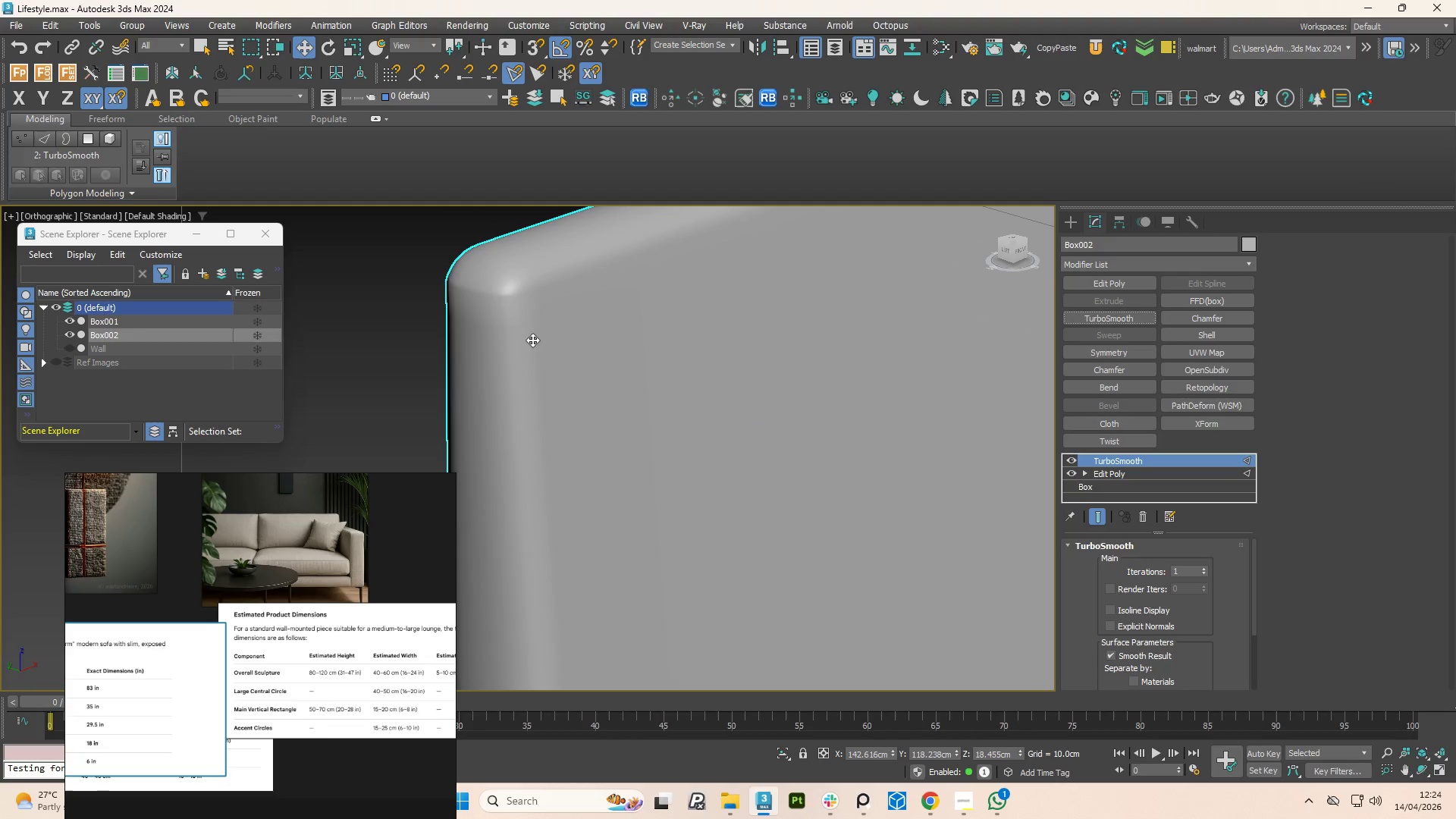 
scroll: coordinate [533, 311], scroll_direction: down, amount: 1.0
 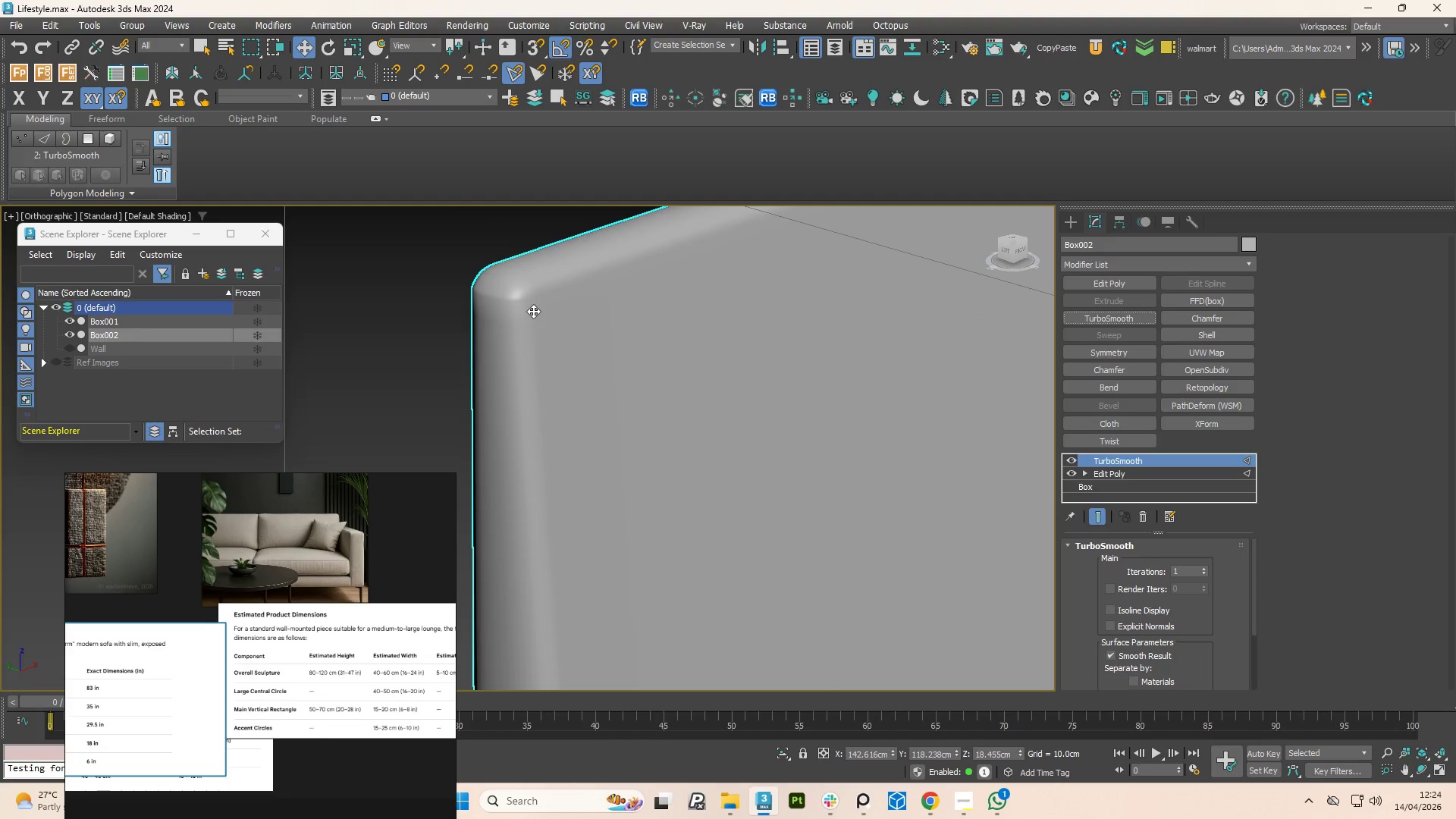 
key(Control+Z)
 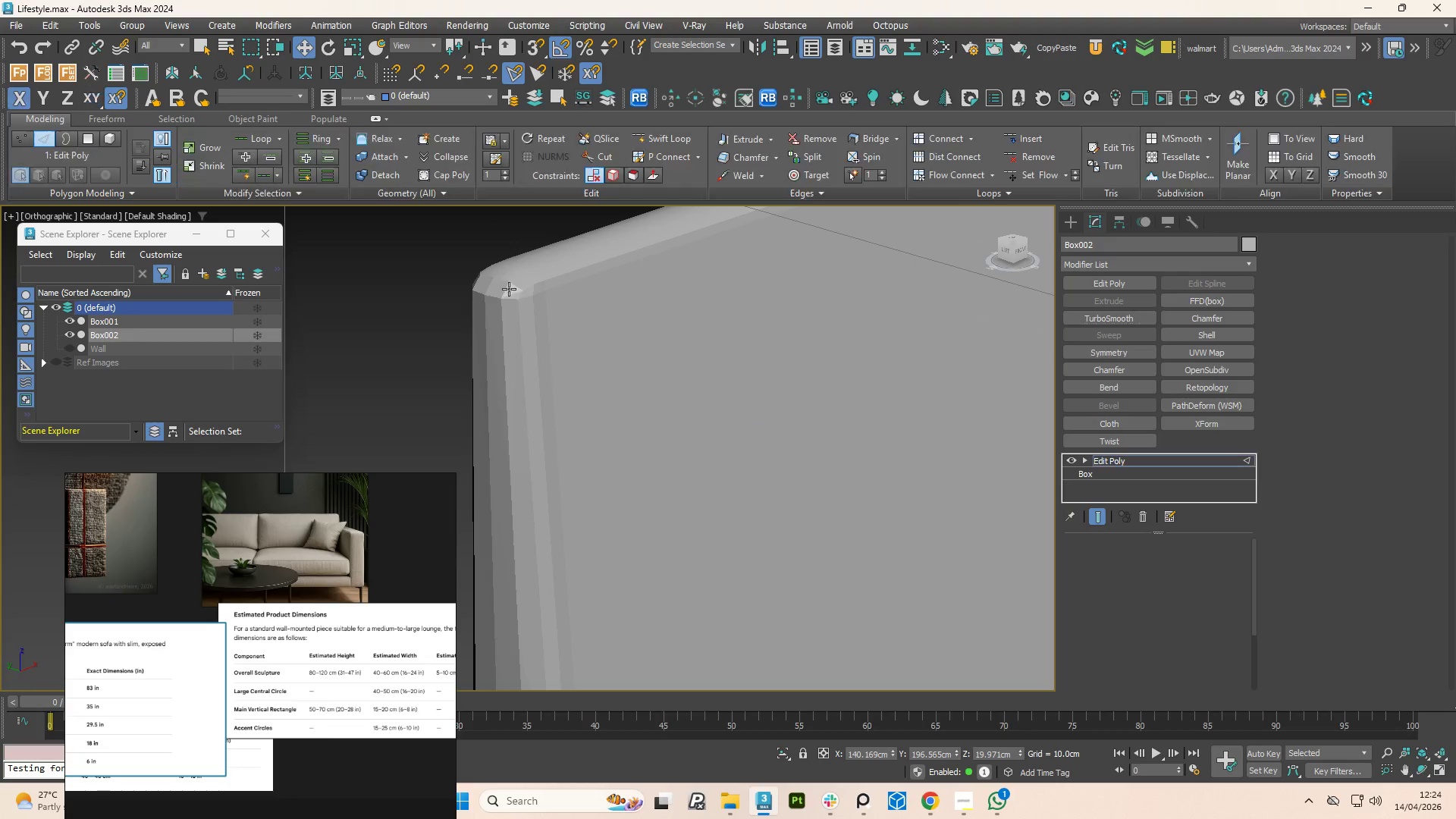 
scroll: coordinate [501, 290], scroll_direction: up, amount: 3.0
 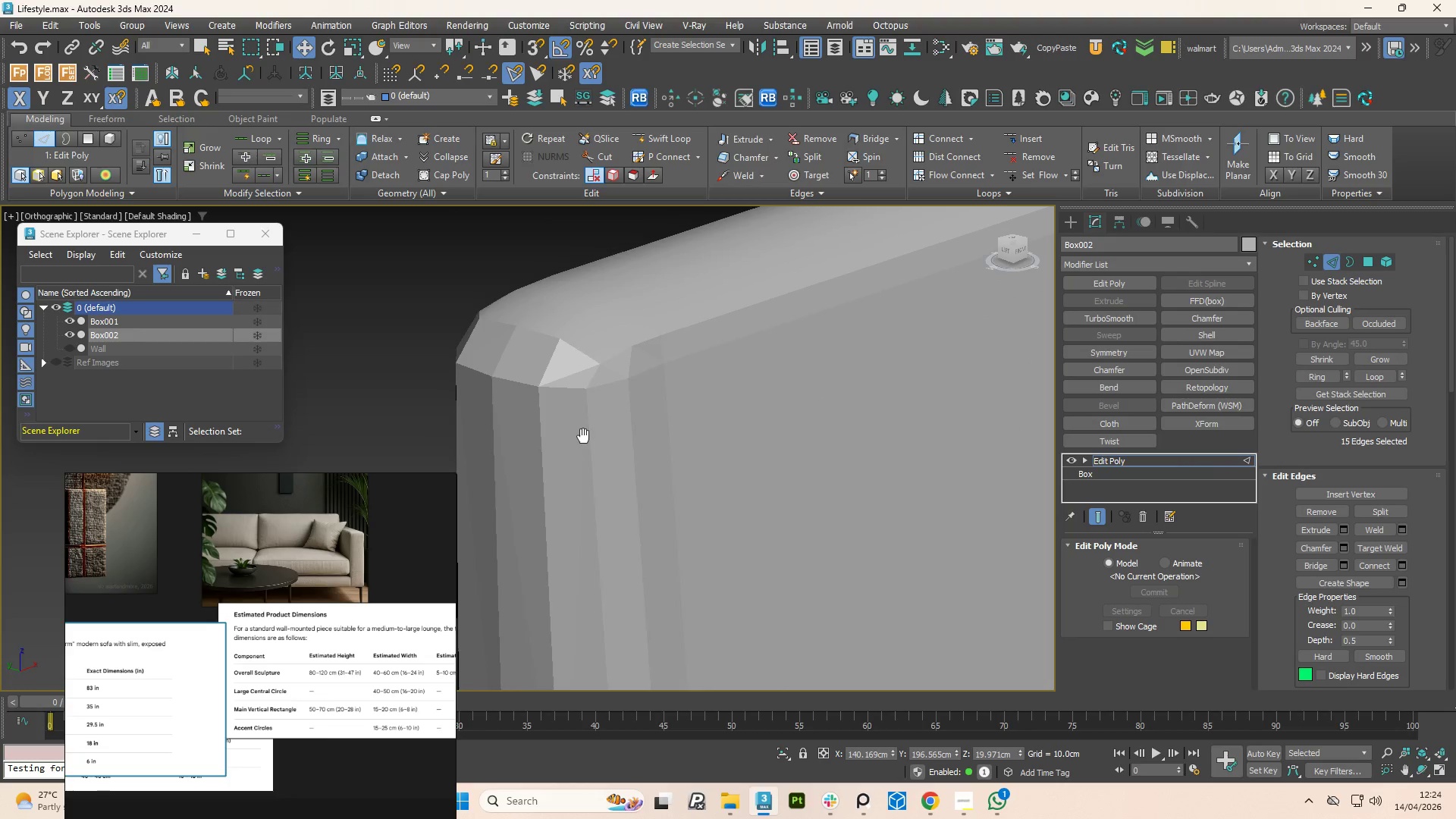 
key(F4)
 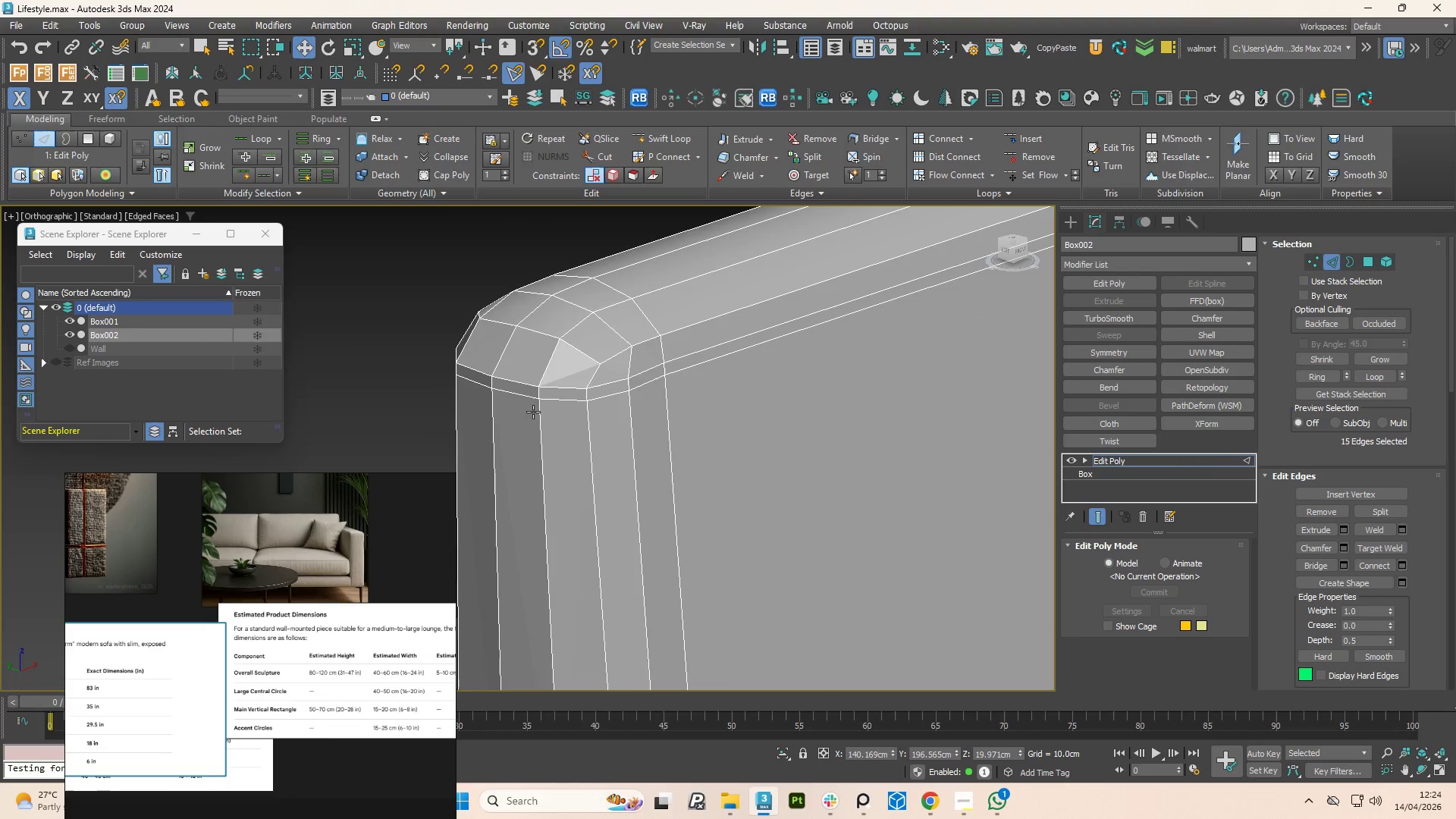 
scroll: coordinate [522, 375], scroll_direction: up, amount: 2.0
 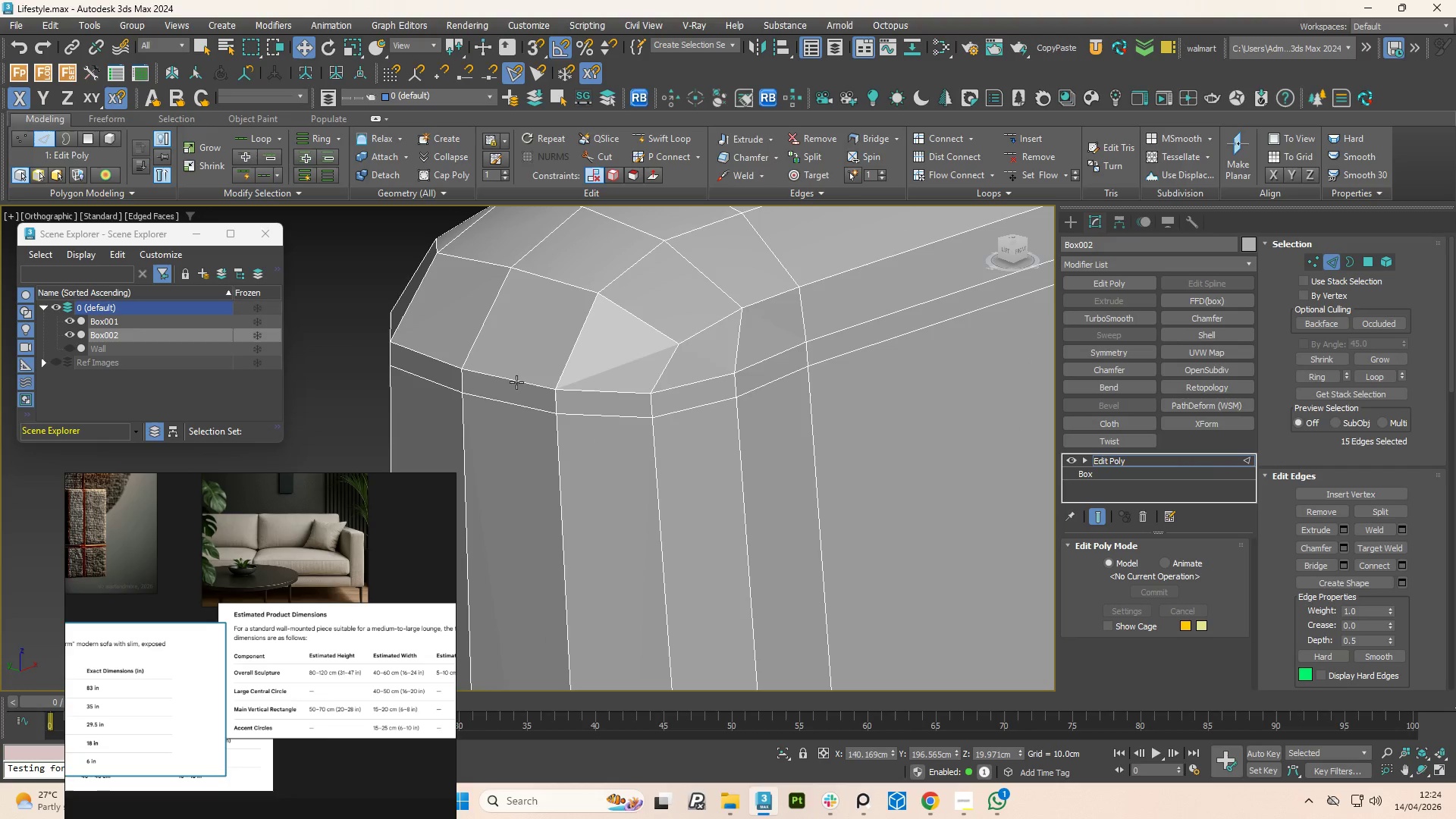 
double_click([516, 382])
 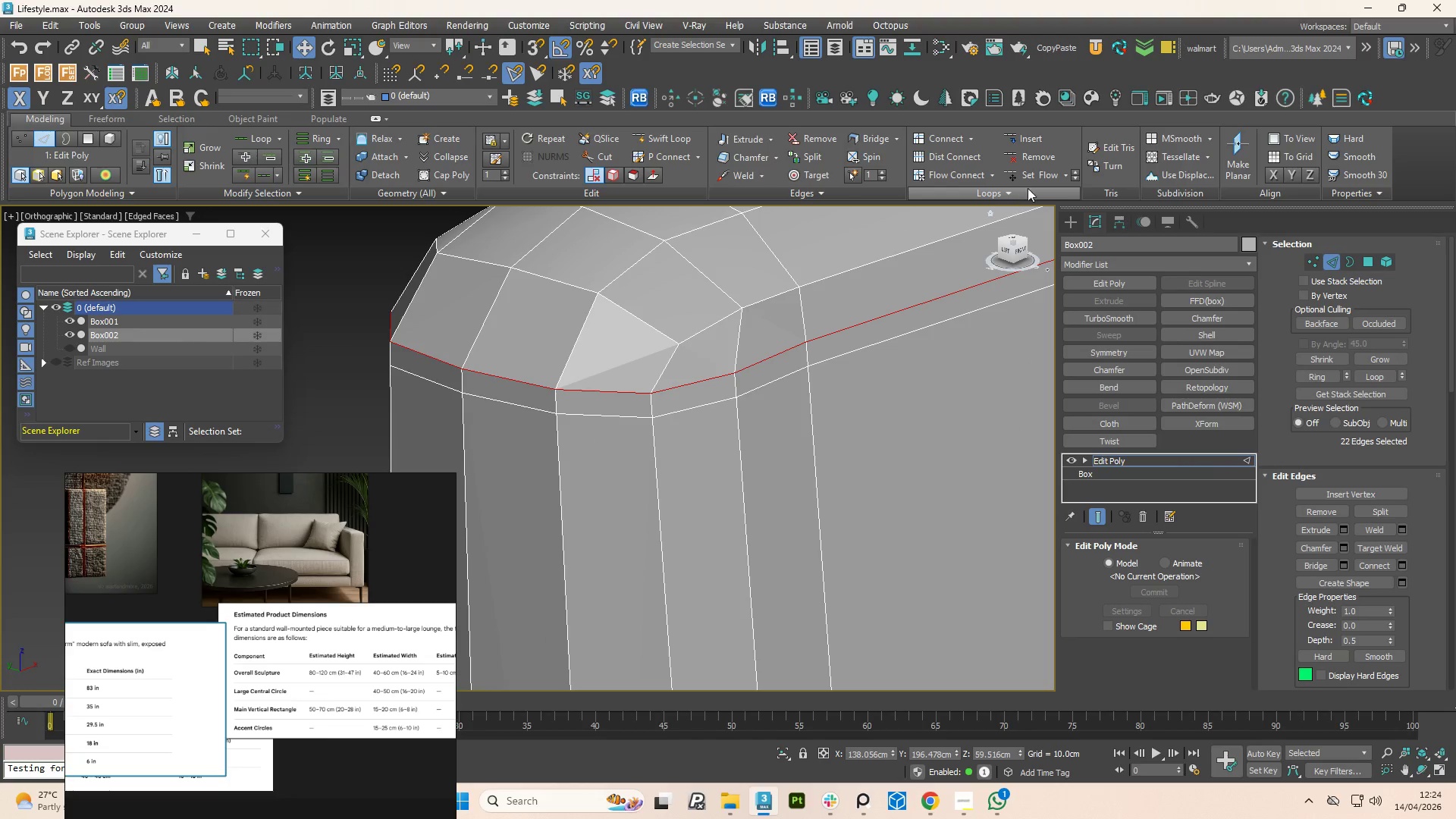 
left_click([1043, 174])
 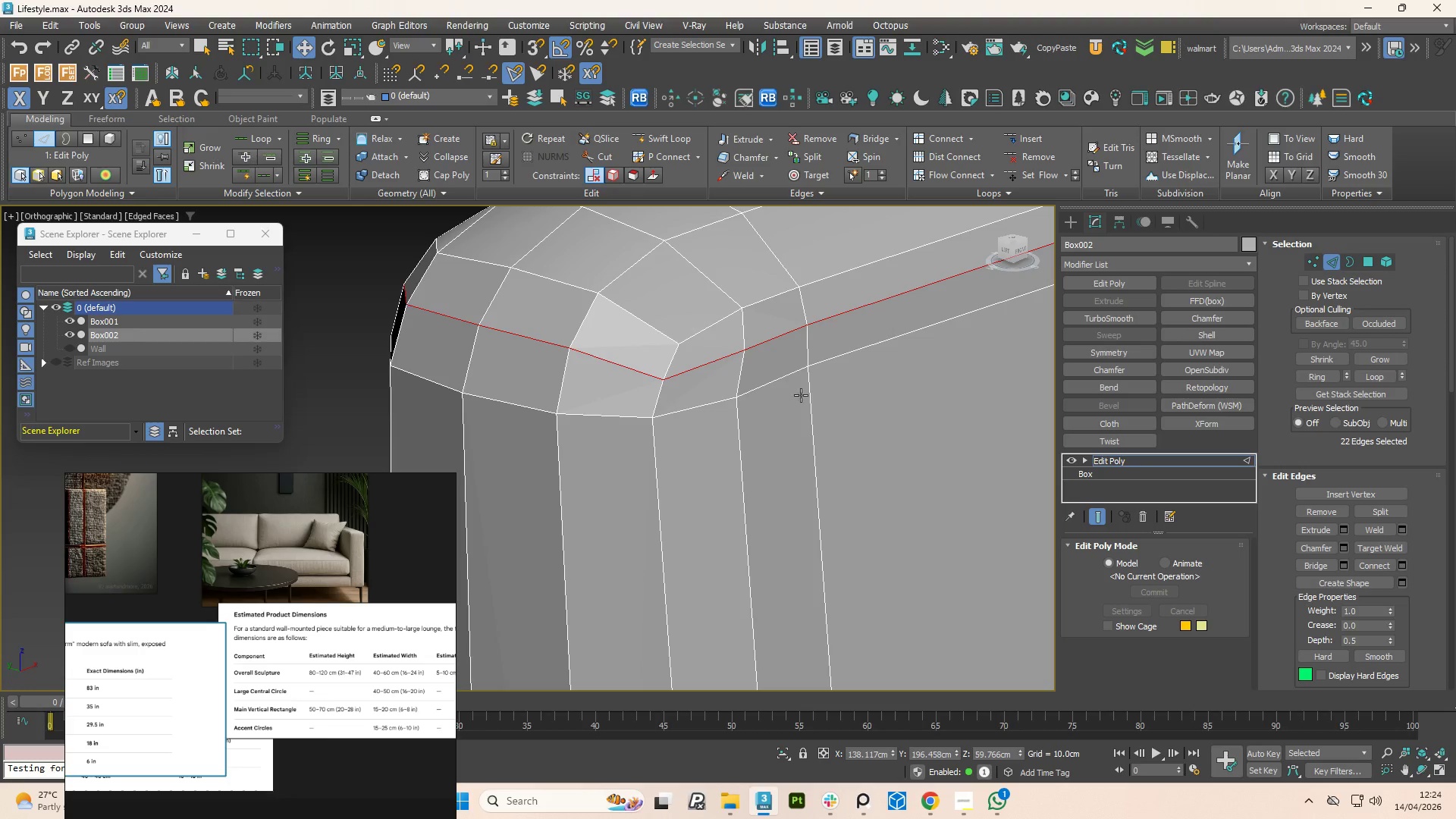 
scroll: coordinate [667, 385], scroll_direction: down, amount: 4.0
 